 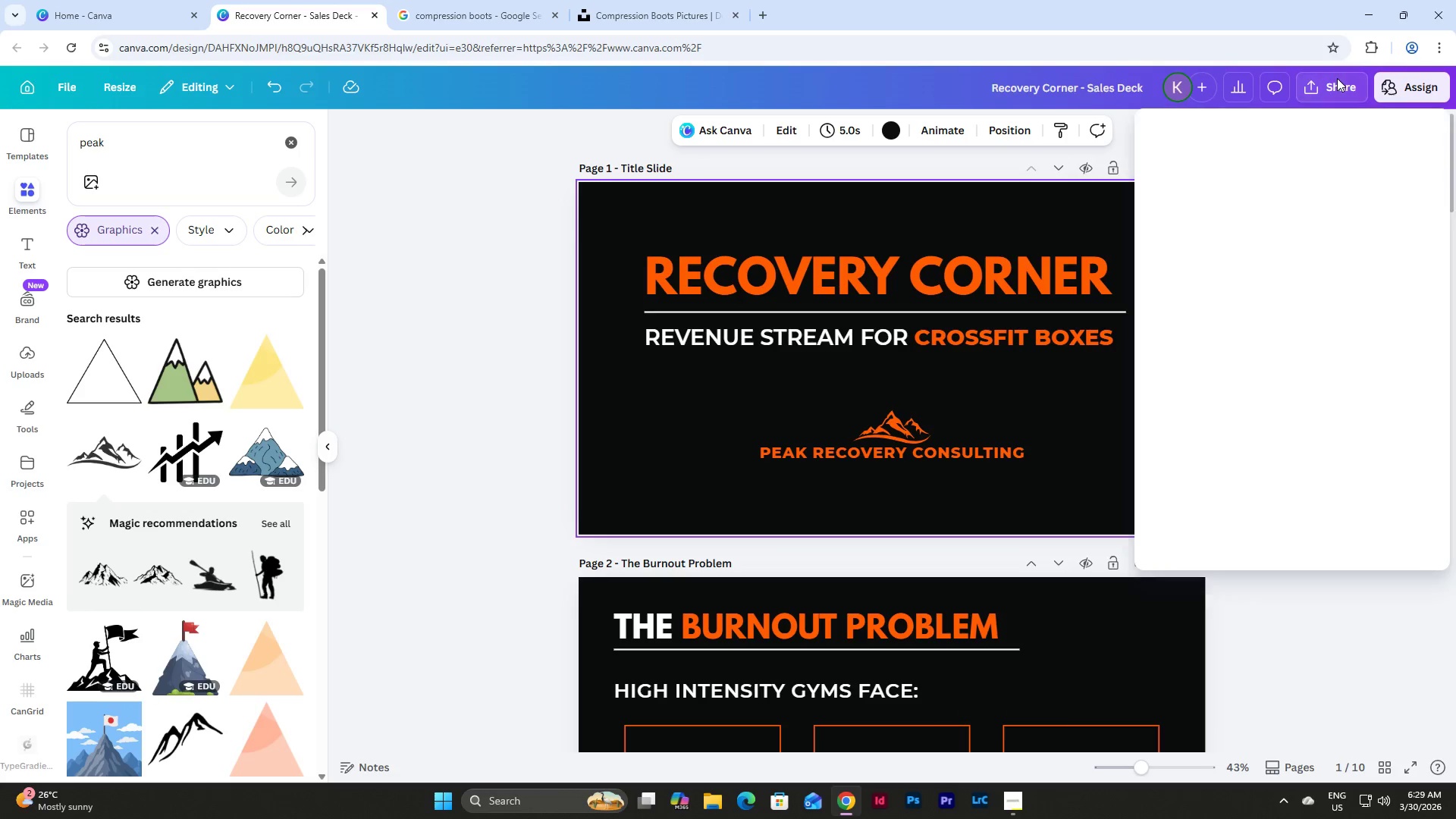 
left_click([1254, 411])
 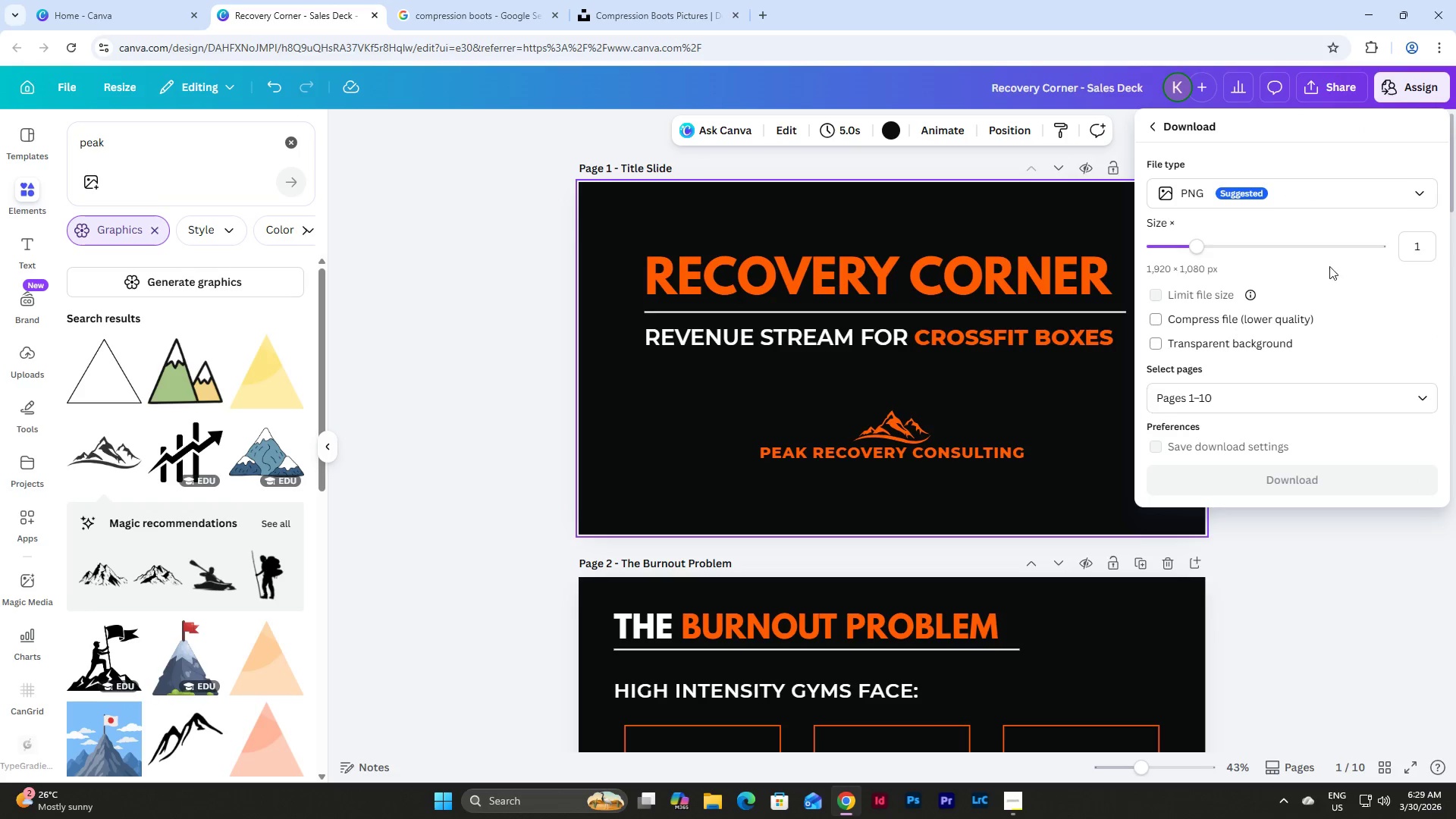 
left_click([1345, 196])
 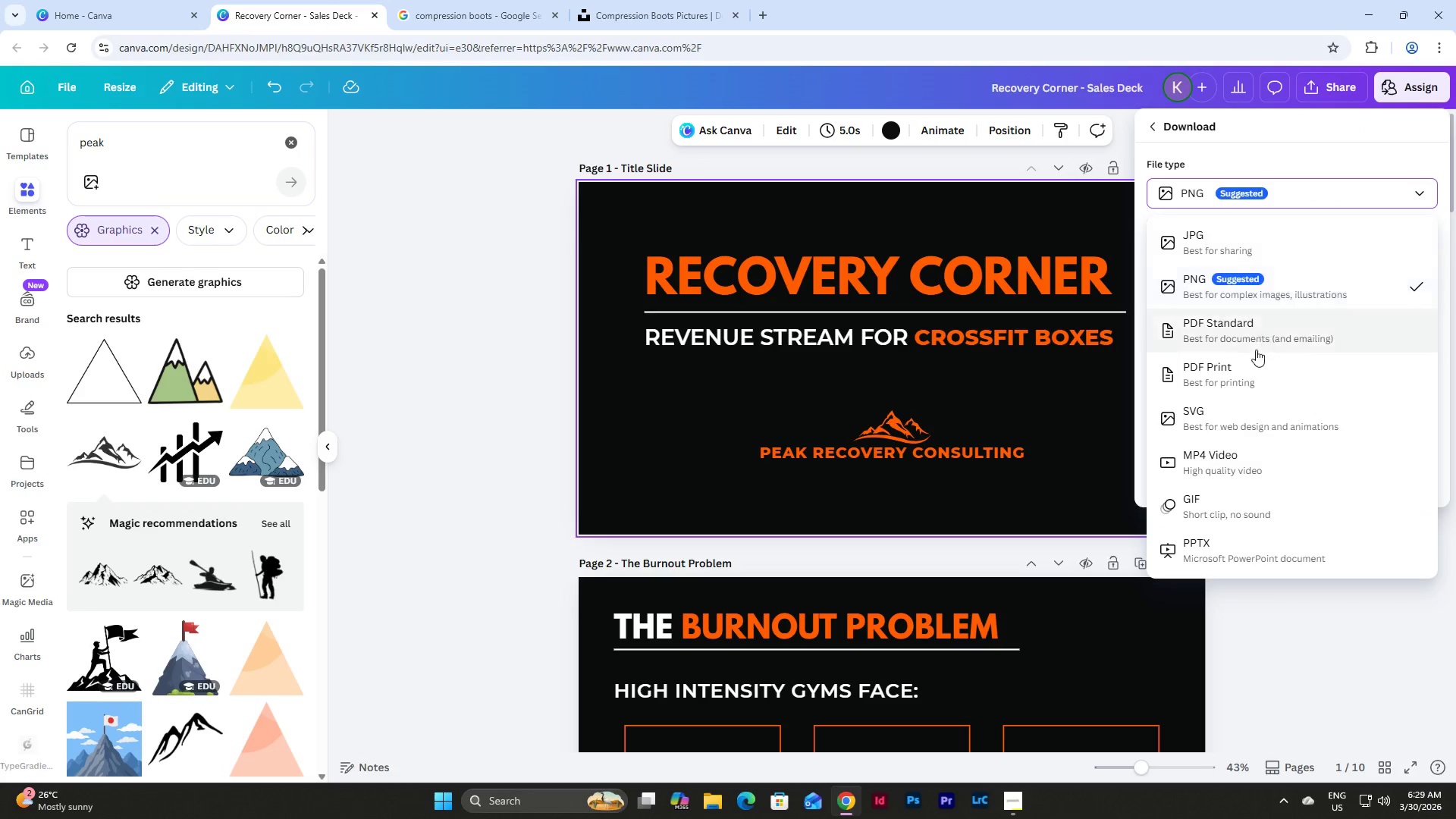 
left_click([1249, 372])
 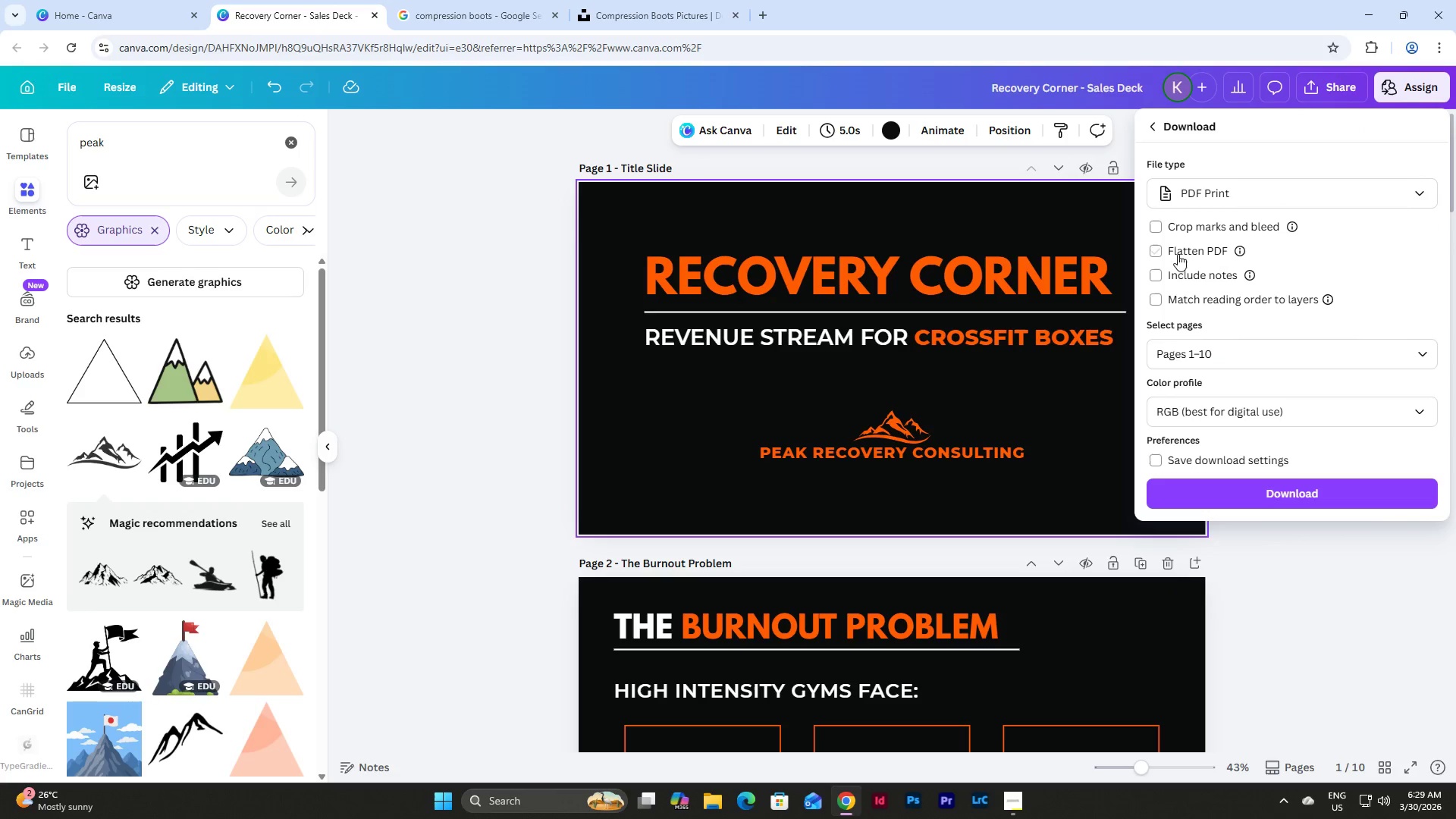 
left_click([1160, 247])
 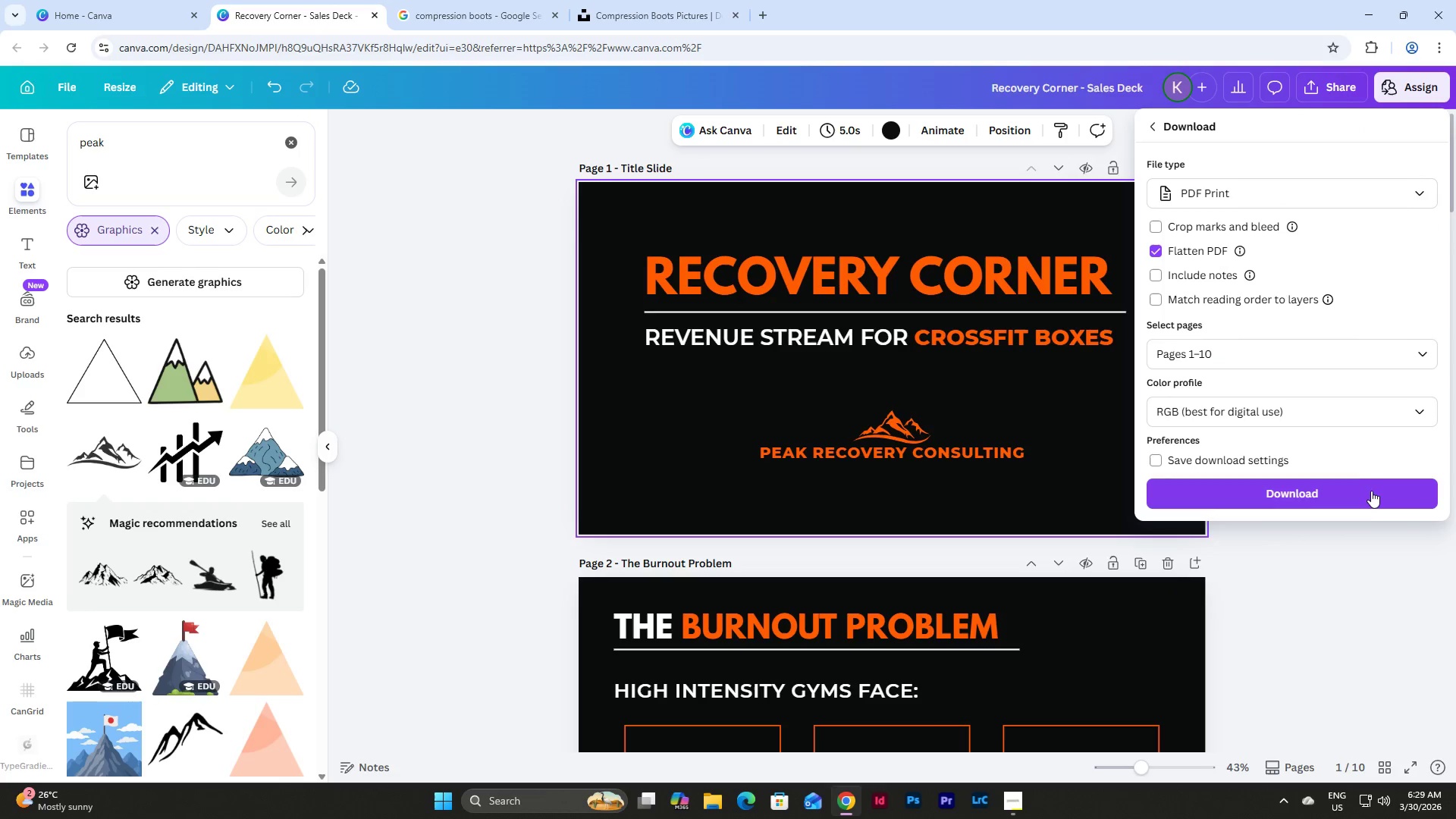 
left_click([1353, 494])
 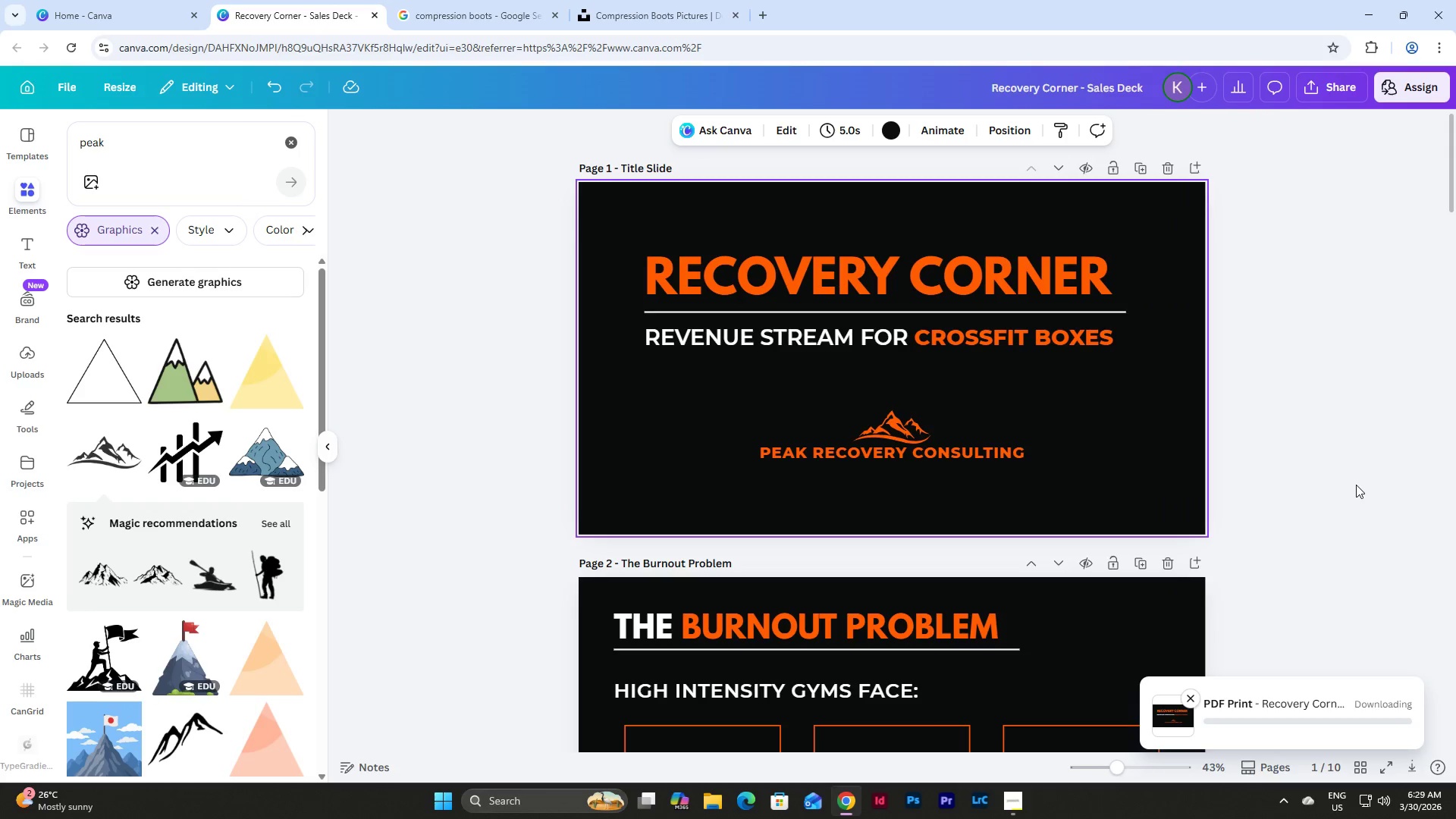 
scroll: coordinate [1354, 477], scroll_direction: down, amount: 51.0
 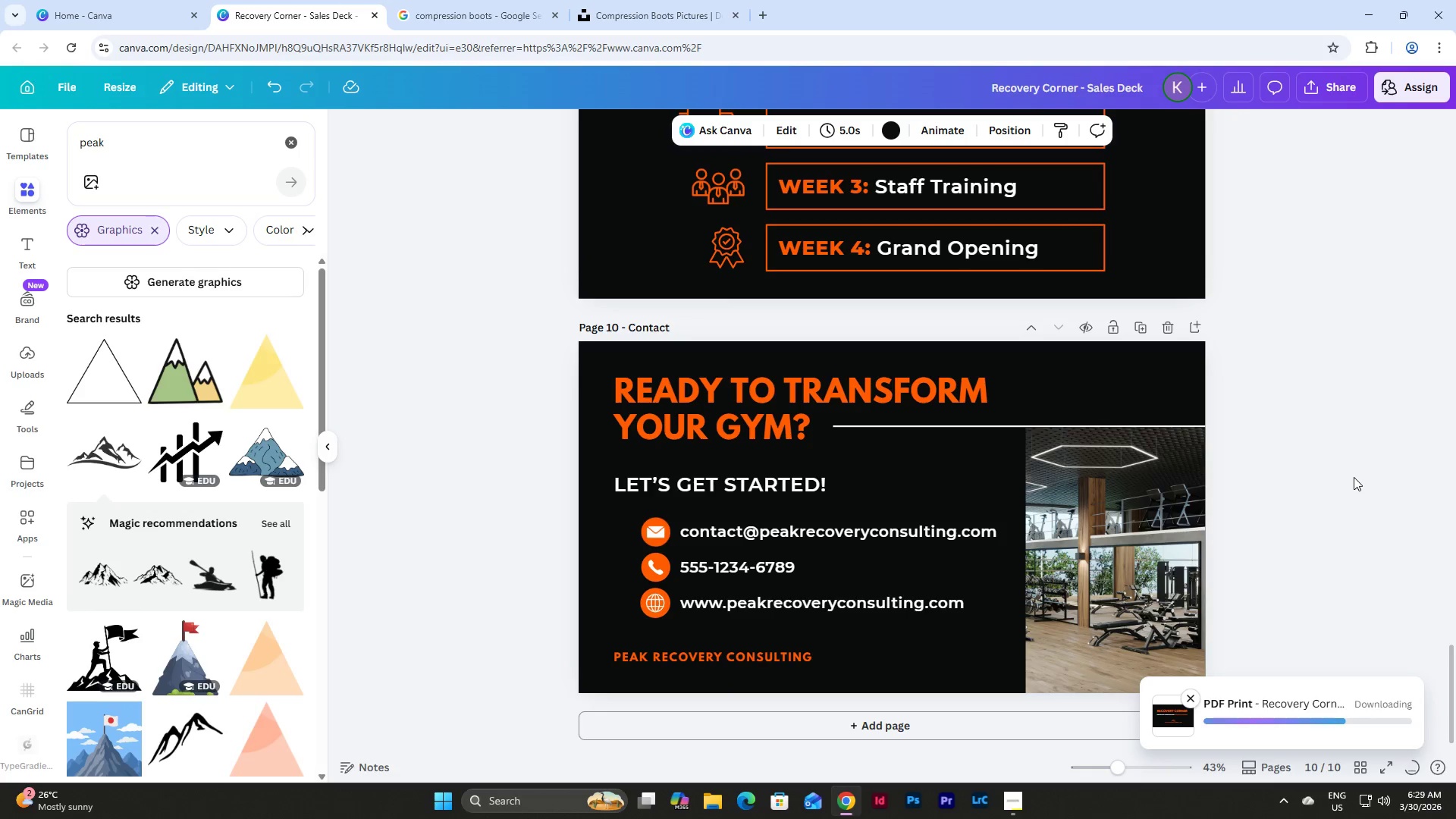 
wait(5.45)
 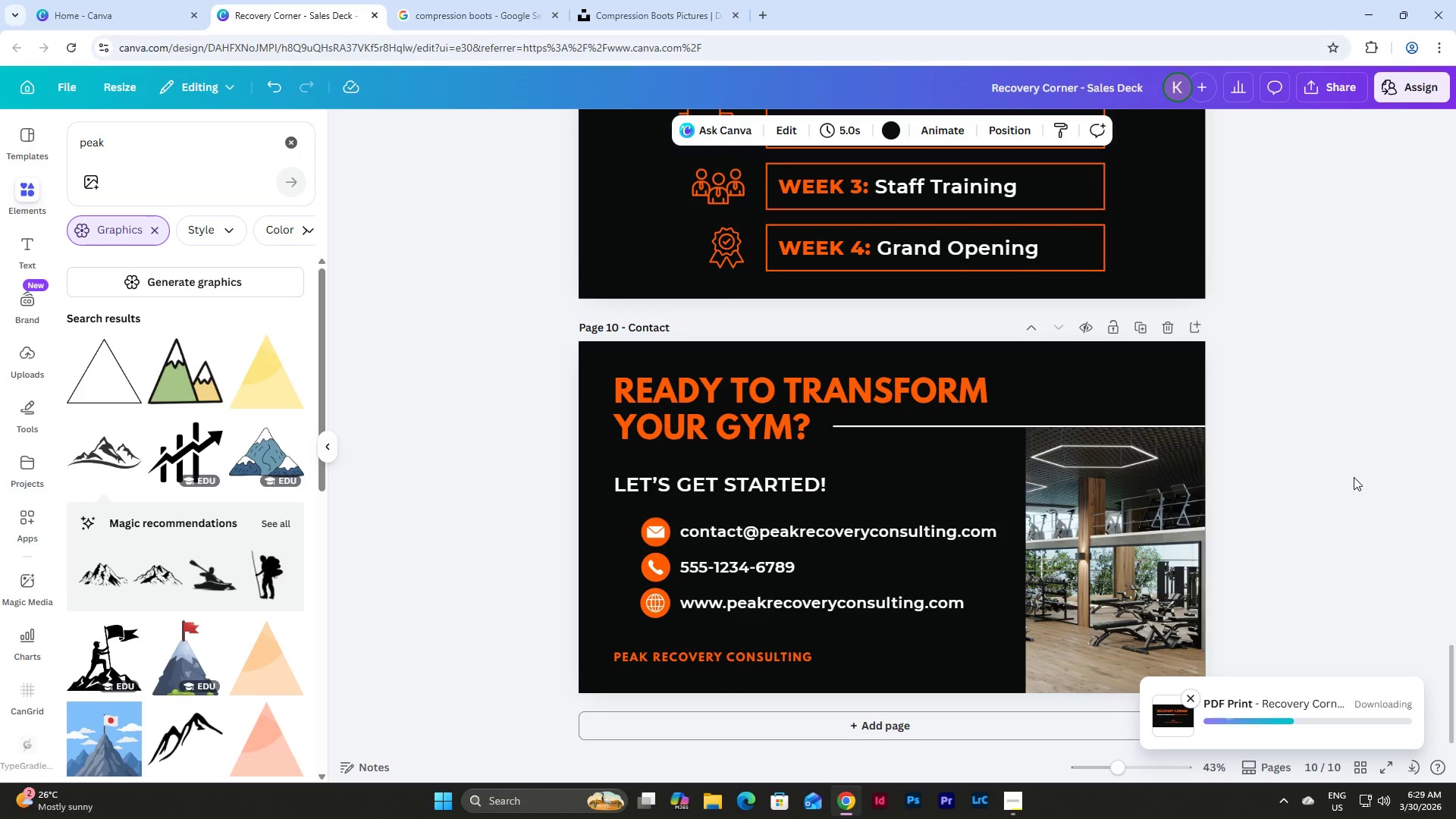 
scroll: coordinate [1354, 477], scroll_direction: down, amount: 2.0
 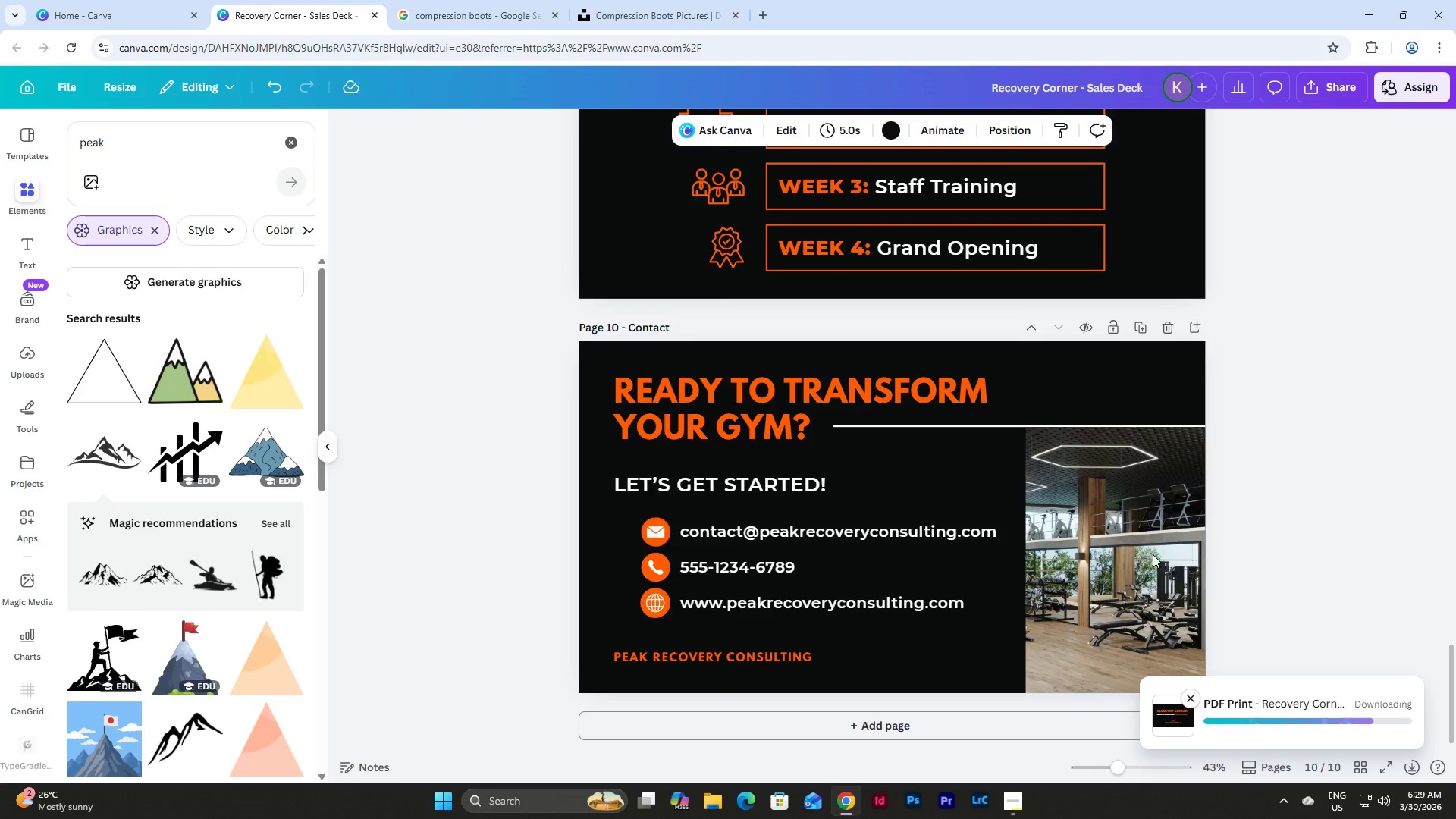 
double_click([1095, 555])
 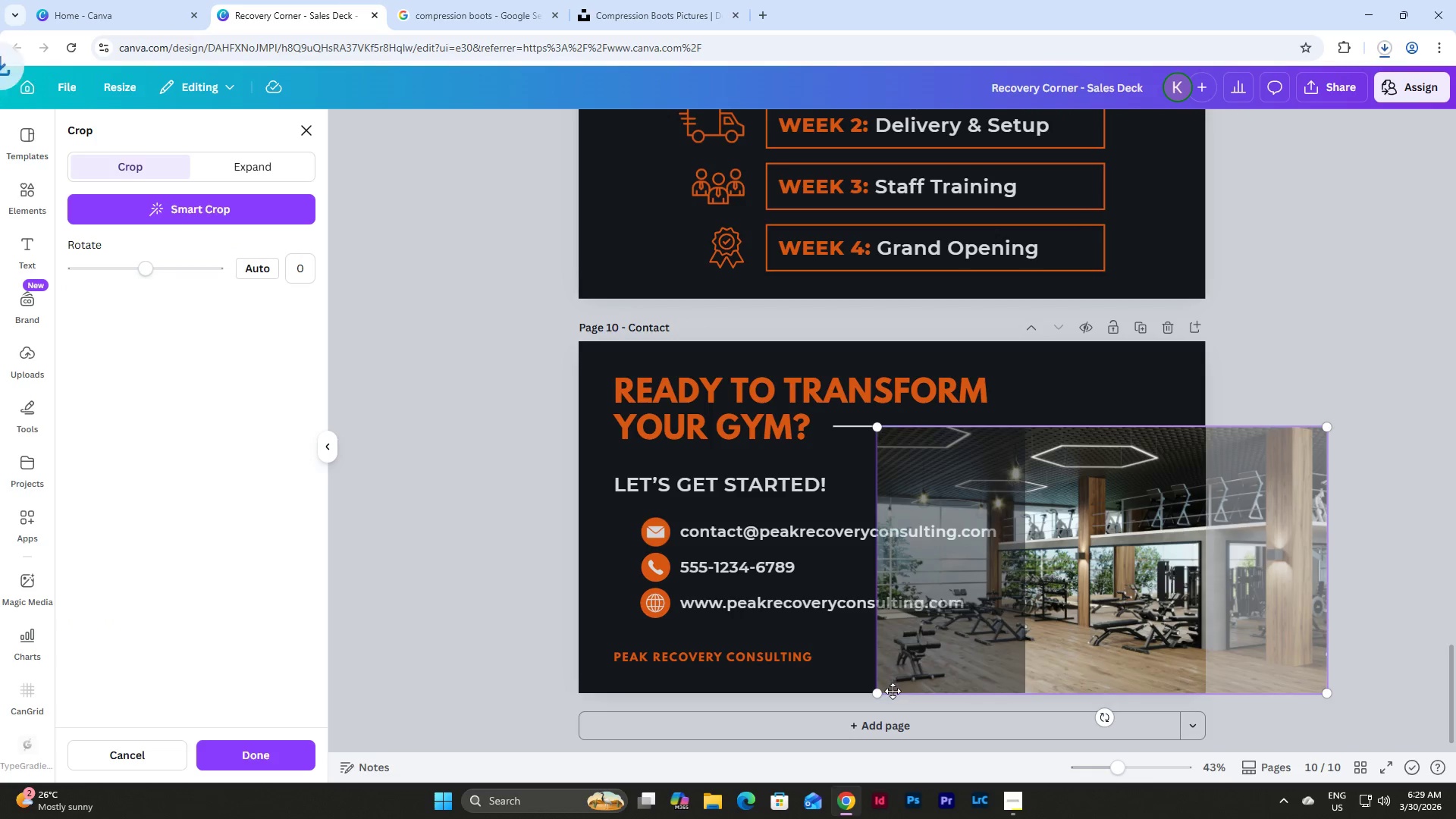 
left_click_drag(start_coordinate=[876, 695], to_coordinate=[858, 702])
 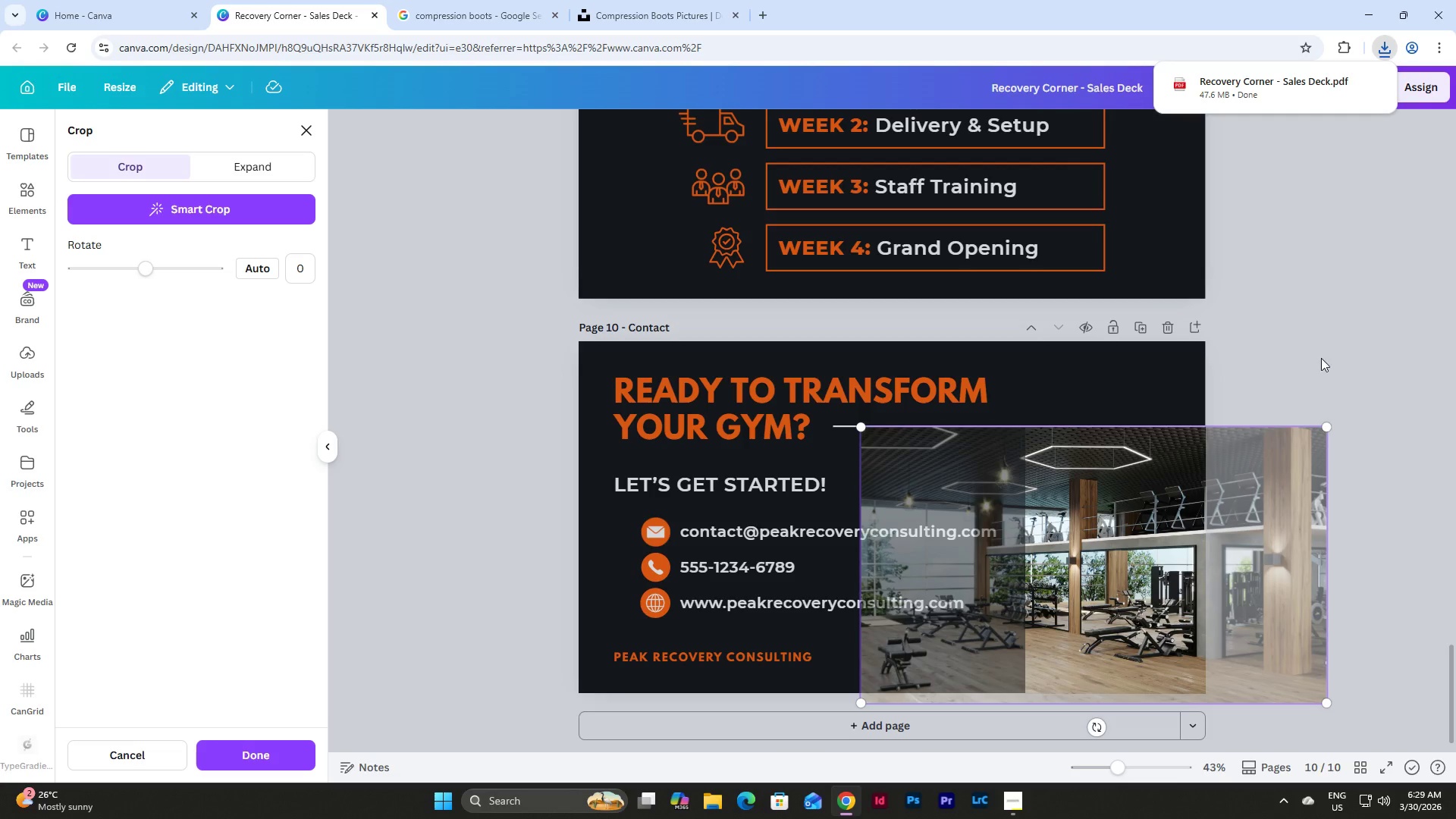 
left_click([1289, 339])
 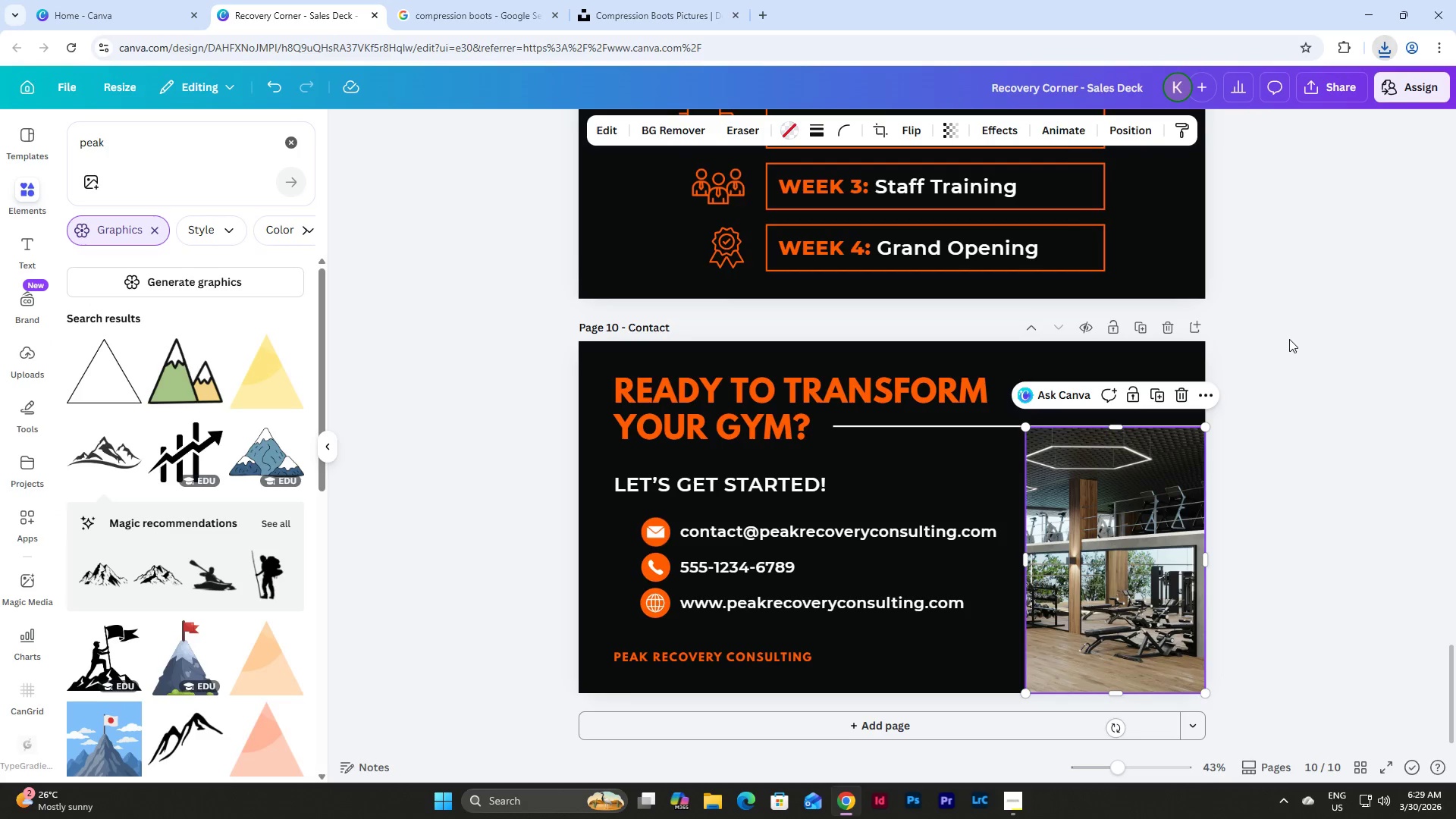 
left_click([1289, 339])
 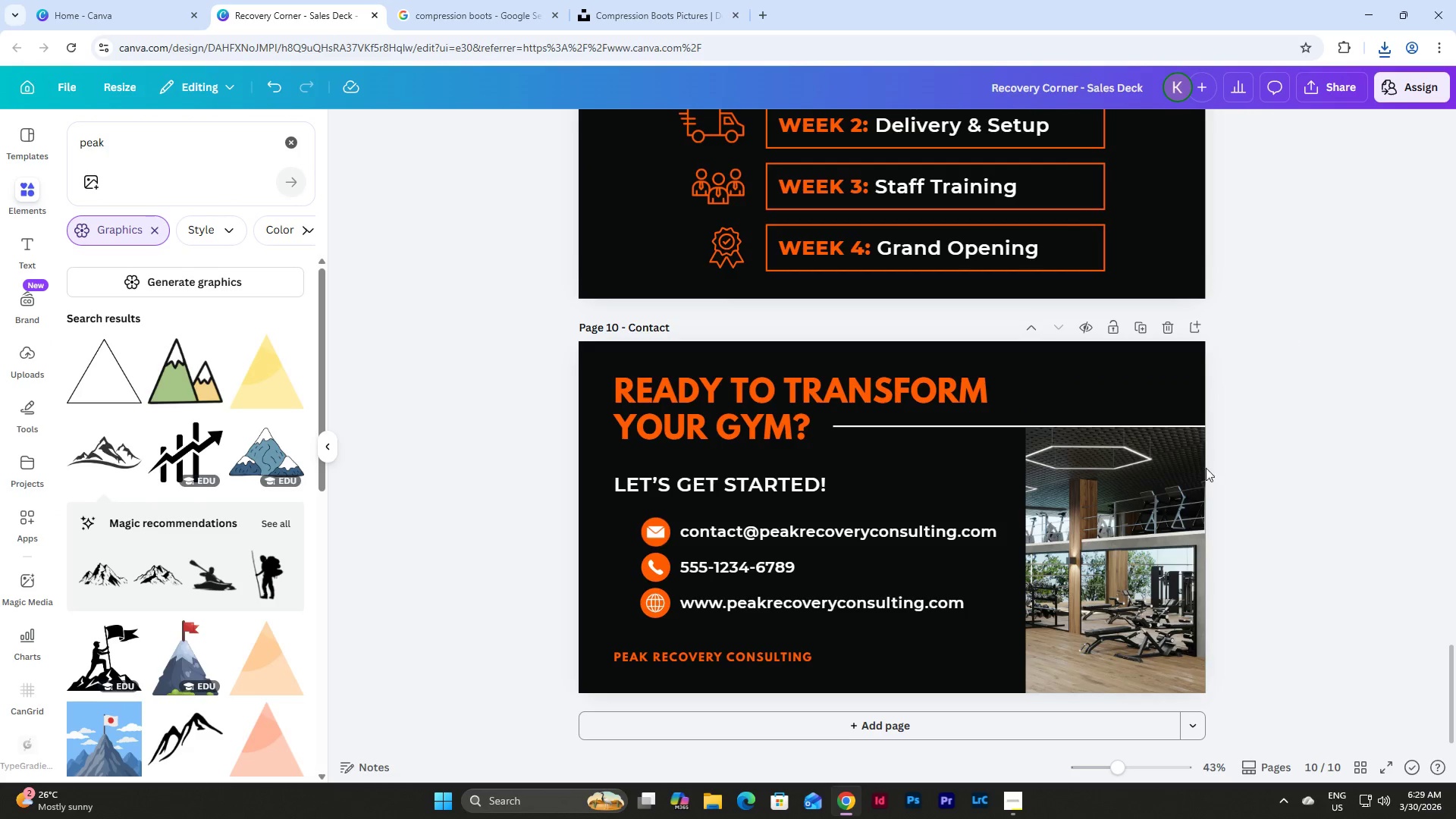 
left_click([1114, 538])
 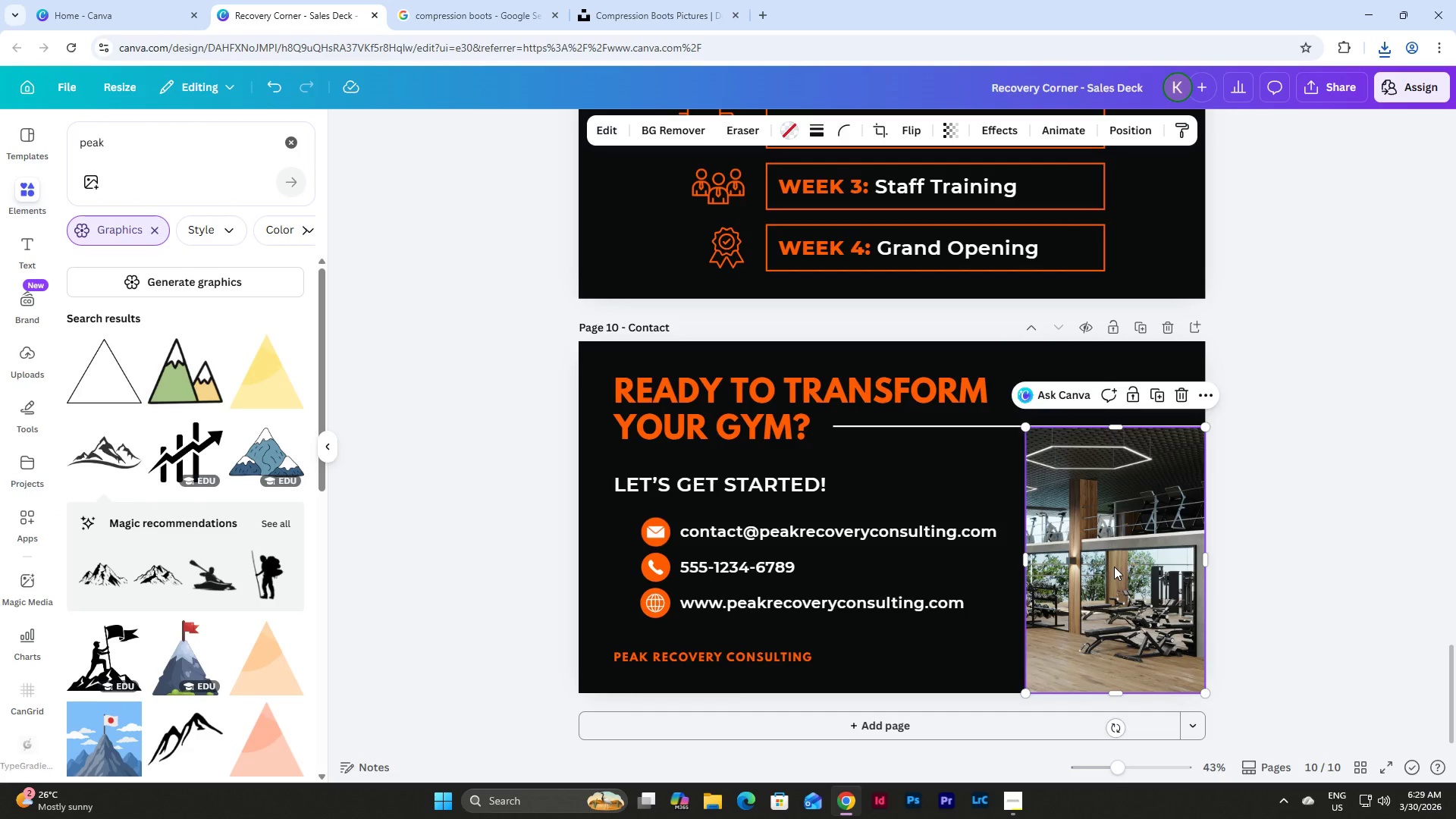 
left_click([1114, 566])
 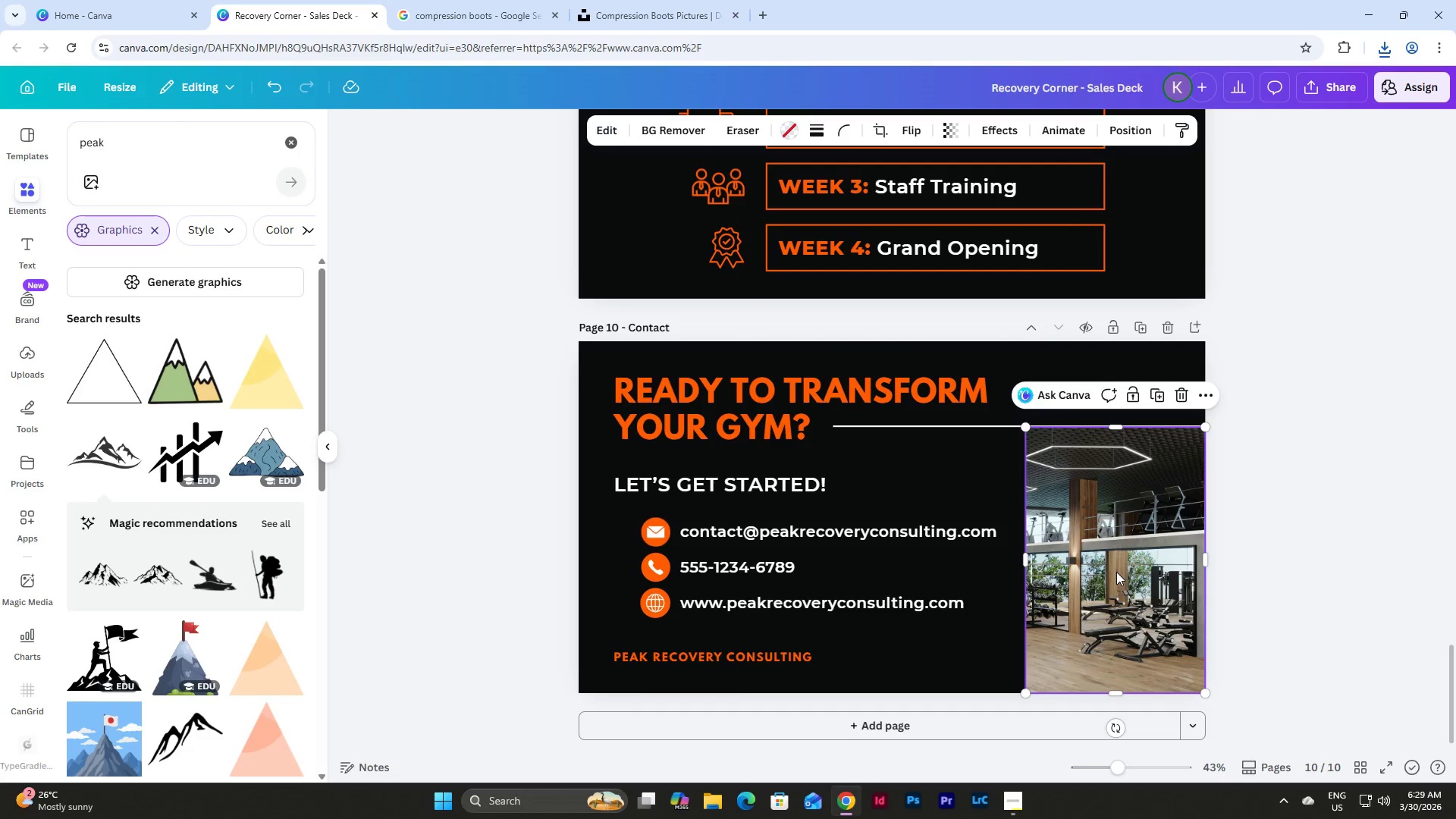 
left_click_drag(start_coordinate=[1116, 572], to_coordinate=[1120, 571])
 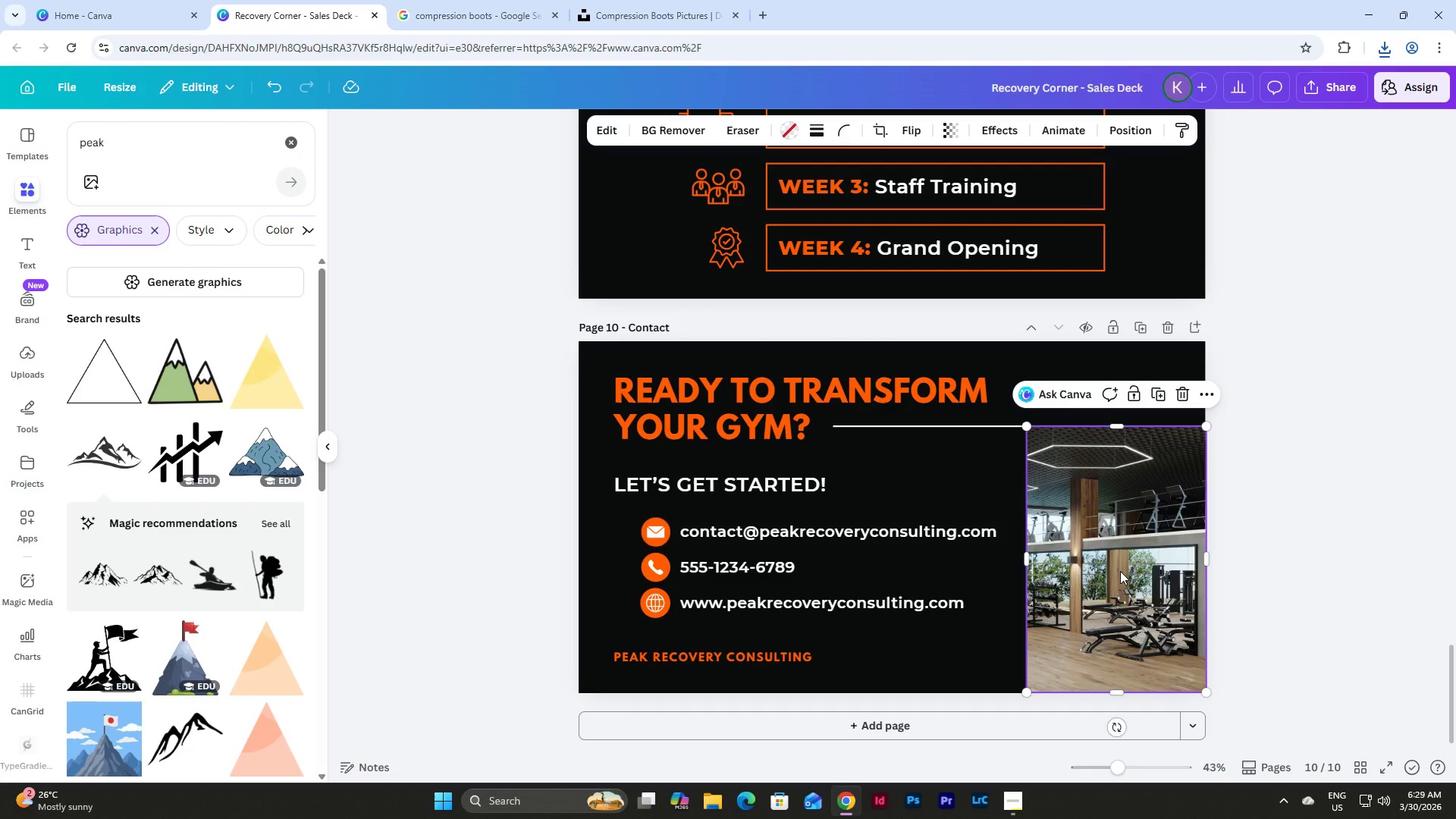 
key(Control+Z)
 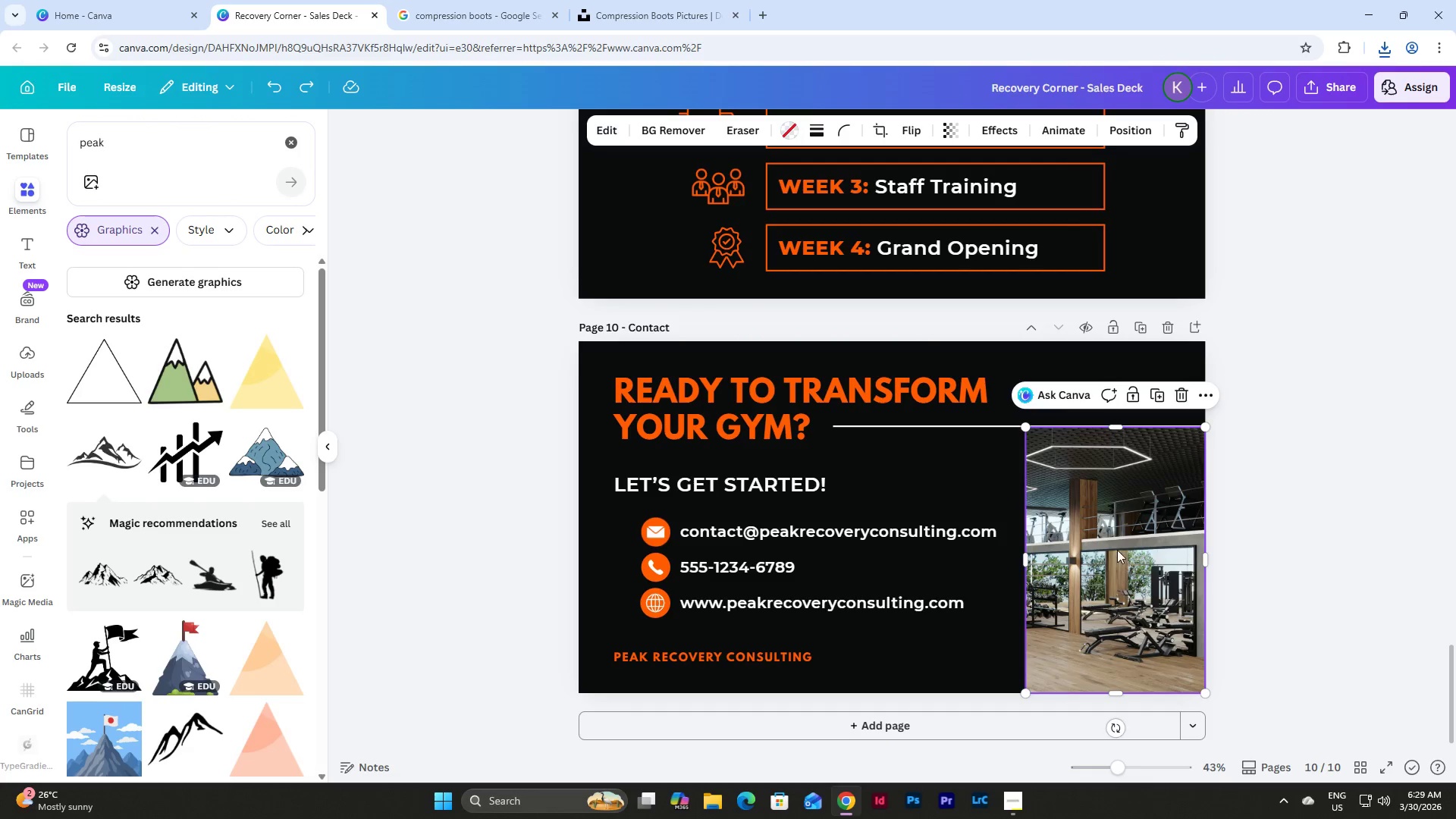 
double_click([1117, 550])
 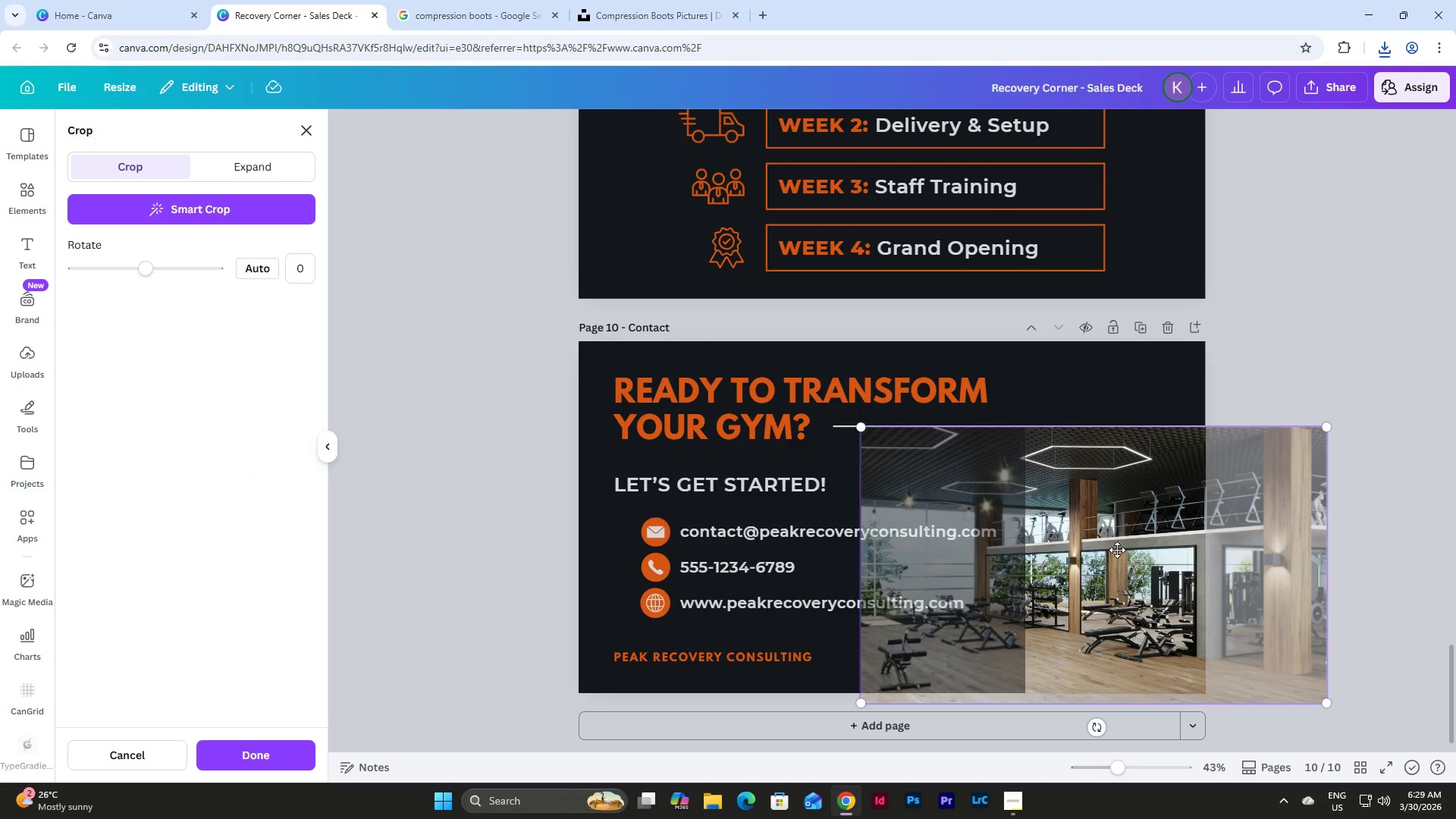 
left_click_drag(start_coordinate=[1117, 550], to_coordinate=[1125, 551])
 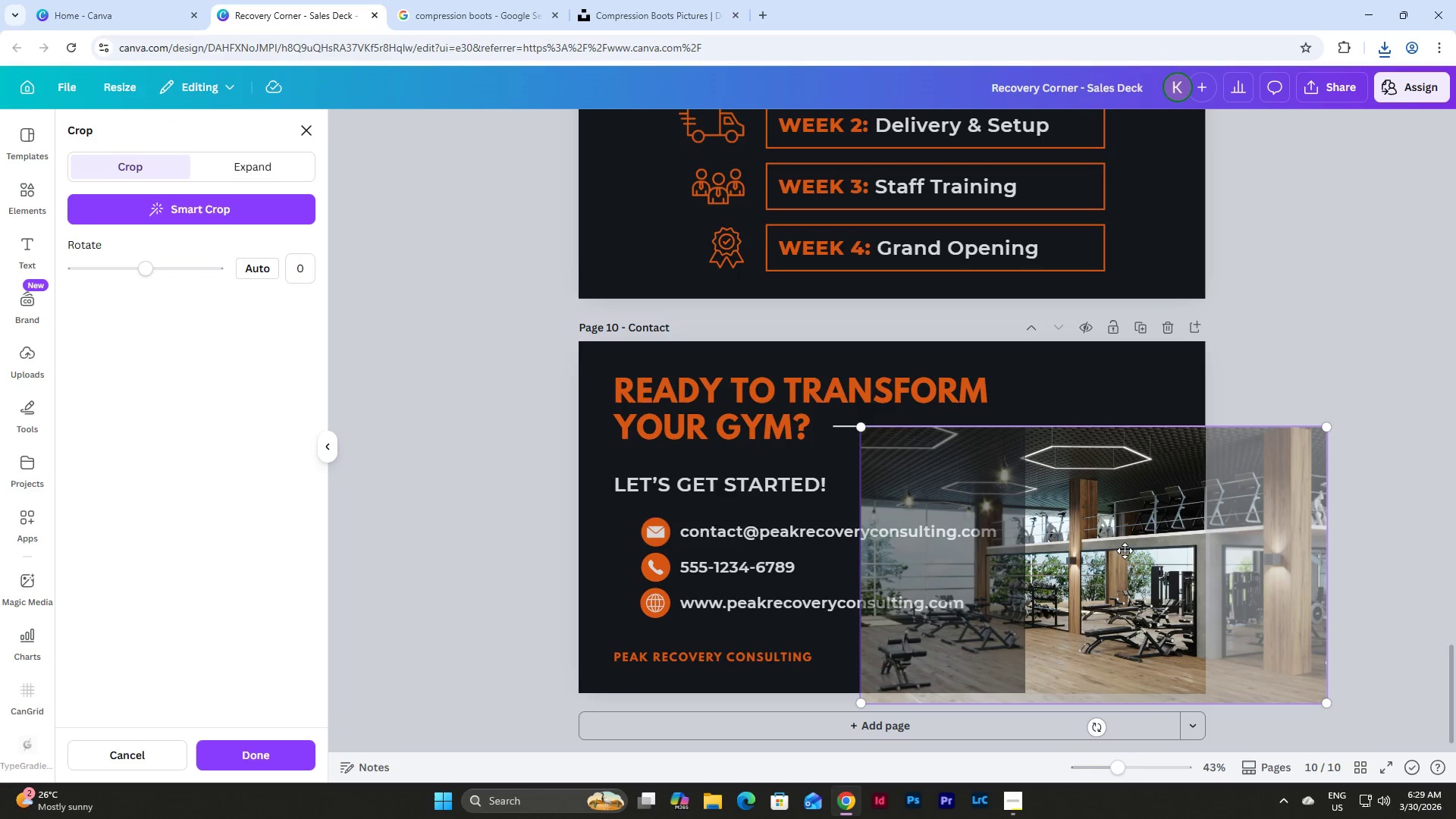 
left_click_drag(start_coordinate=[1125, 551], to_coordinate=[1141, 553])
 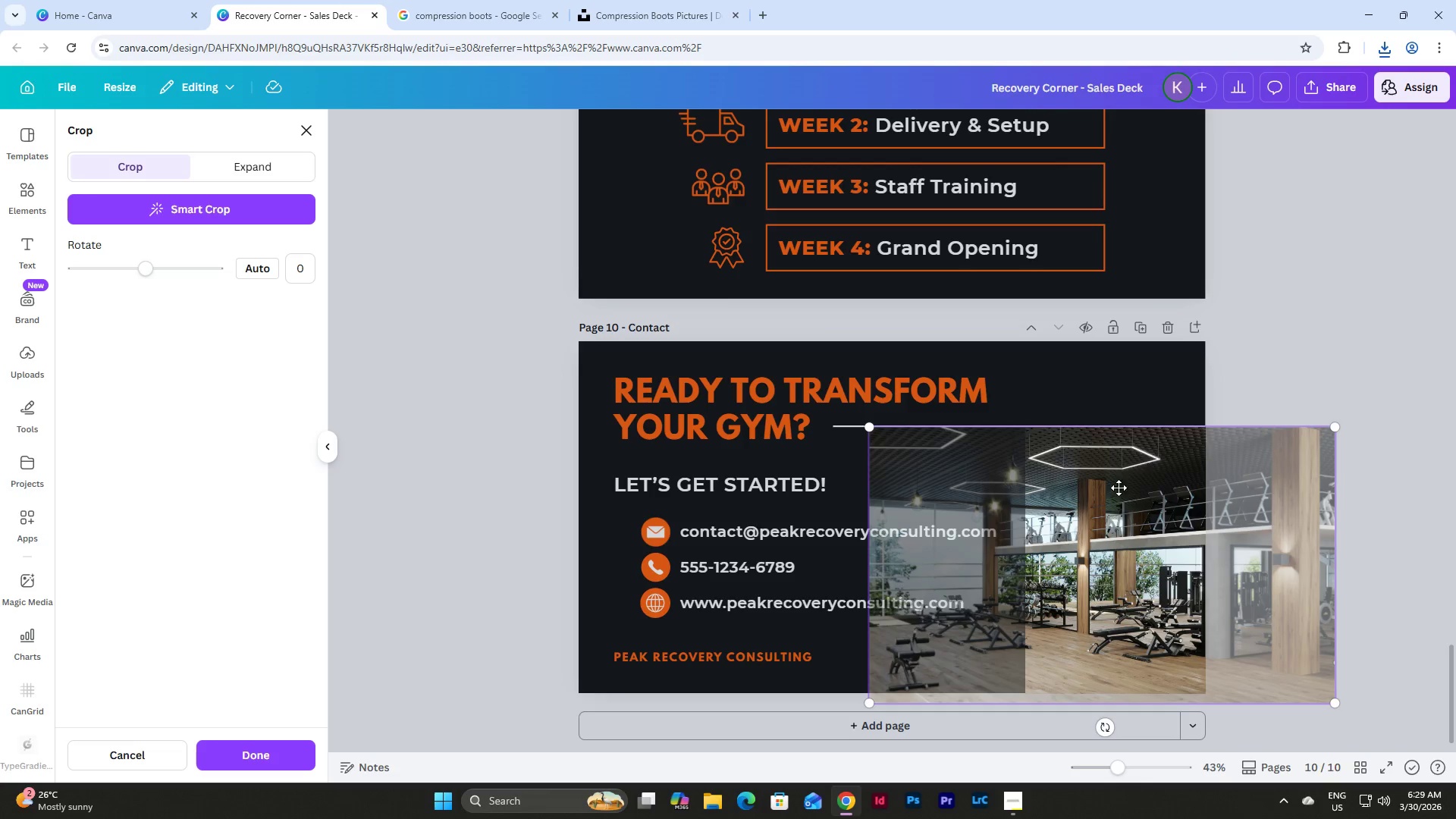 
left_click_drag(start_coordinate=[1104, 511], to_coordinate=[1106, 515])
 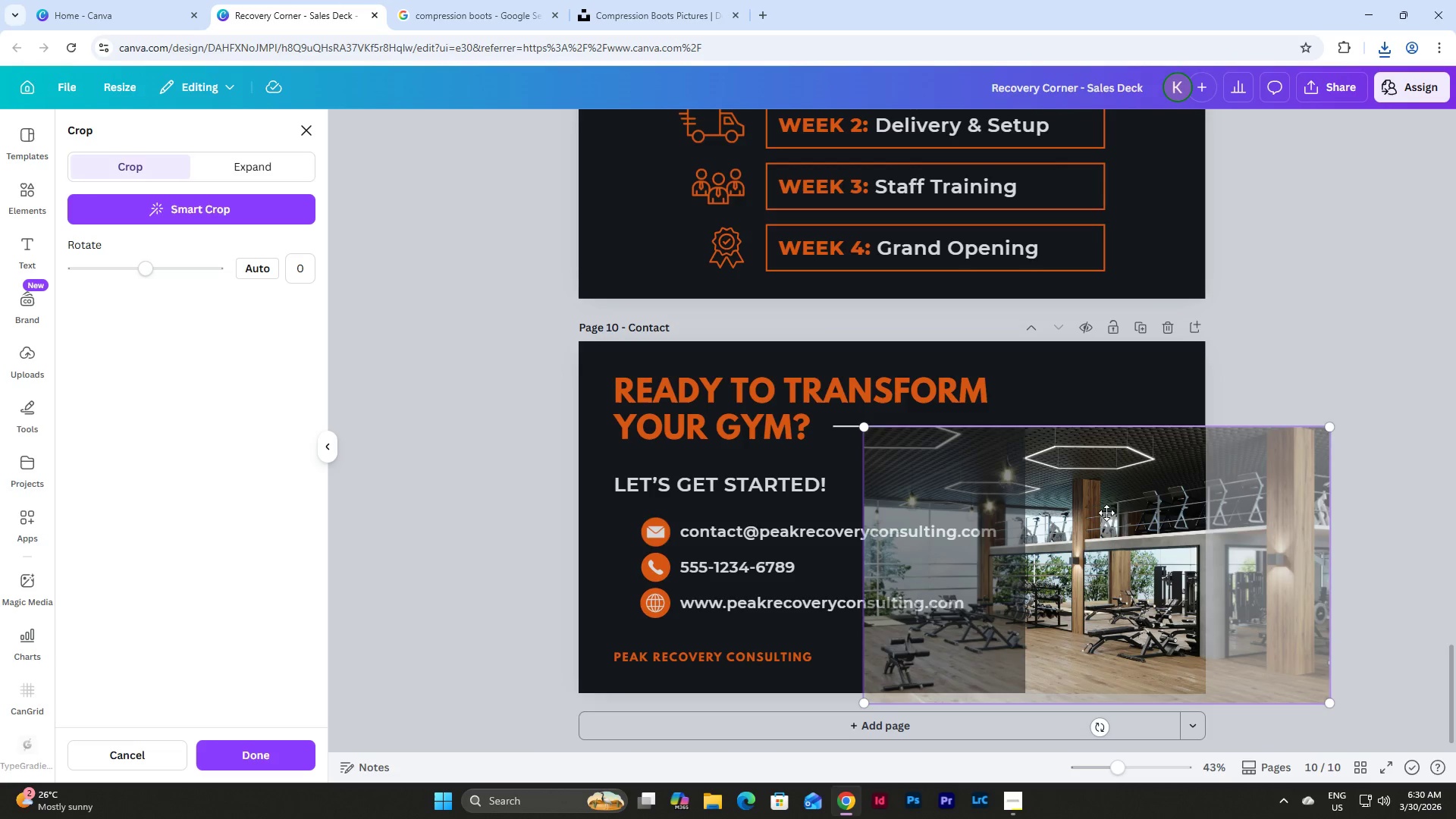 
scroll: coordinate [1106, 513], scroll_direction: down, amount: 2.0
 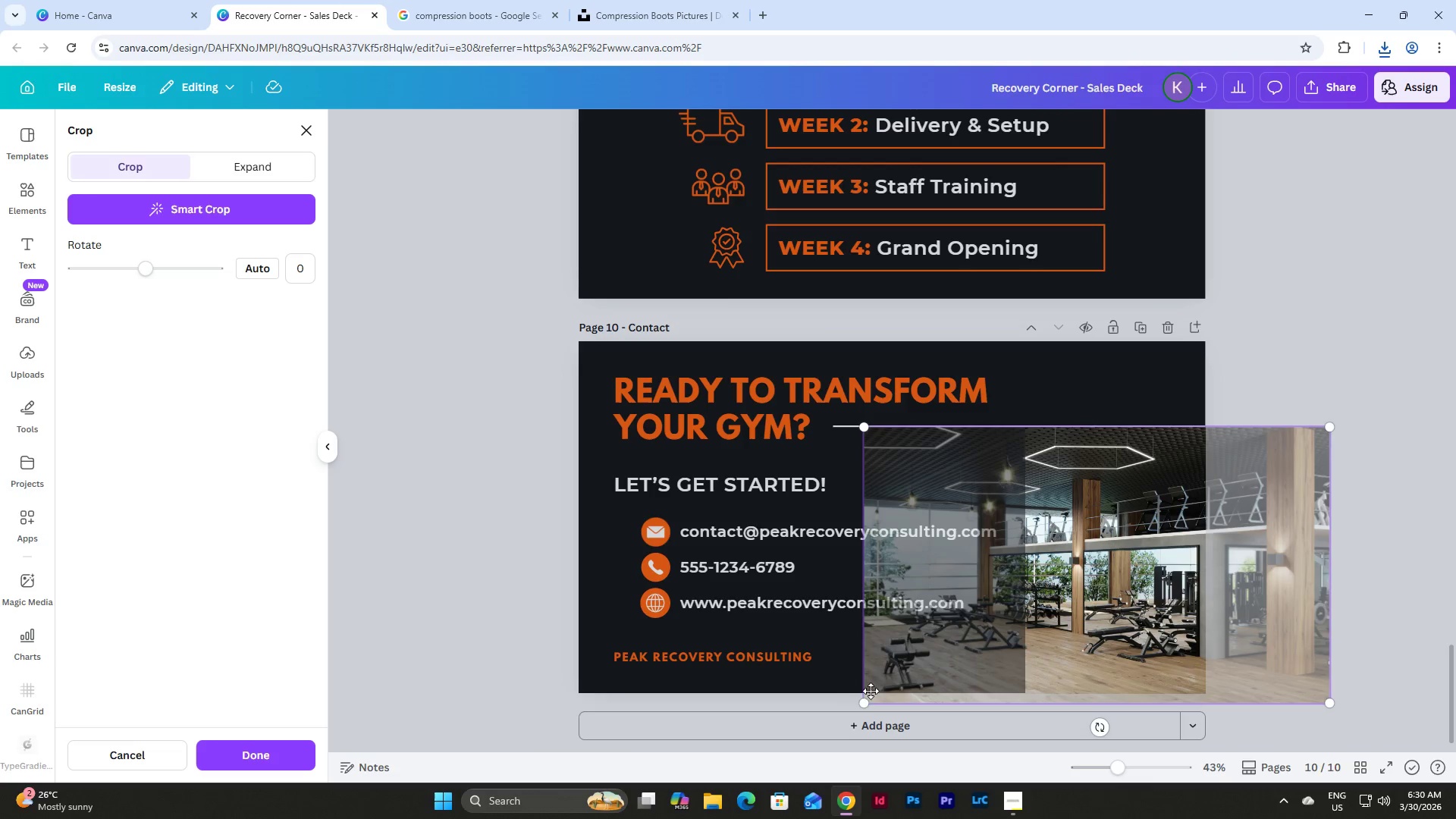 
left_click_drag(start_coordinate=[861, 705], to_coordinate=[836, 710])
 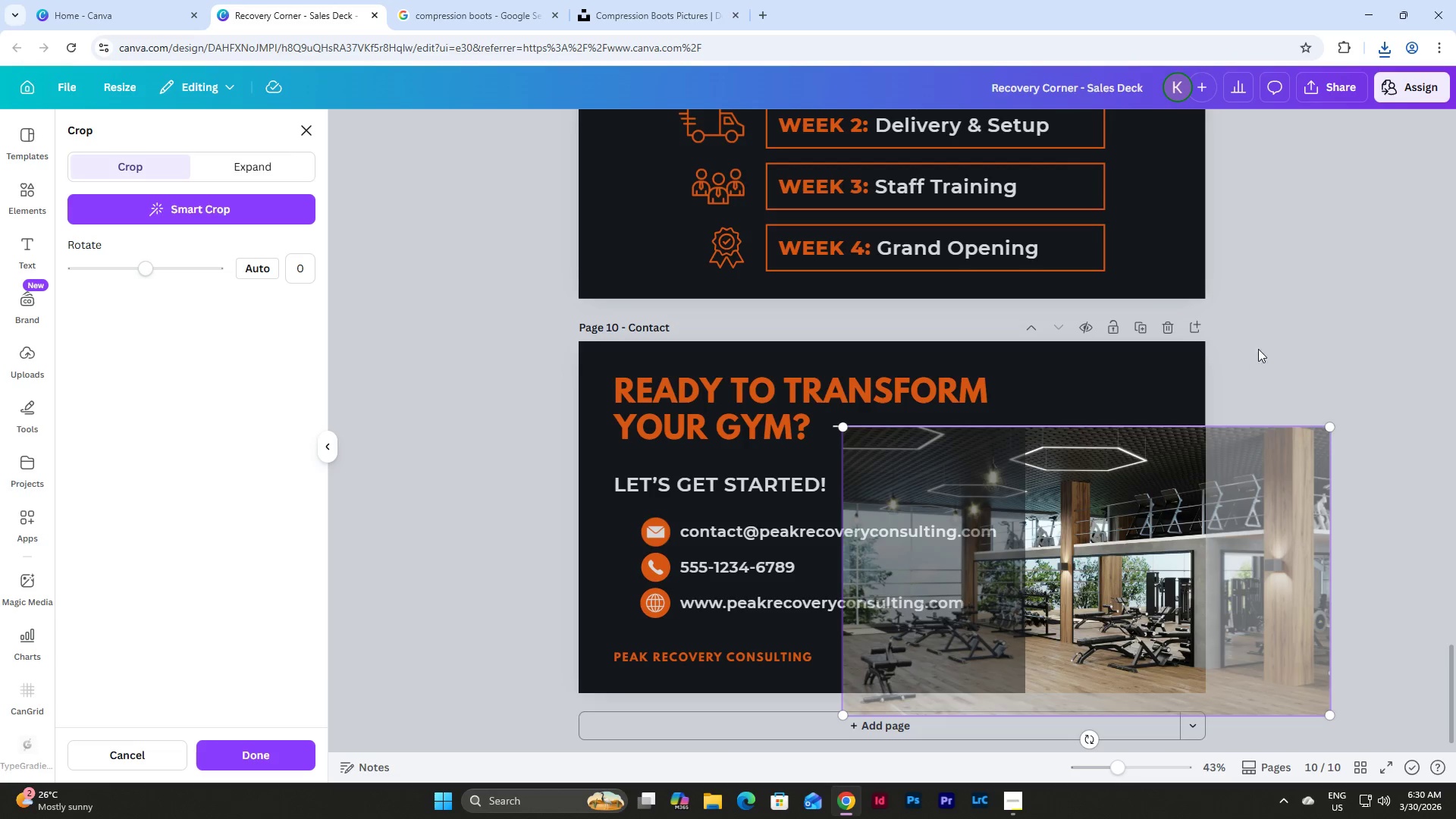 
left_click([1273, 336])
 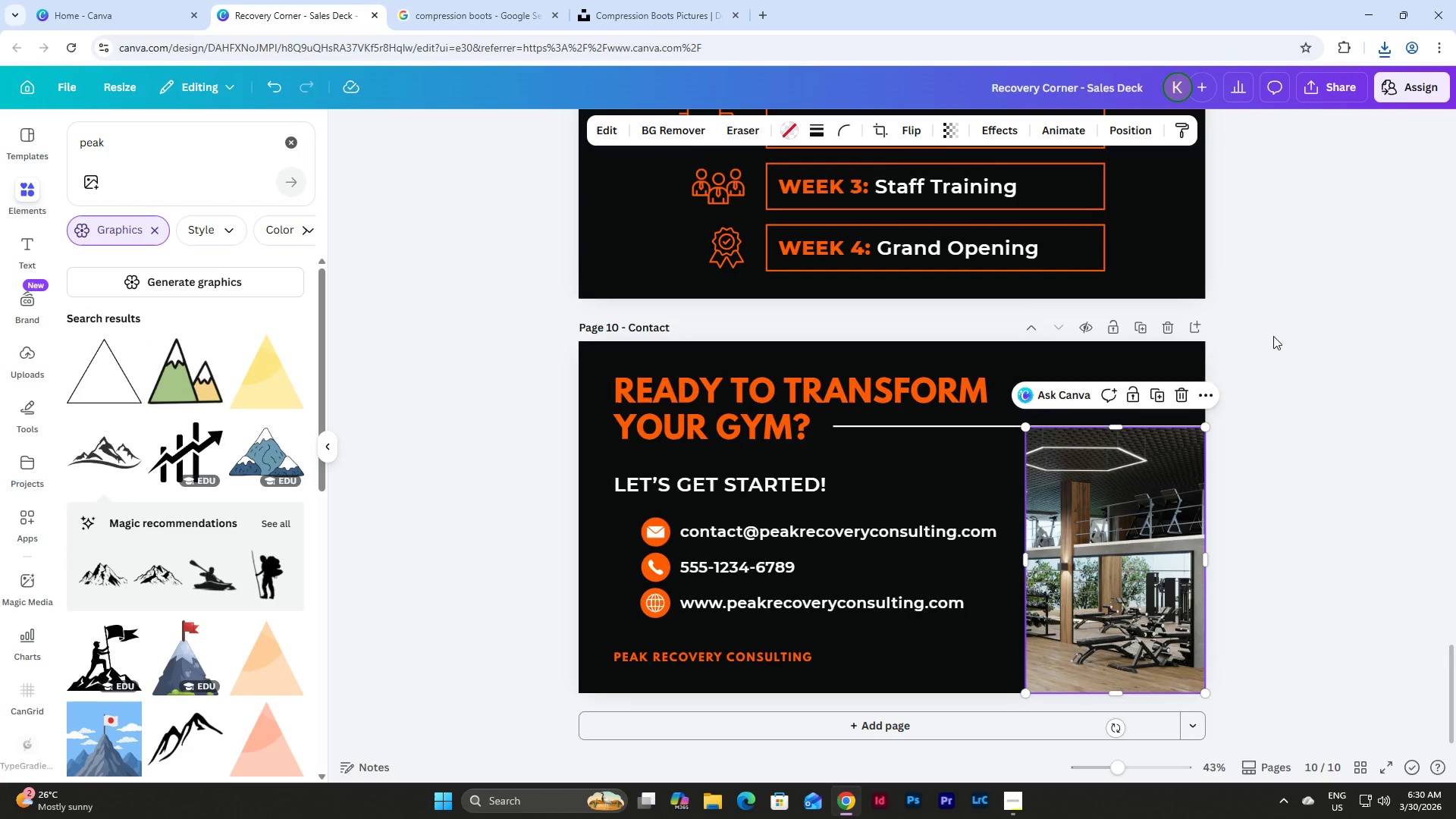 
left_click([1273, 336])
 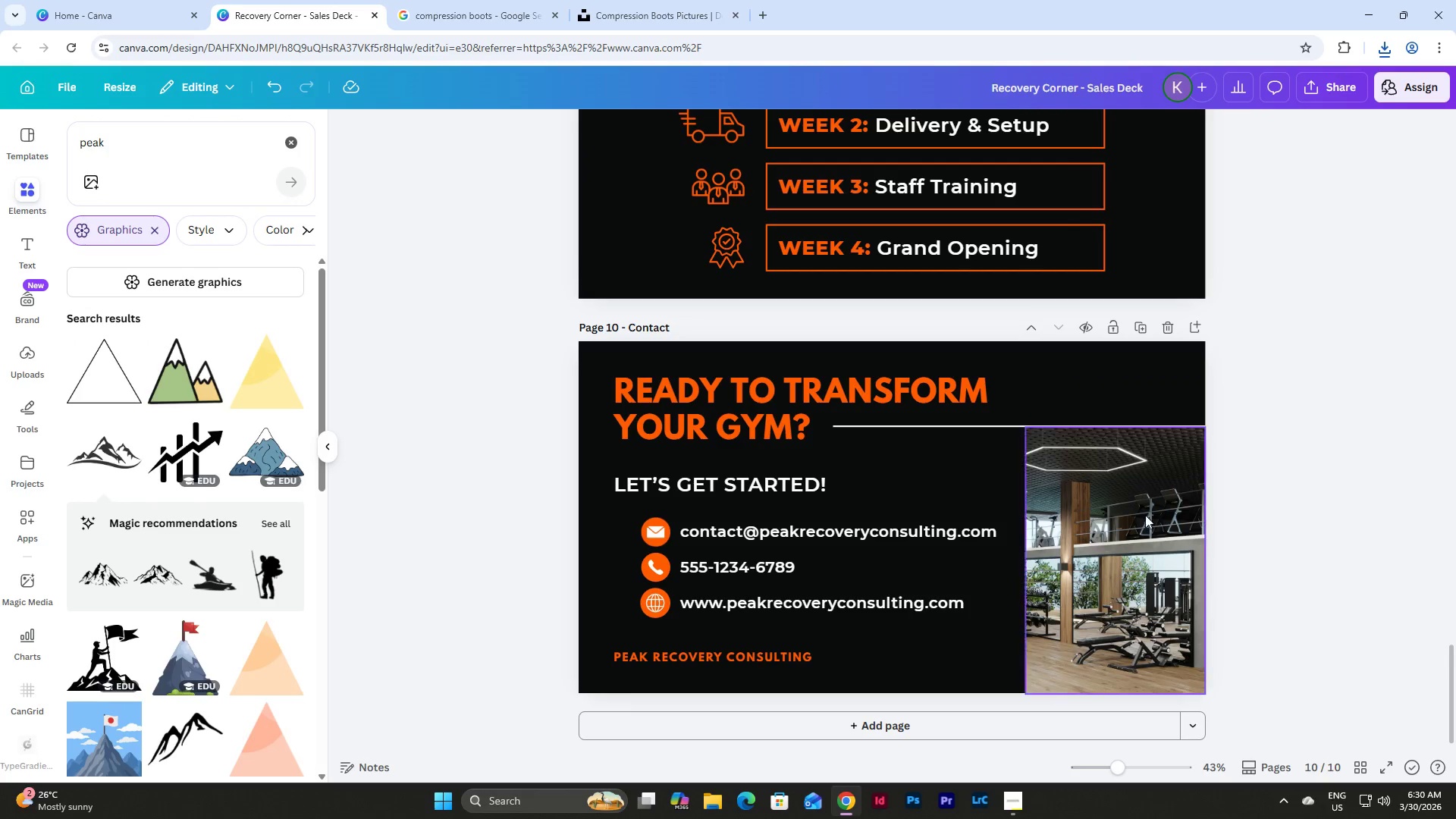 
double_click([1122, 522])
 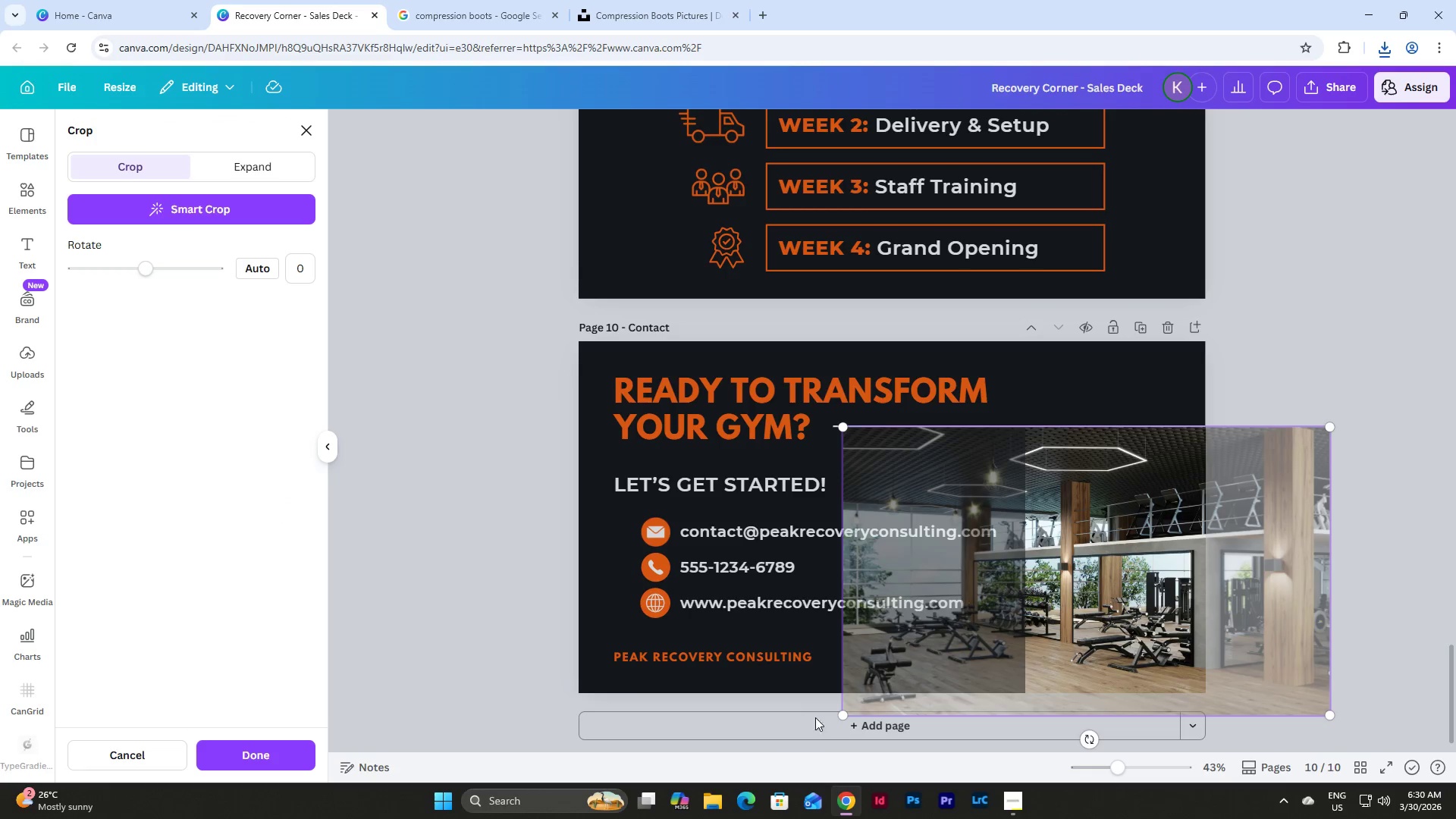 
left_click_drag(start_coordinate=[844, 709], to_coordinate=[830, 709])
 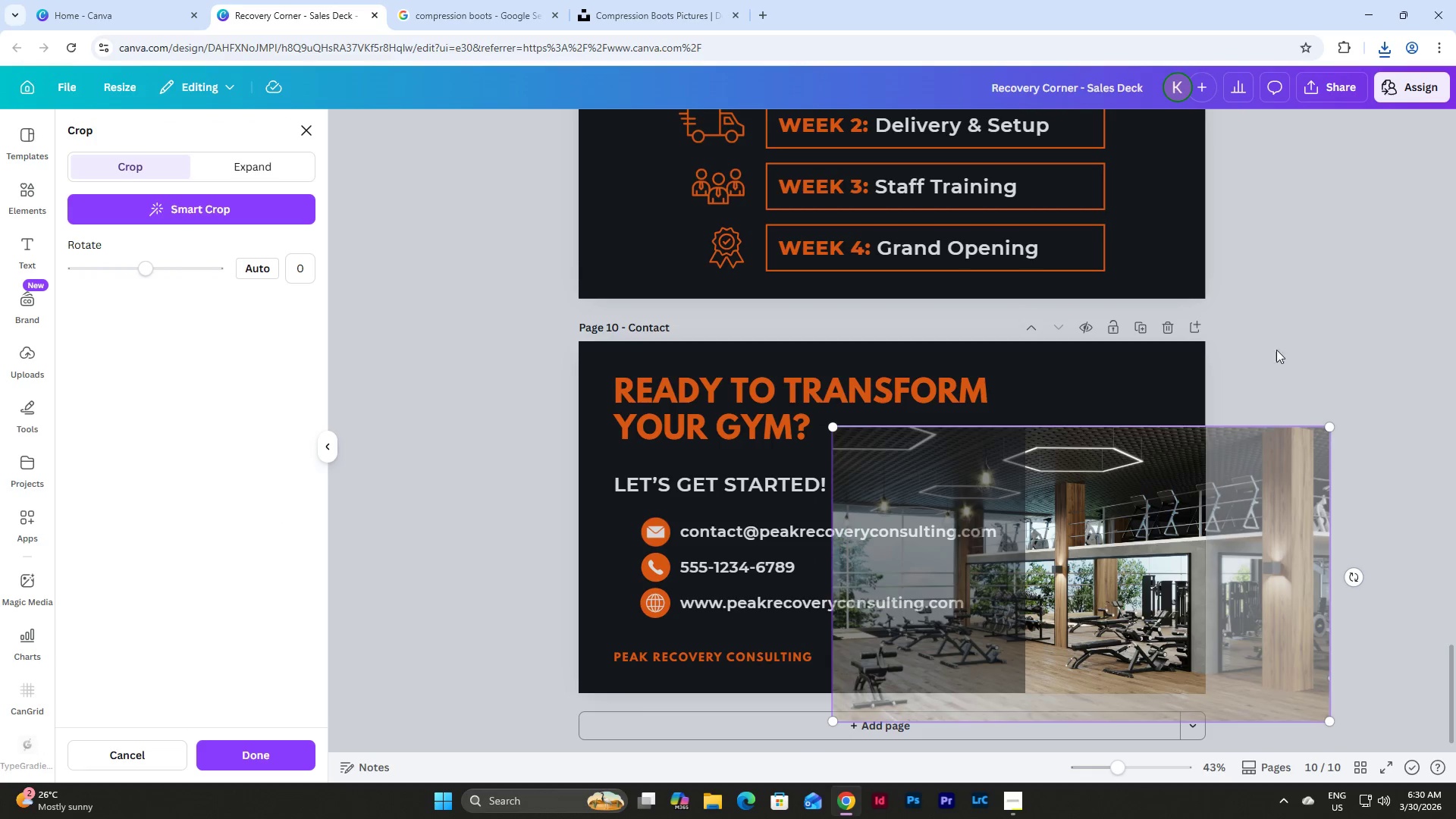 
left_click([1285, 323])
 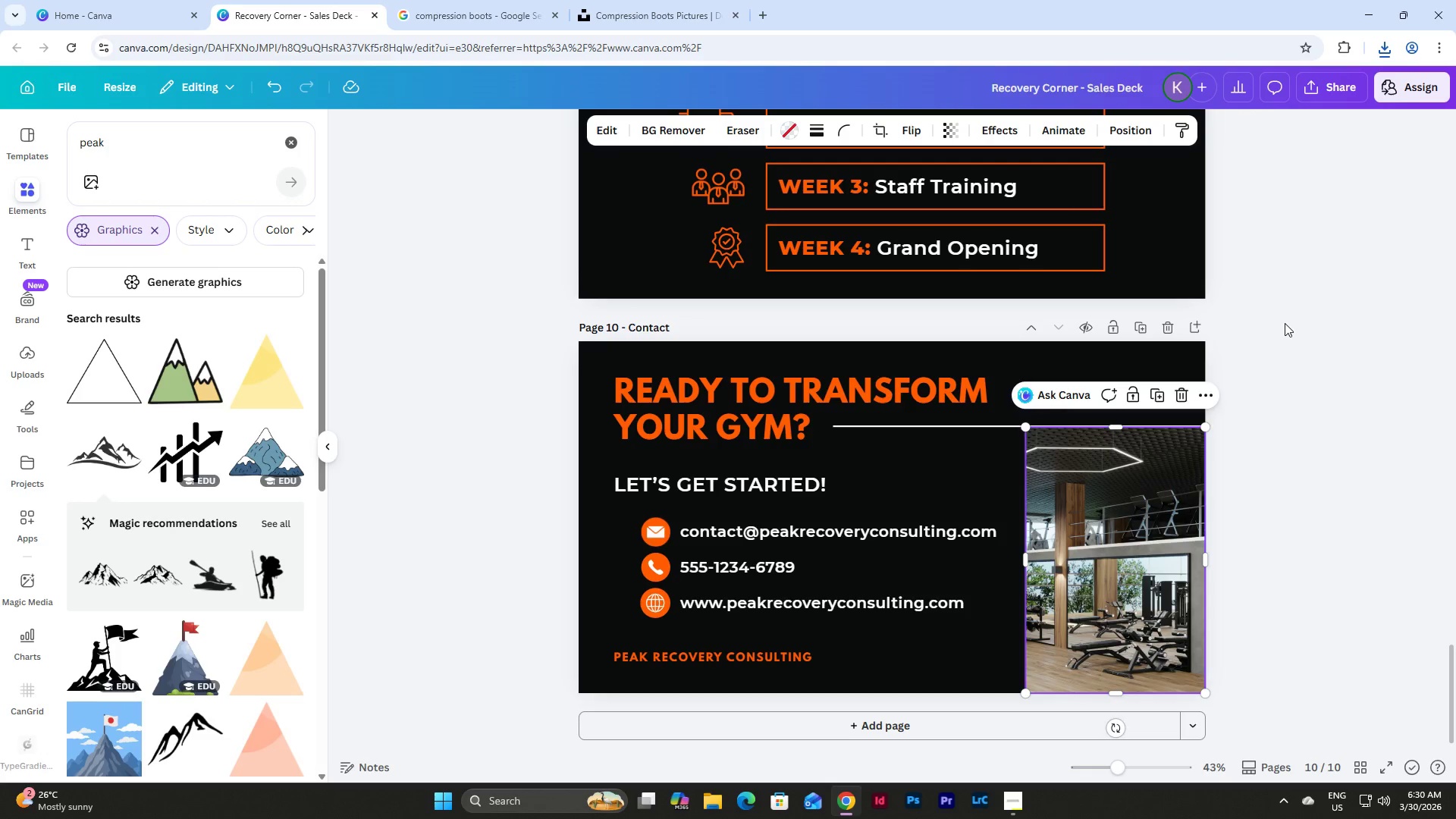 
left_click([1285, 323])
 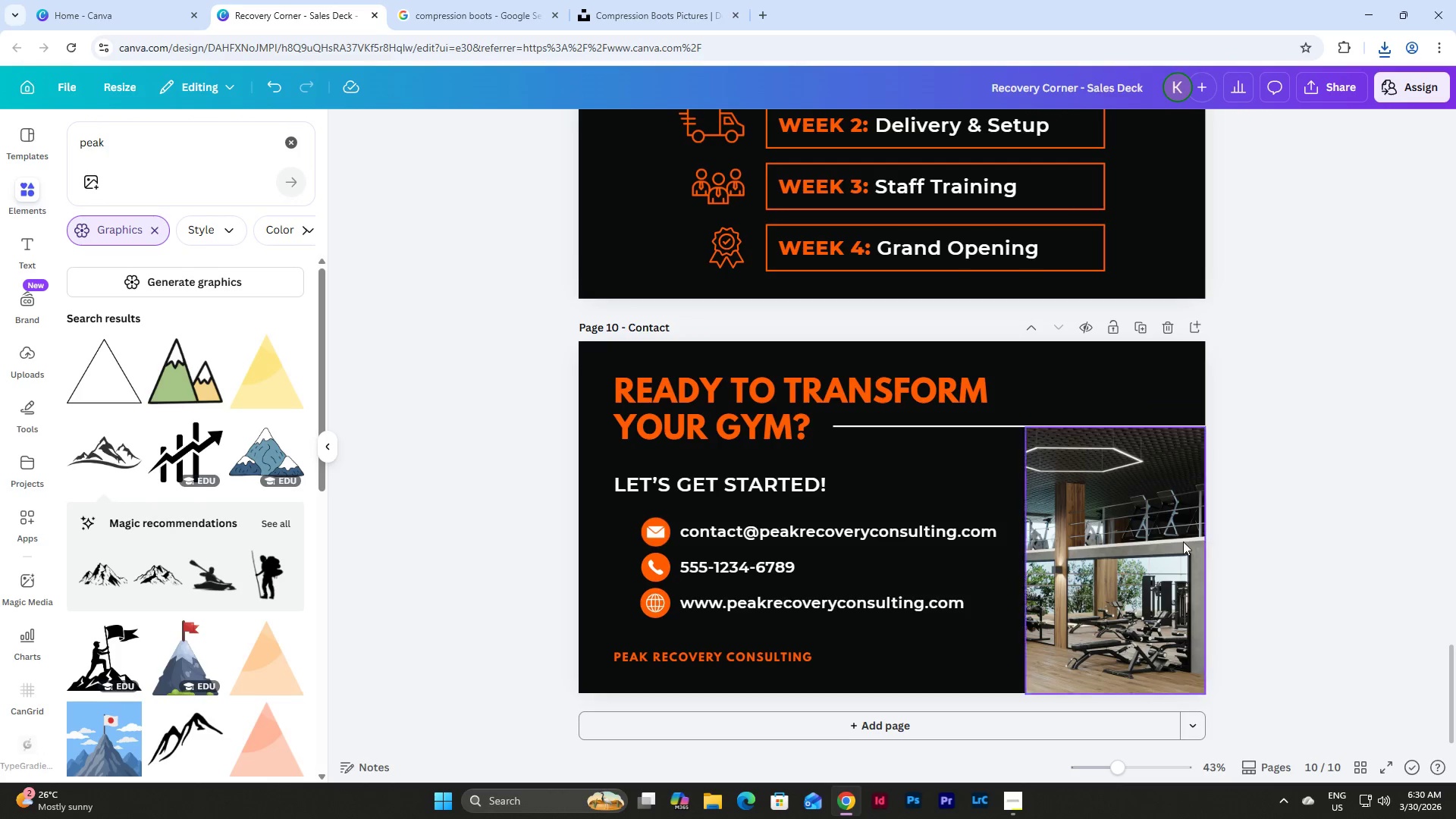 
key(Control+Z)
 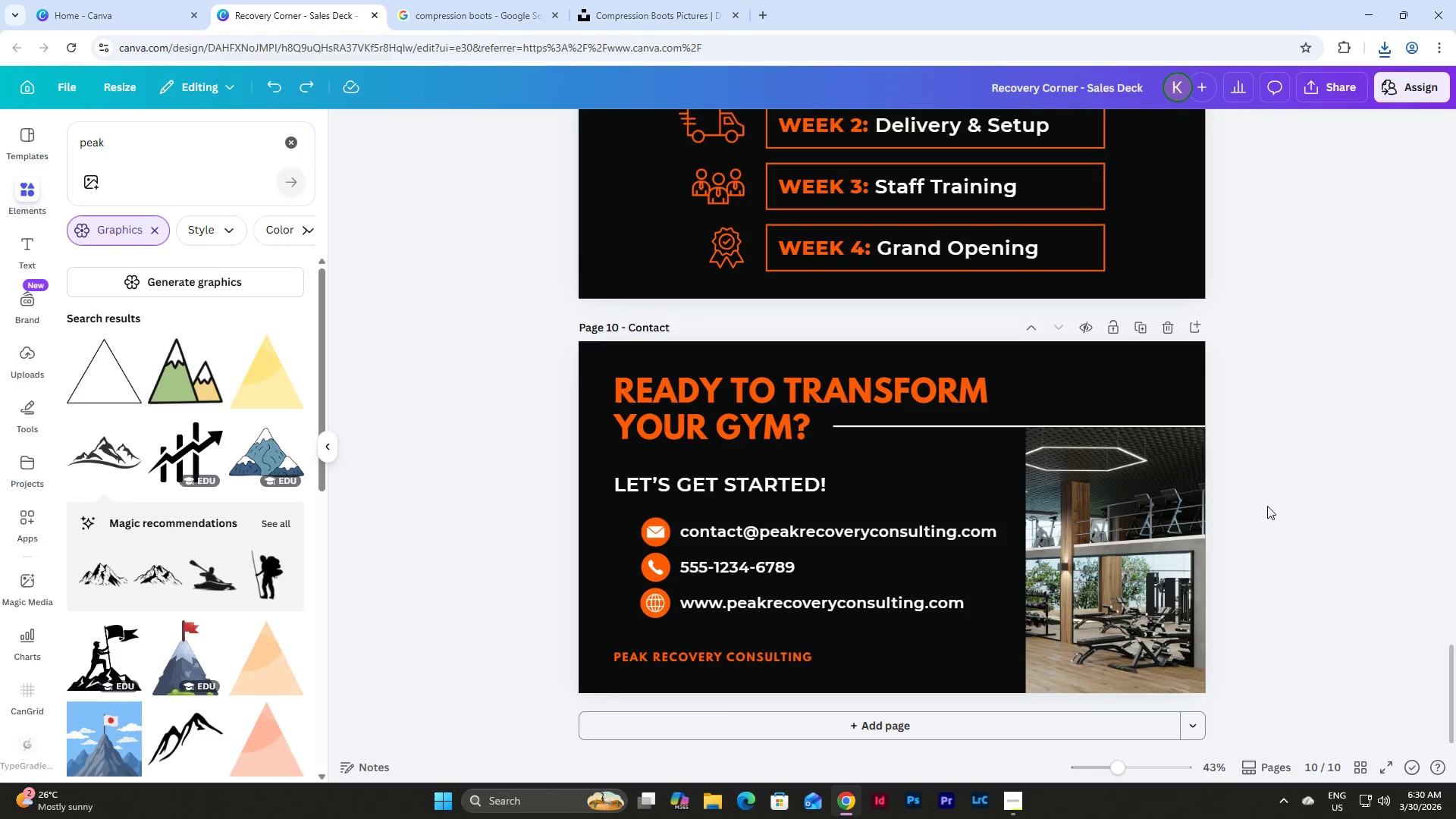 
key(Control+Z)
 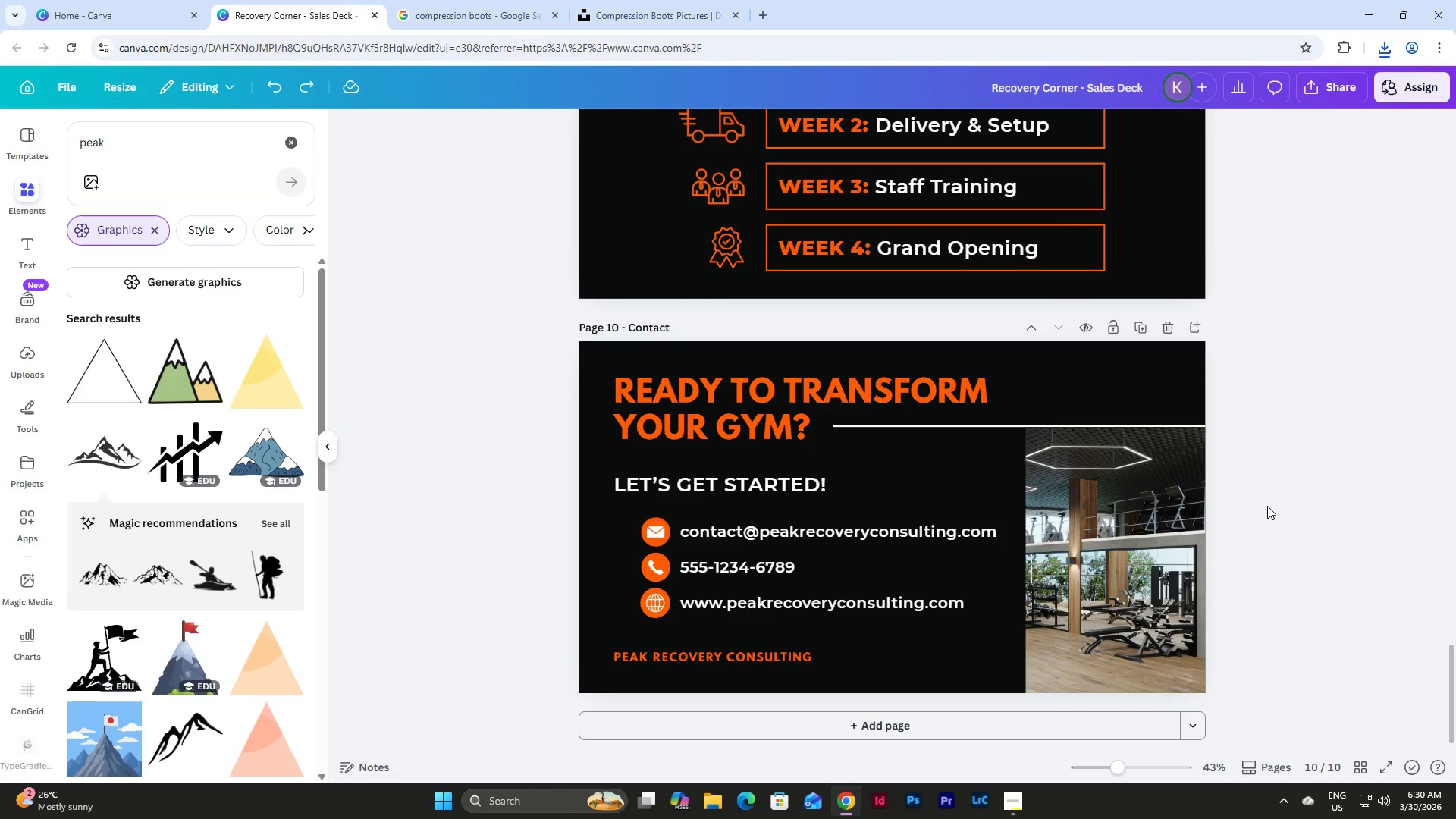 
key(Control+Z)
 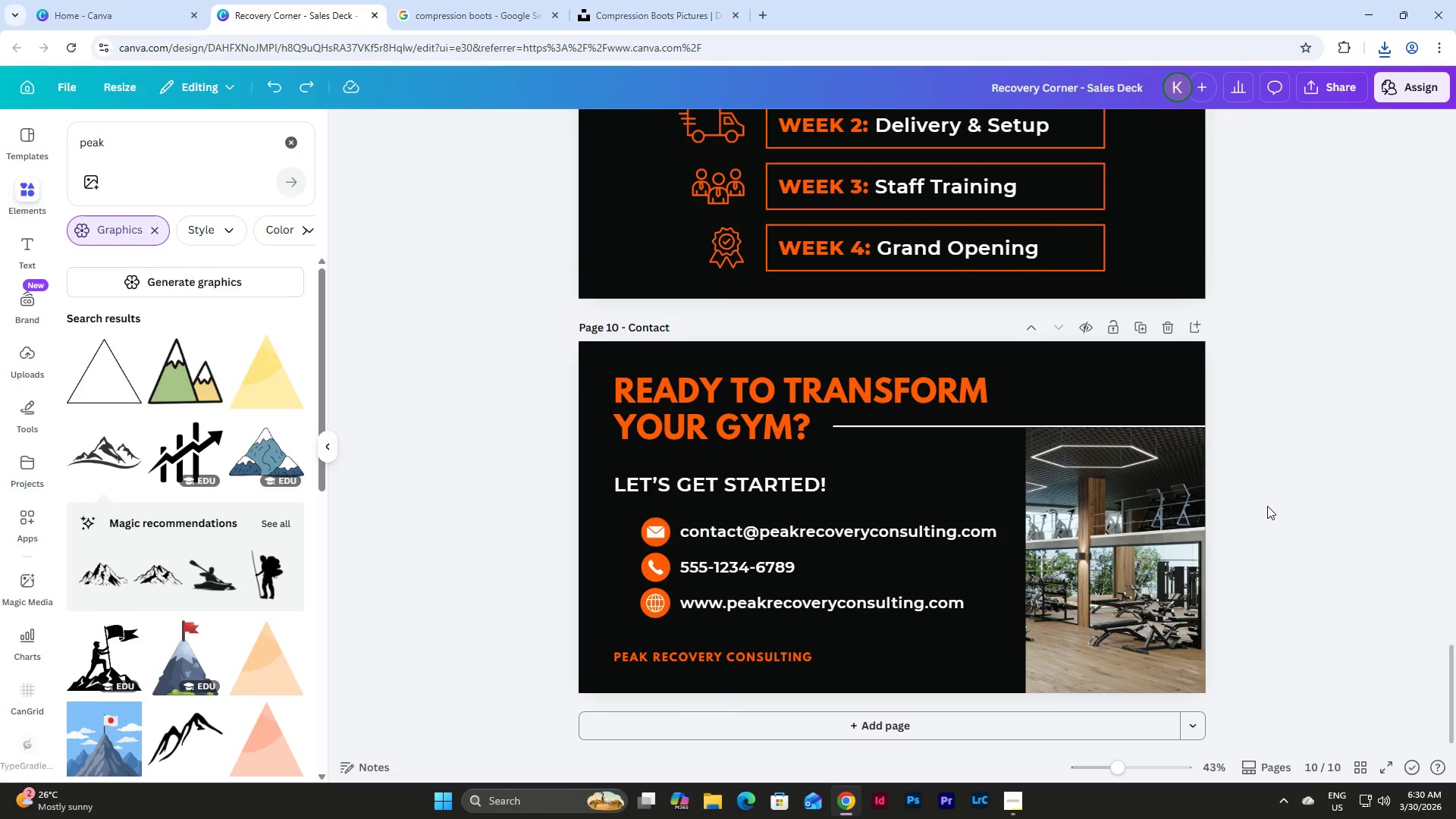 
key(Control+Z)
 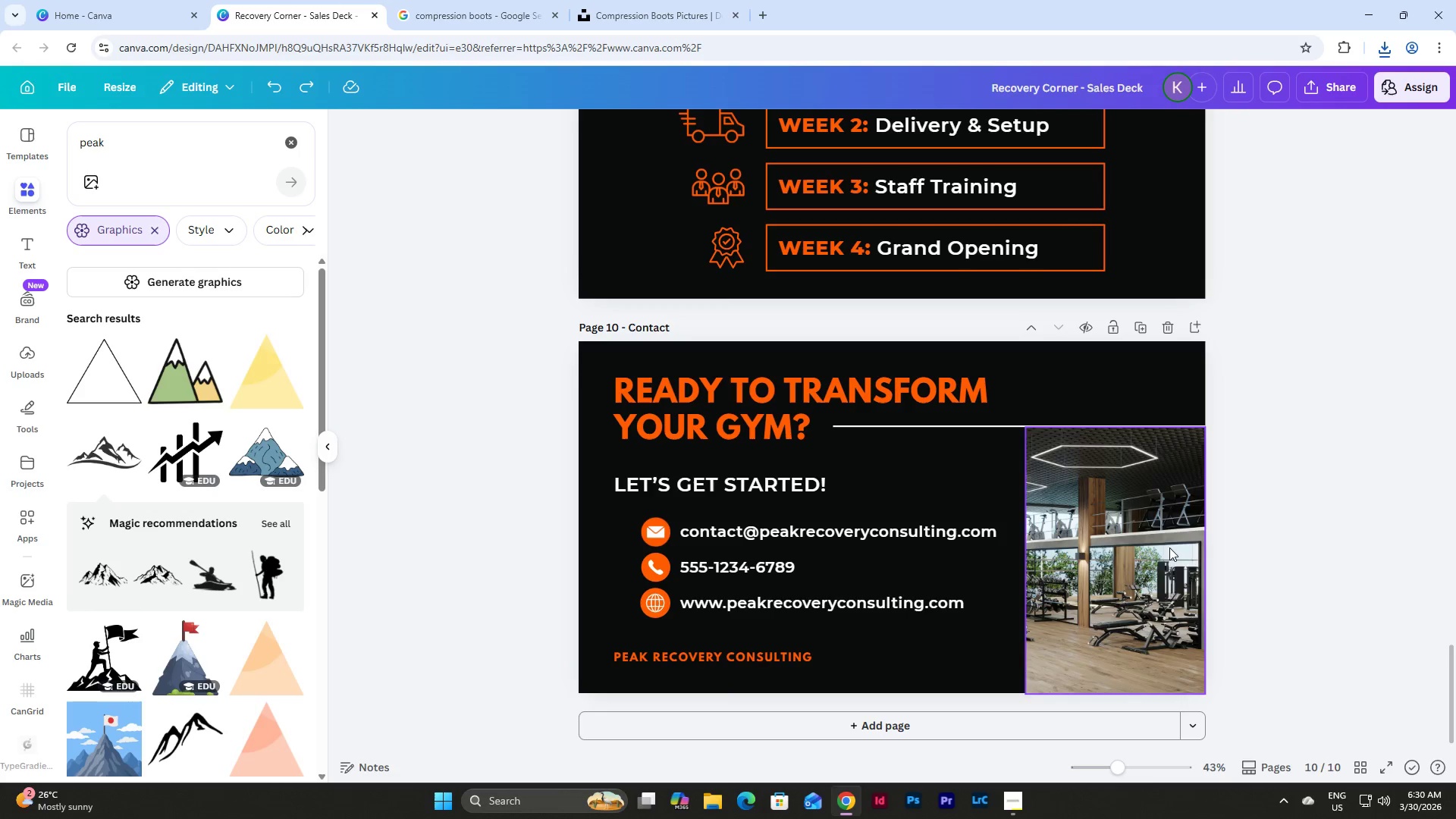 
left_click([1125, 547])
 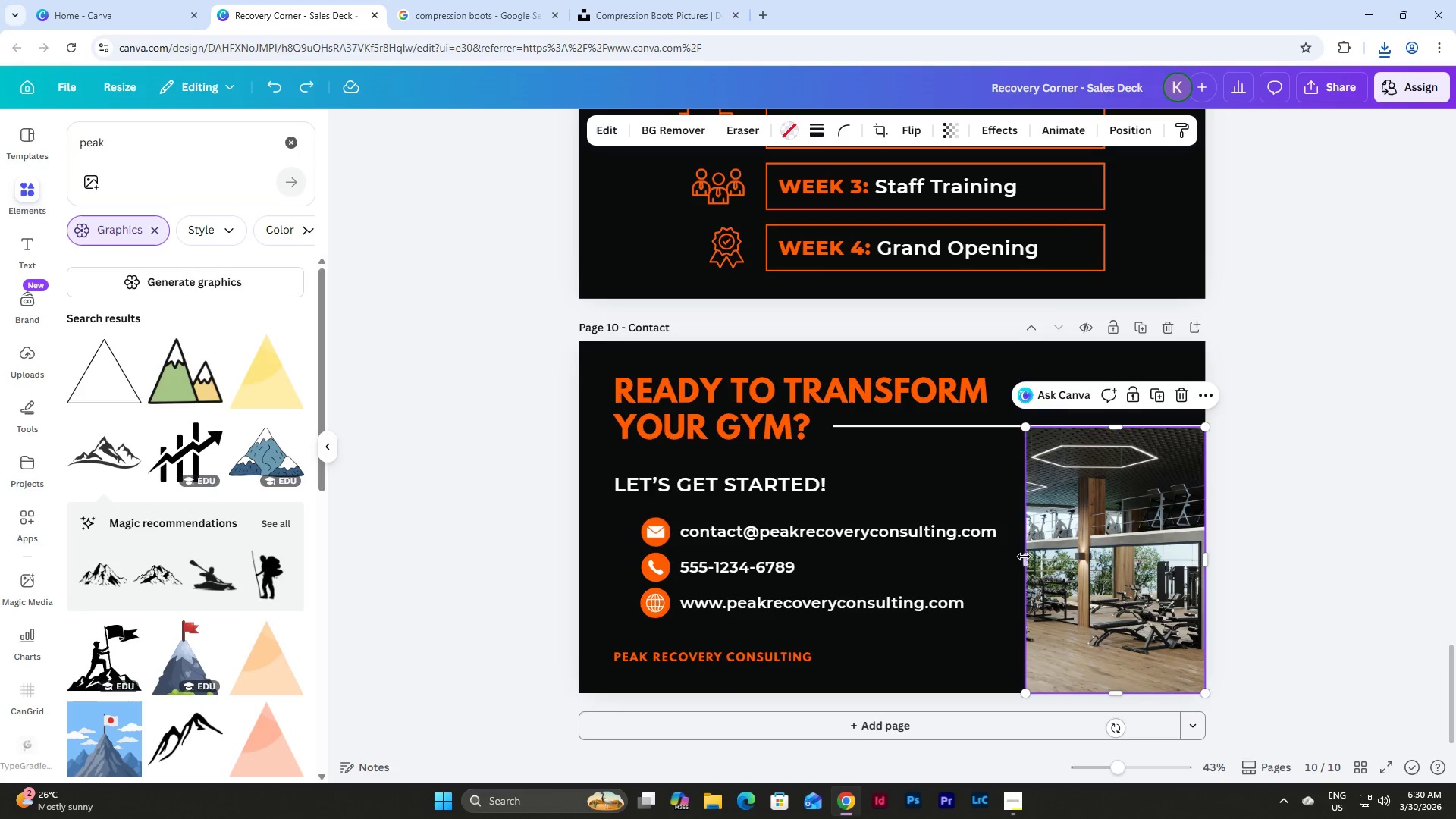 
left_click_drag(start_coordinate=[1026, 557], to_coordinate=[1035, 558])
 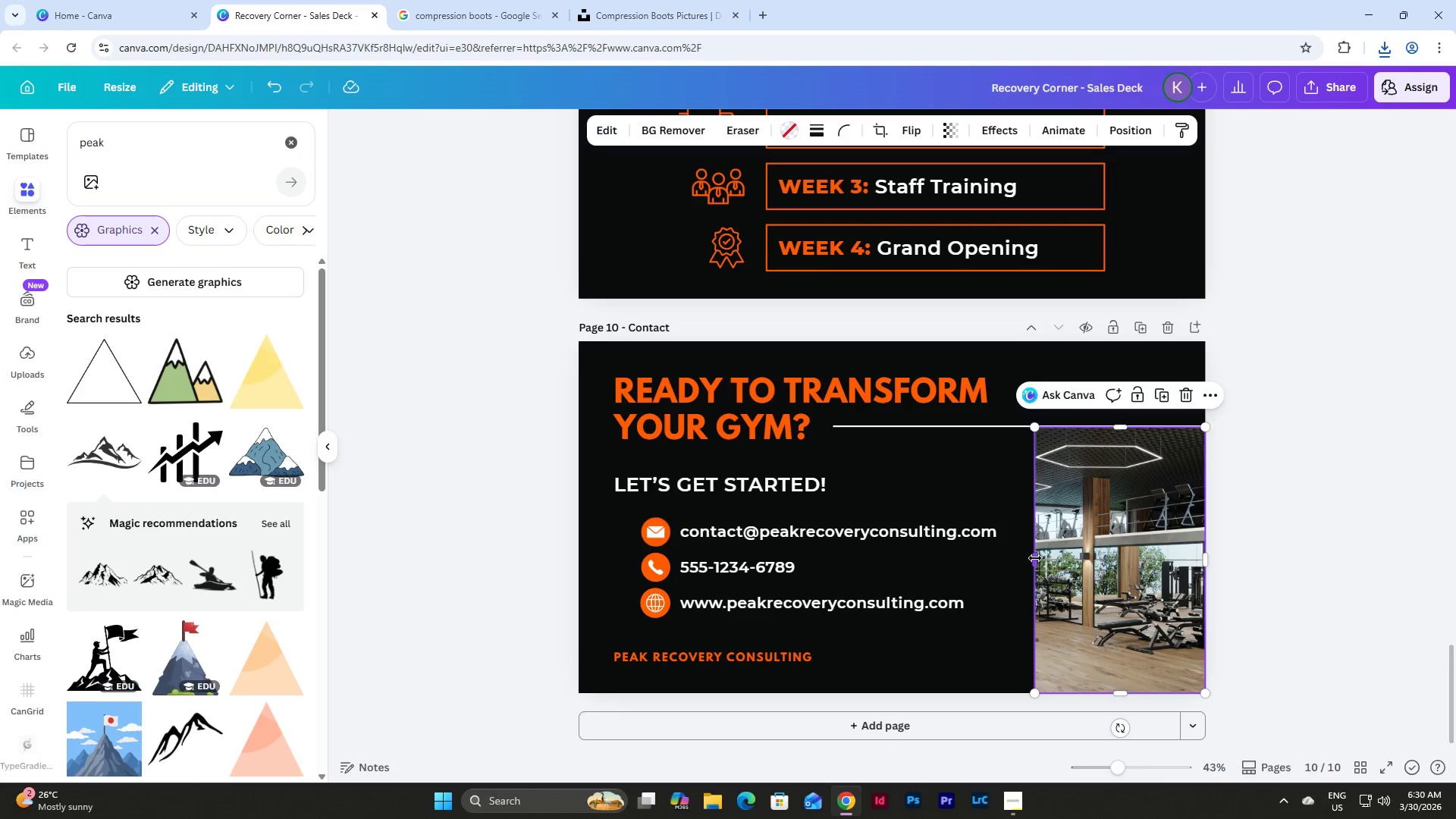 
key(Control+Z)
 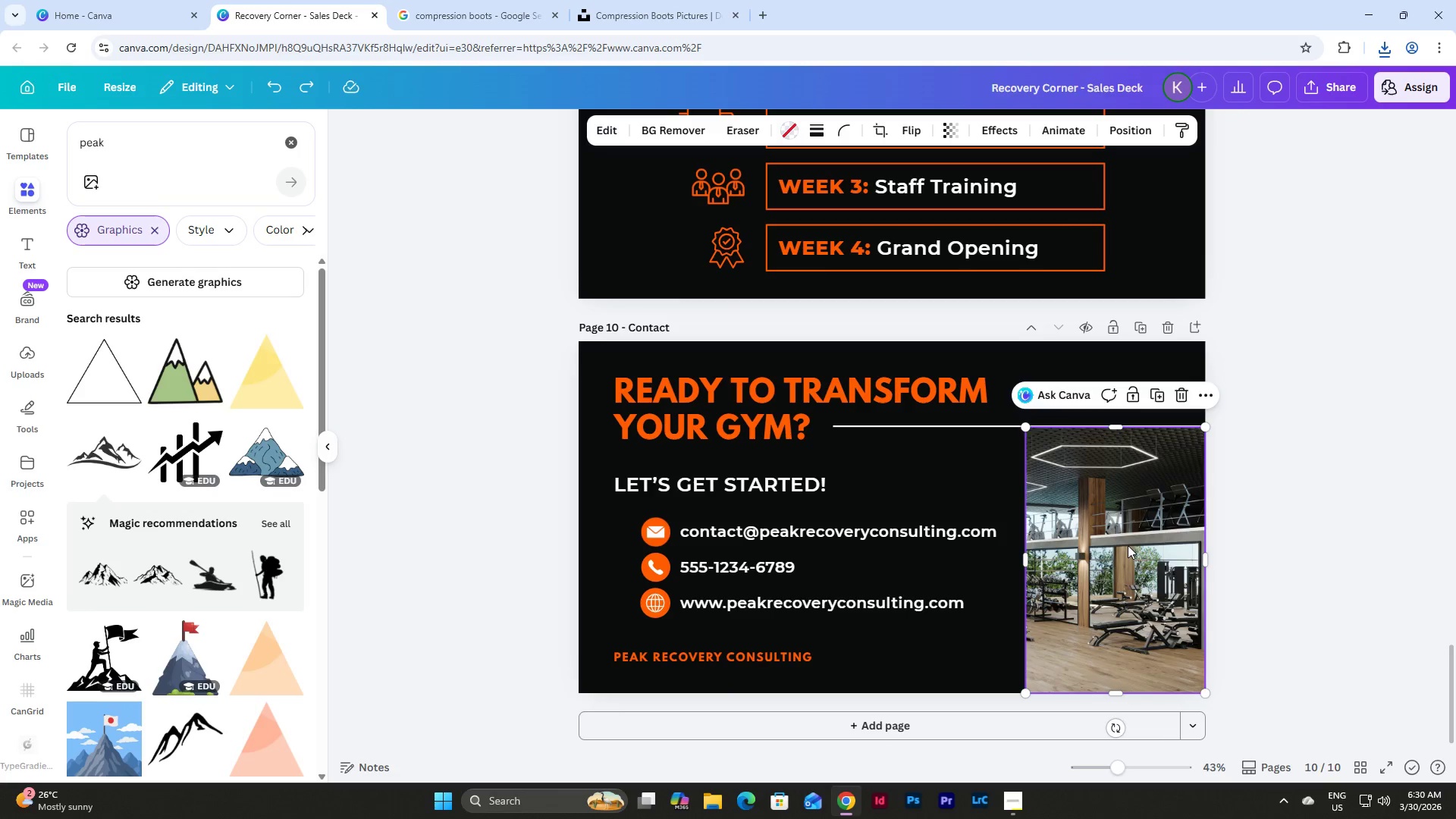 
double_click([1128, 545])
 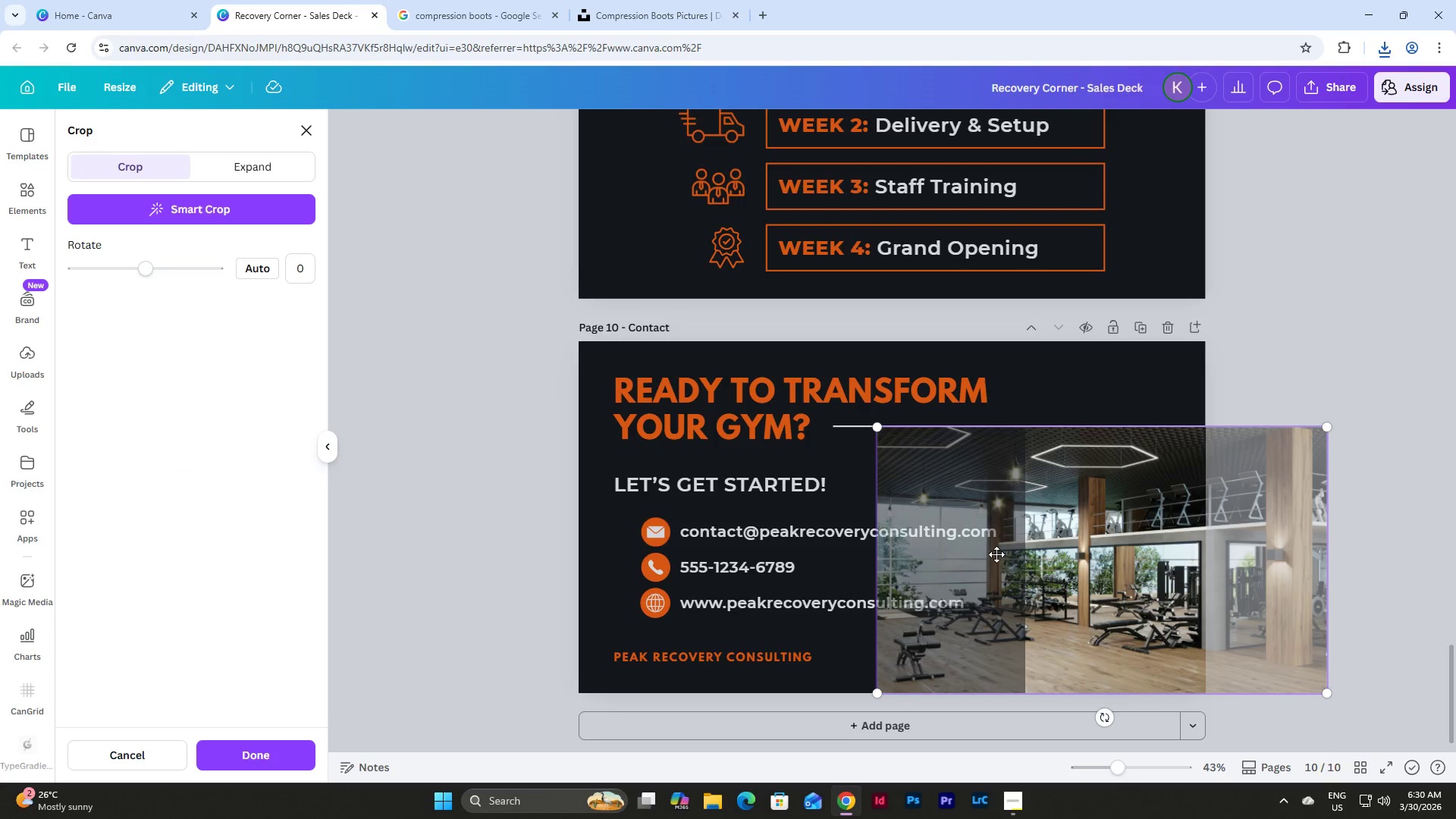 
left_click_drag(start_coordinate=[1111, 558], to_coordinate=[1106, 558])
 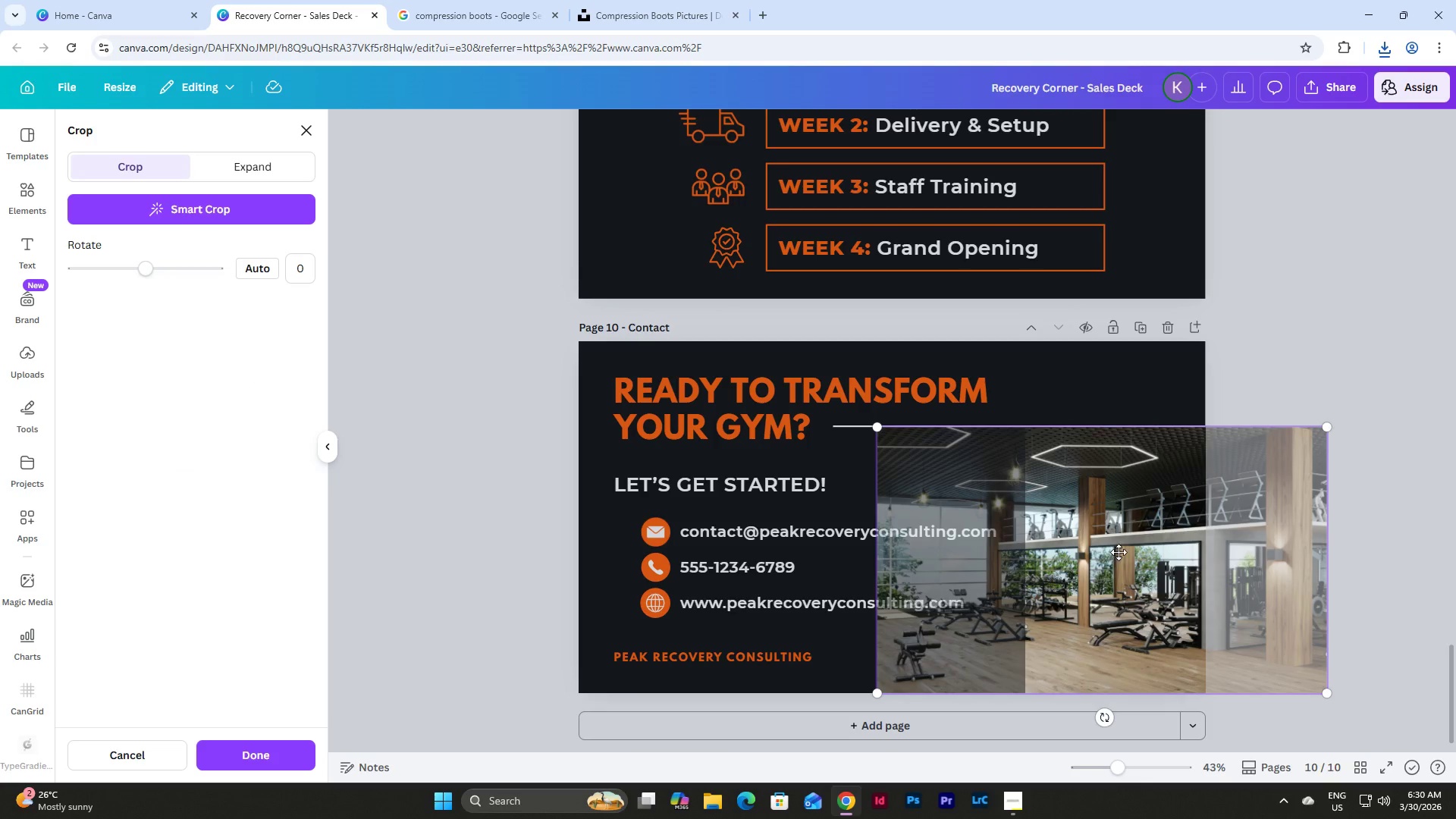 
left_click_drag(start_coordinate=[1119, 552], to_coordinate=[1150, 554])
 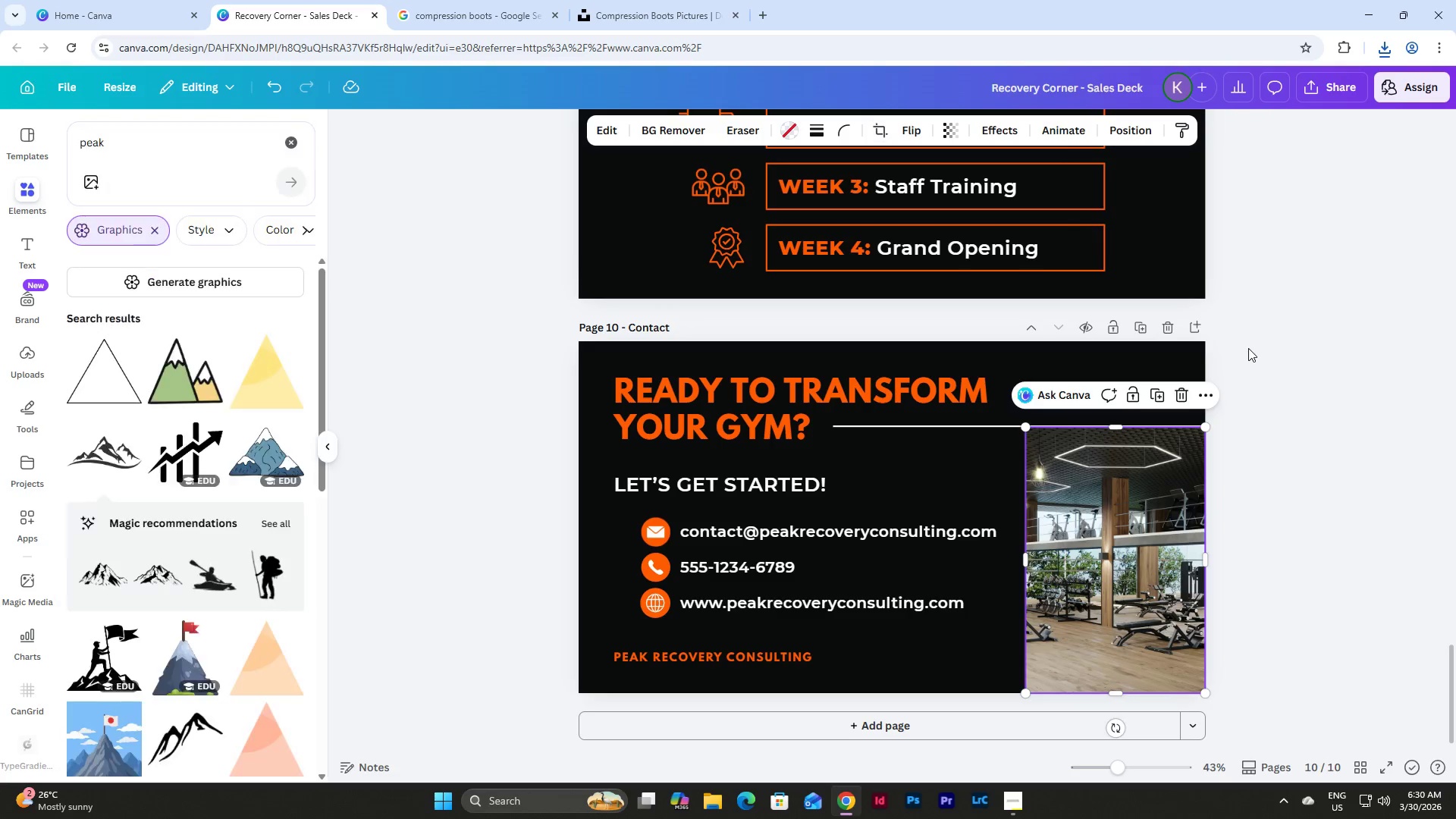 
double_click([1248, 348])
 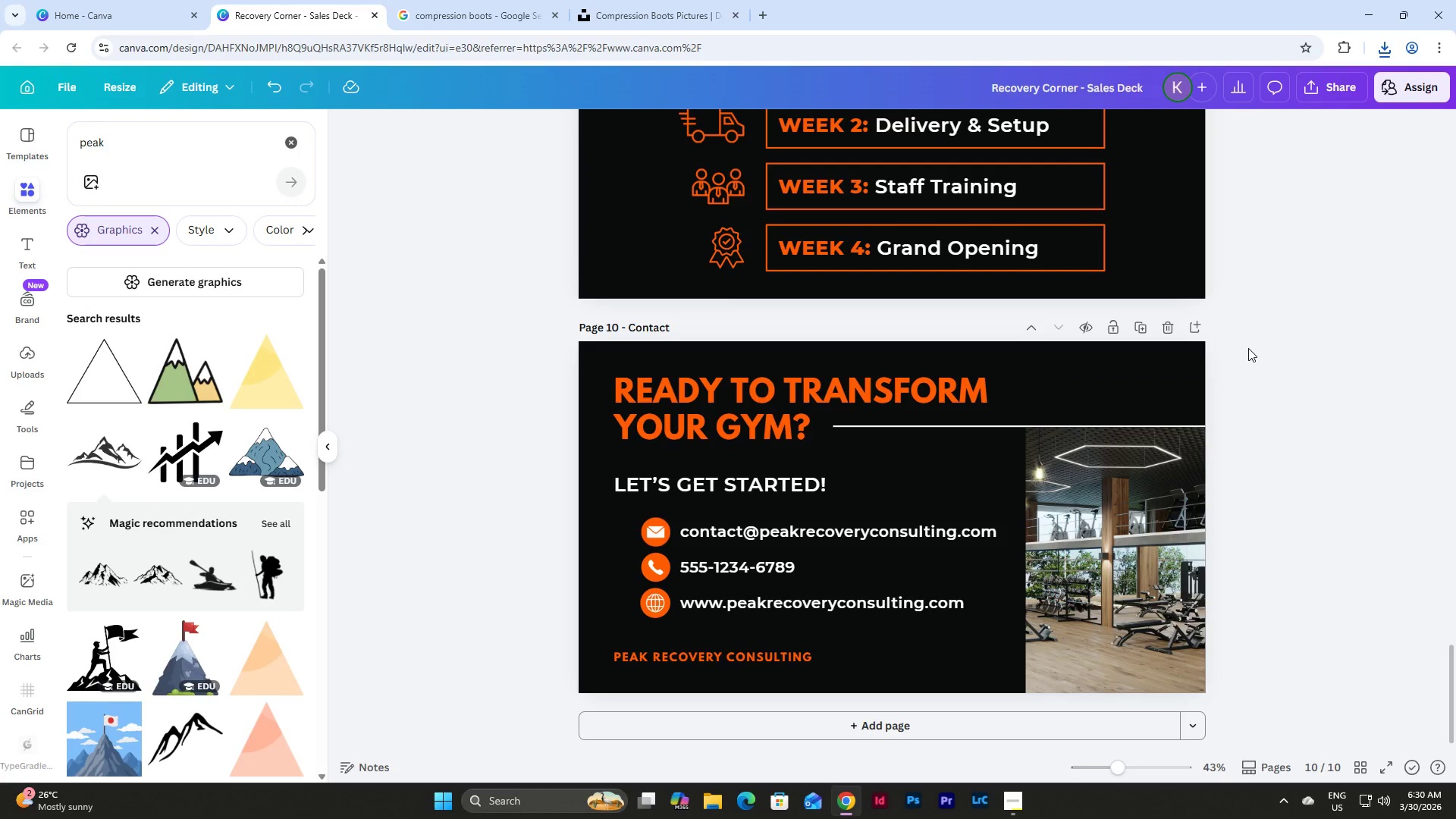 
key(Control+Z)
 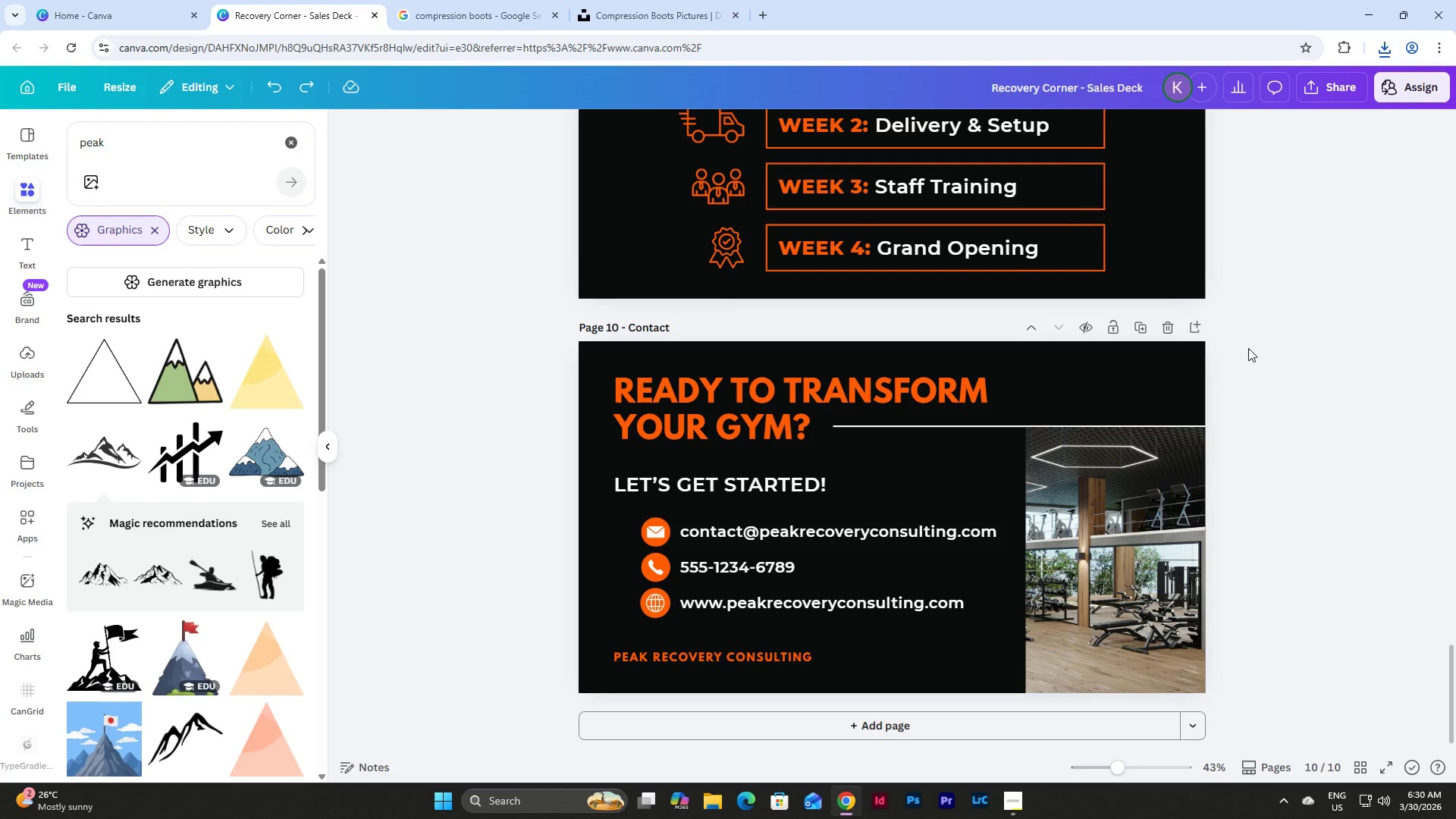 
key(Control+Z)
 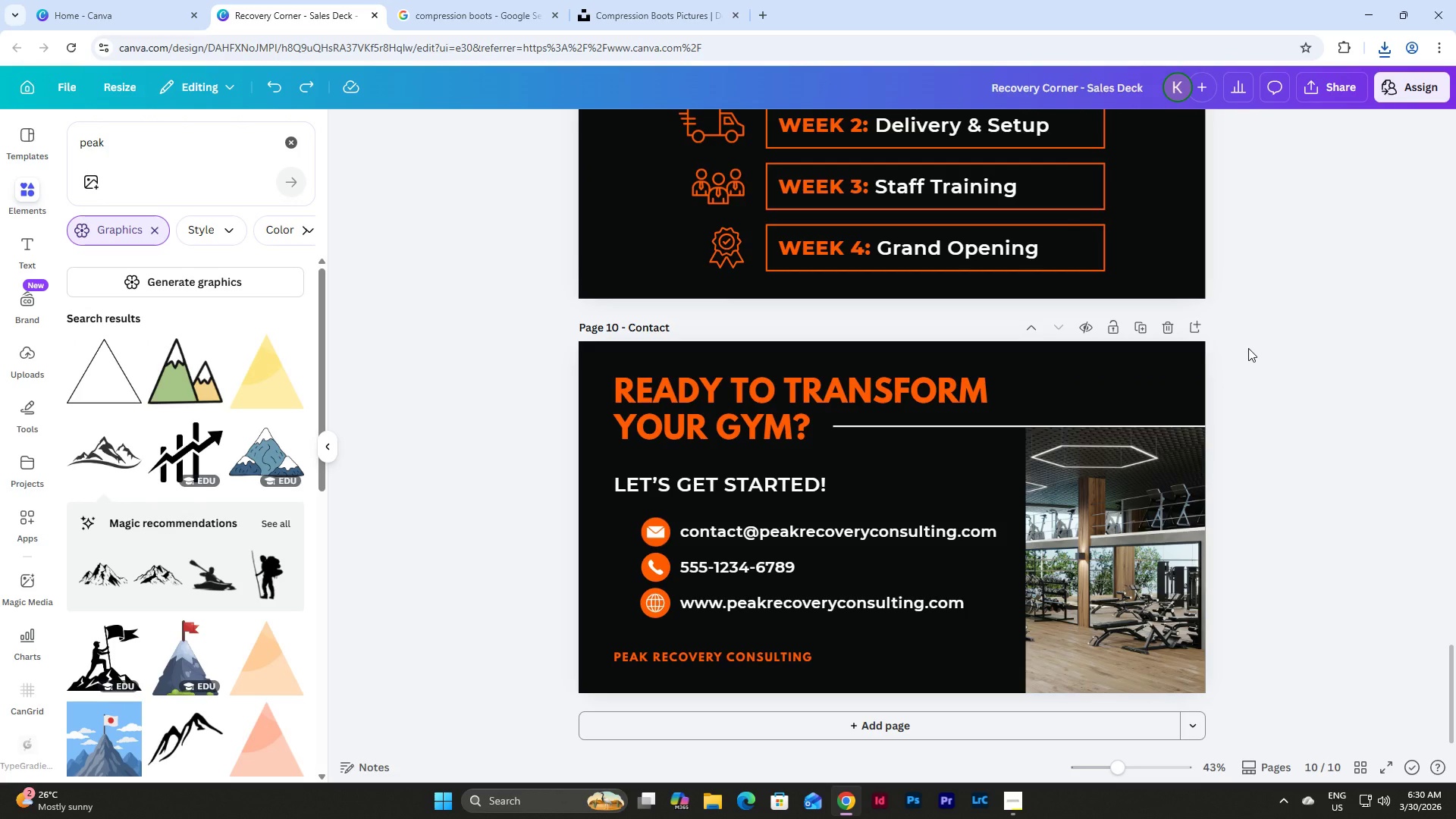 
key(Control+Z)
 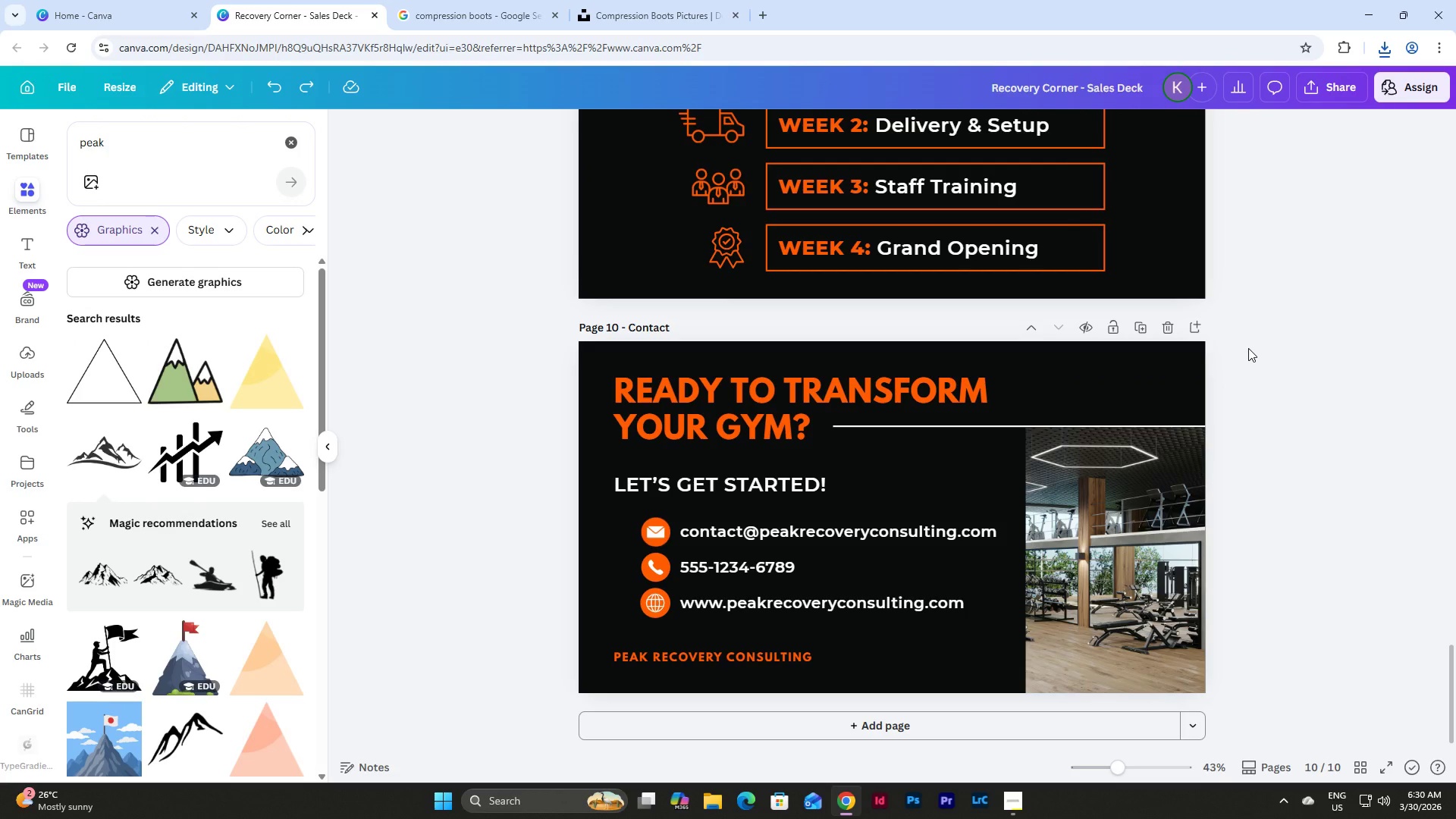 
key(Control+Y)
 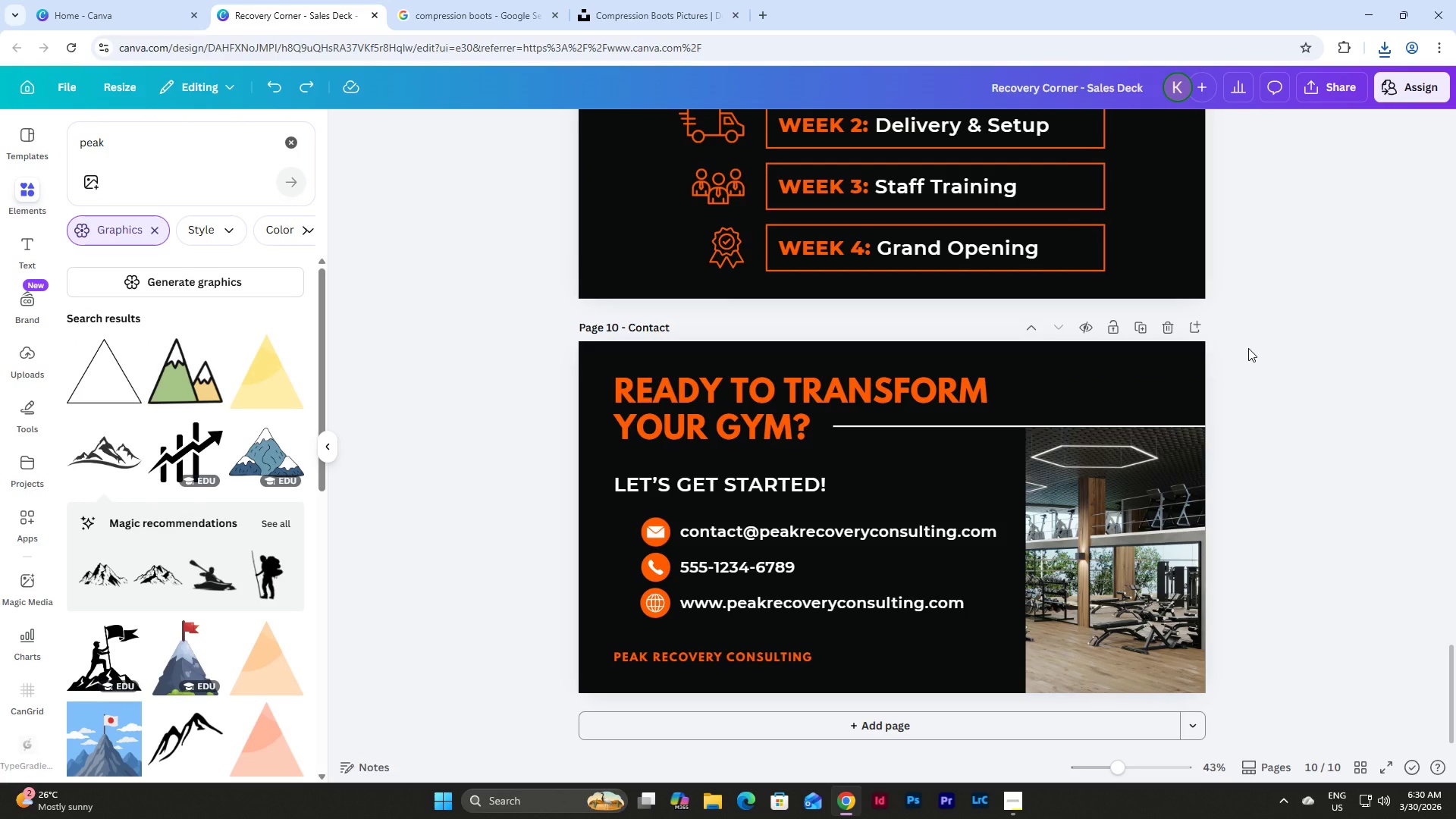 
key(Control+Y)
 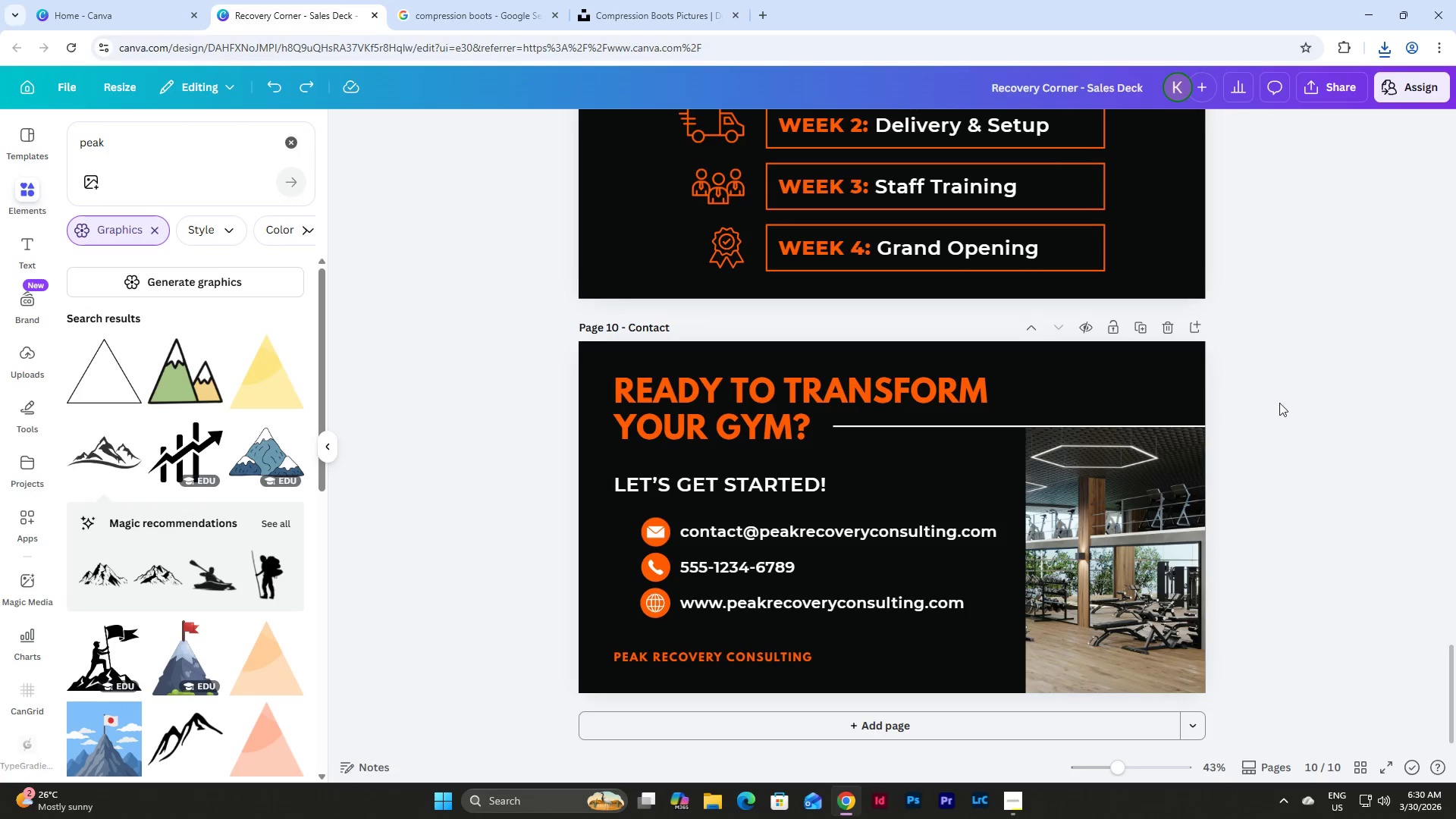 
key(Control+Y)
 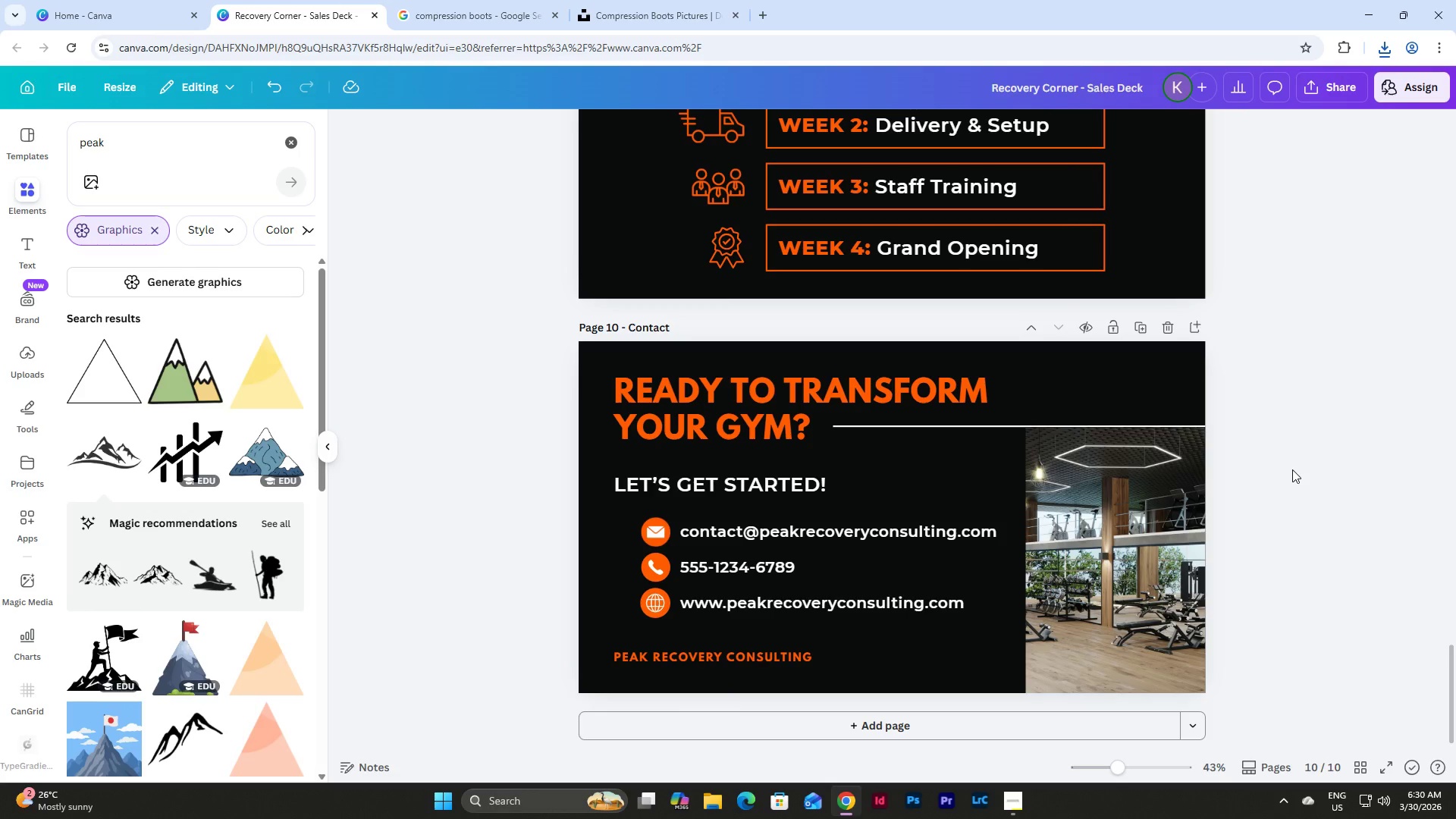 
key(Control+Z)
 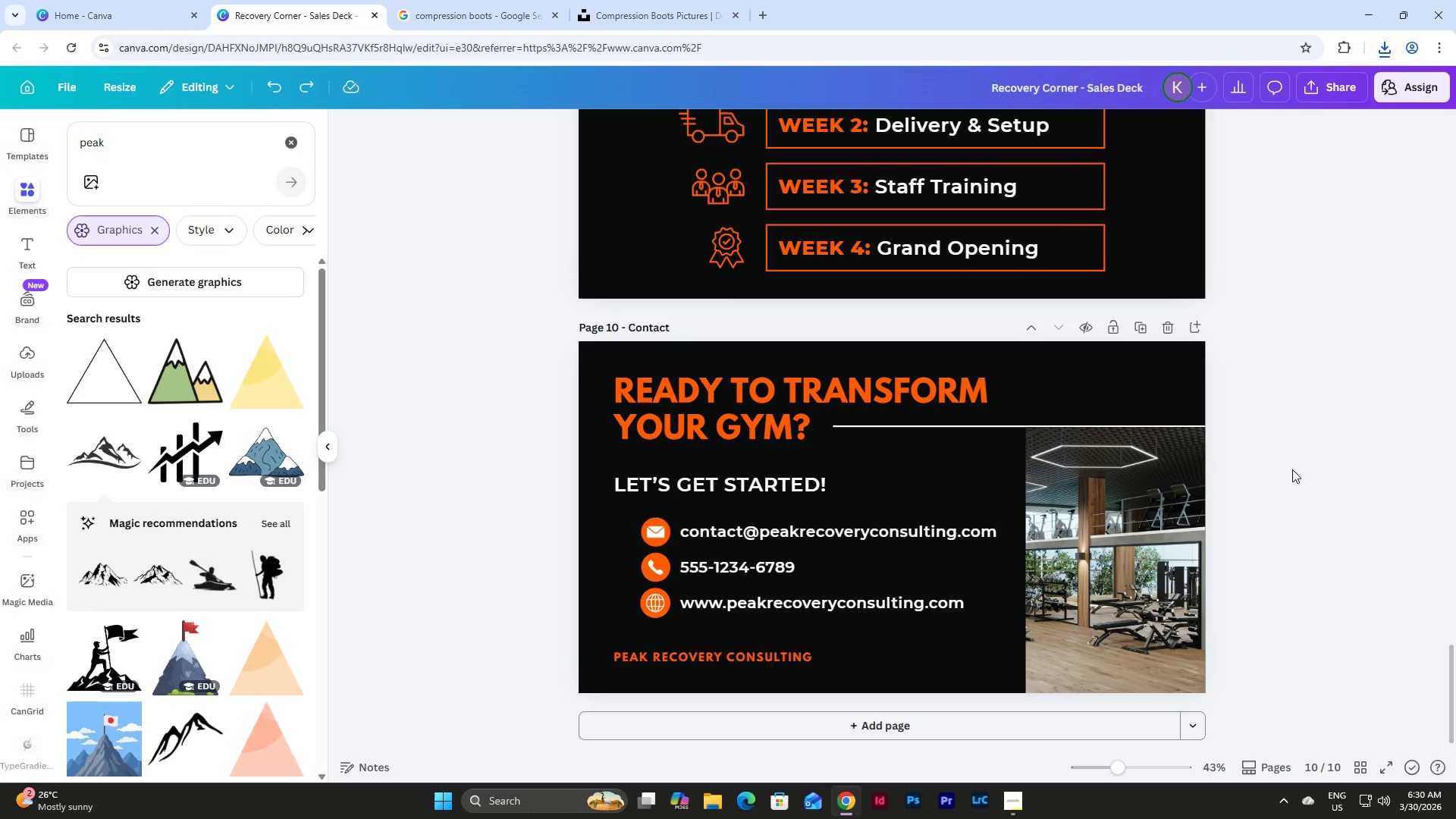 
scroll: coordinate [1292, 469], scroll_direction: up, amount: 8.0
 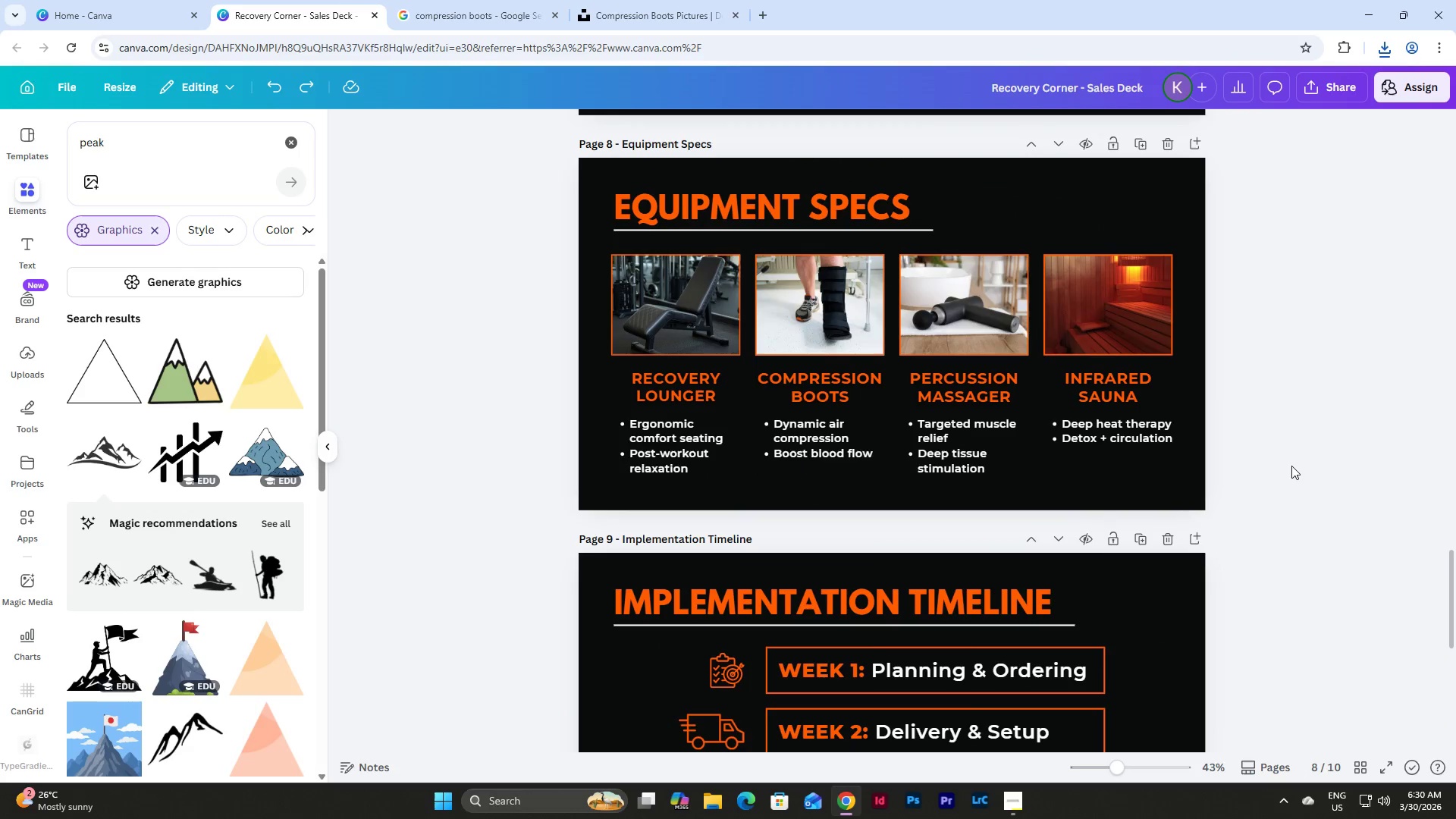 
scroll: coordinate [1296, 472], scroll_direction: down, amount: 18.0
 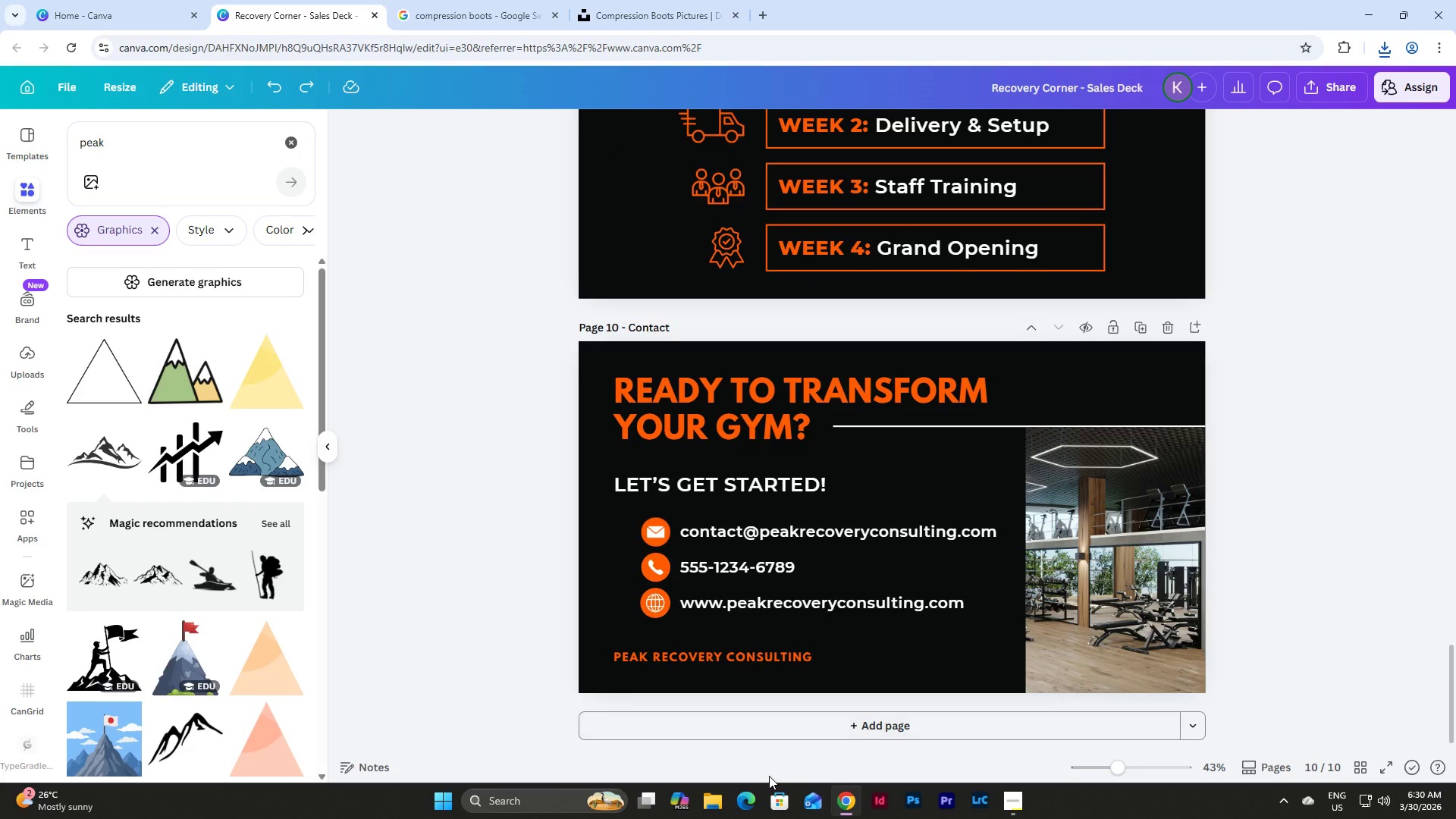 
left_click([713, 802])
 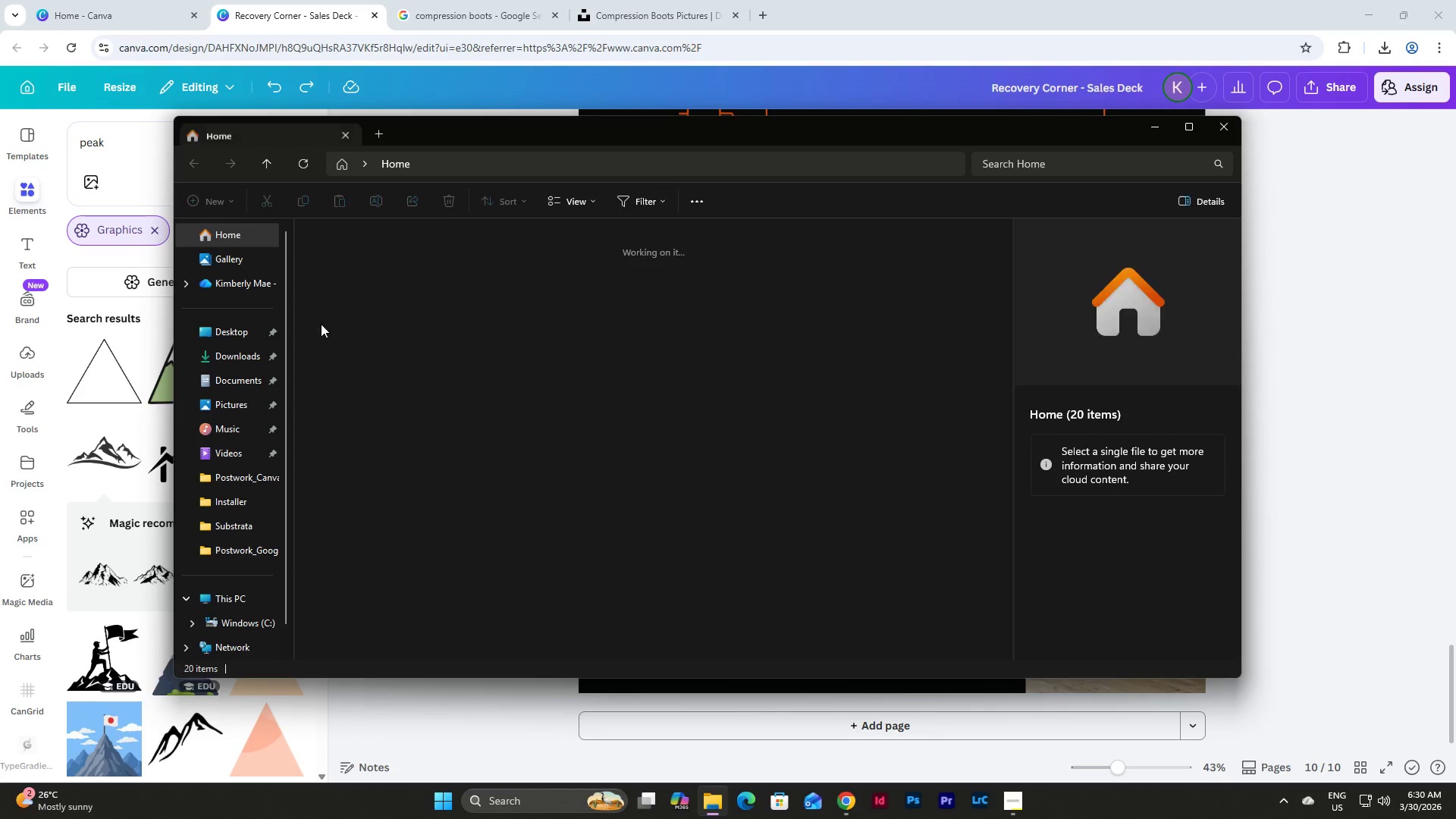 
left_click([240, 362])
 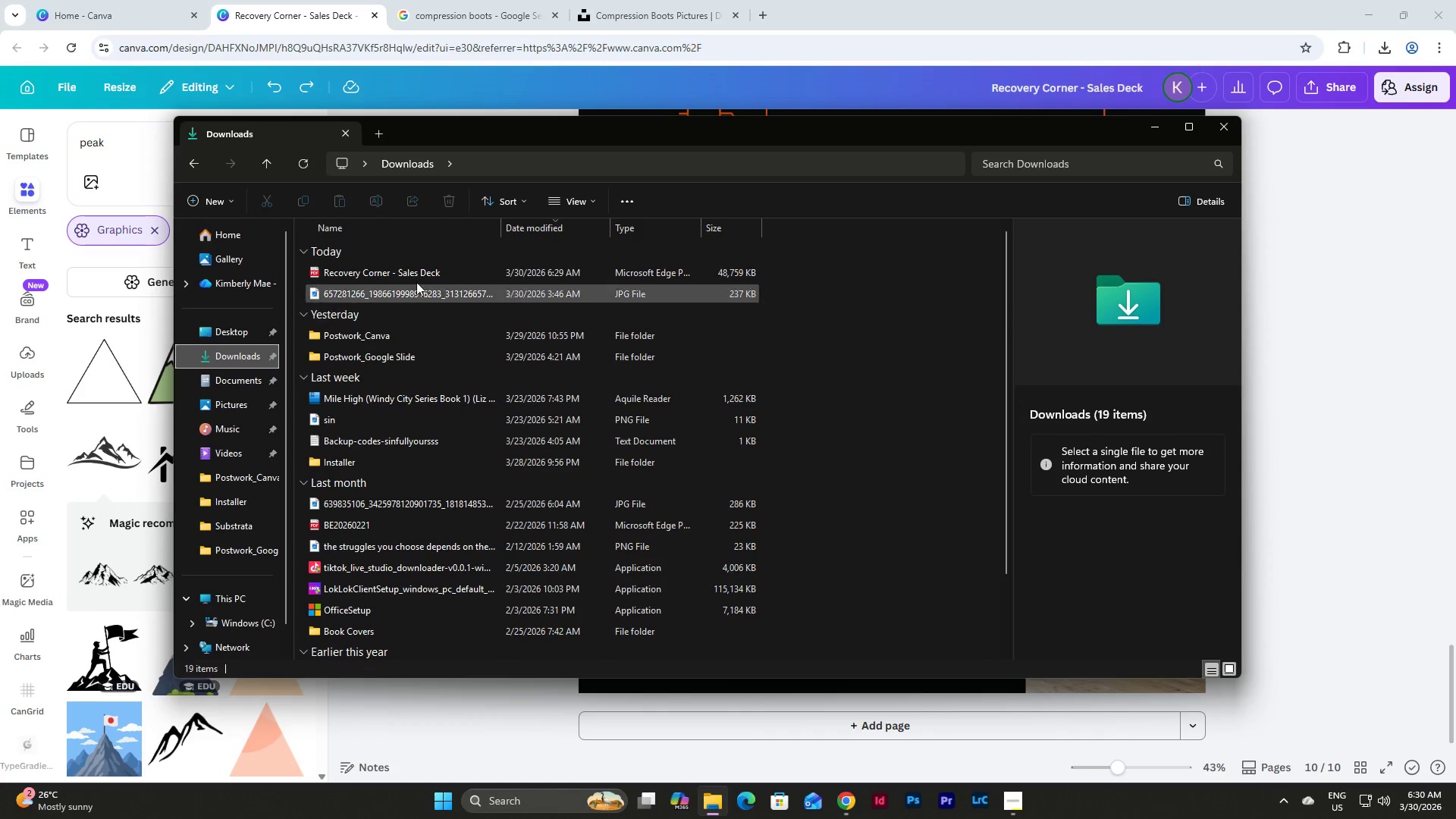 
double_click([419, 271])
 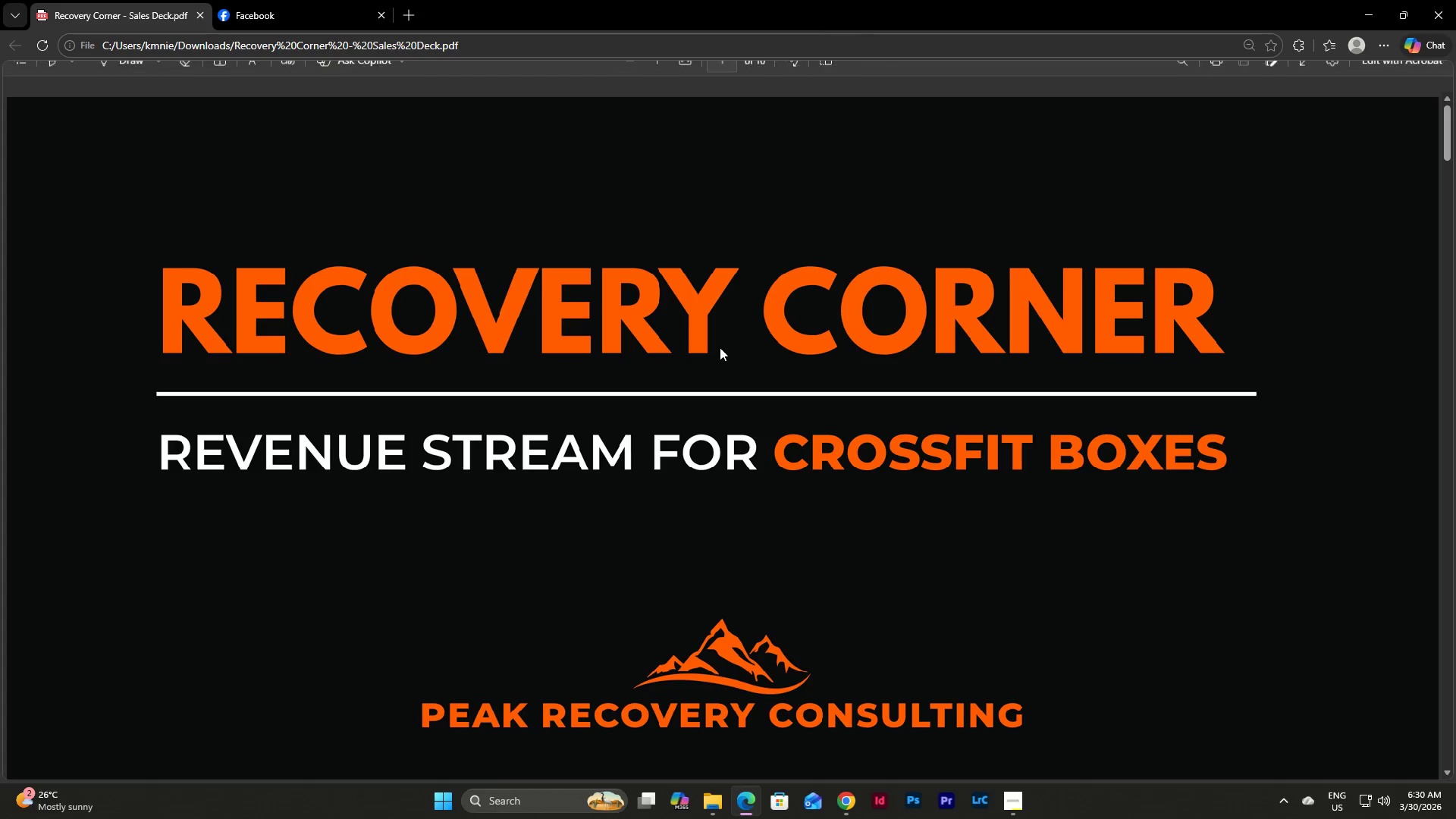 
double_click([630, 74])
 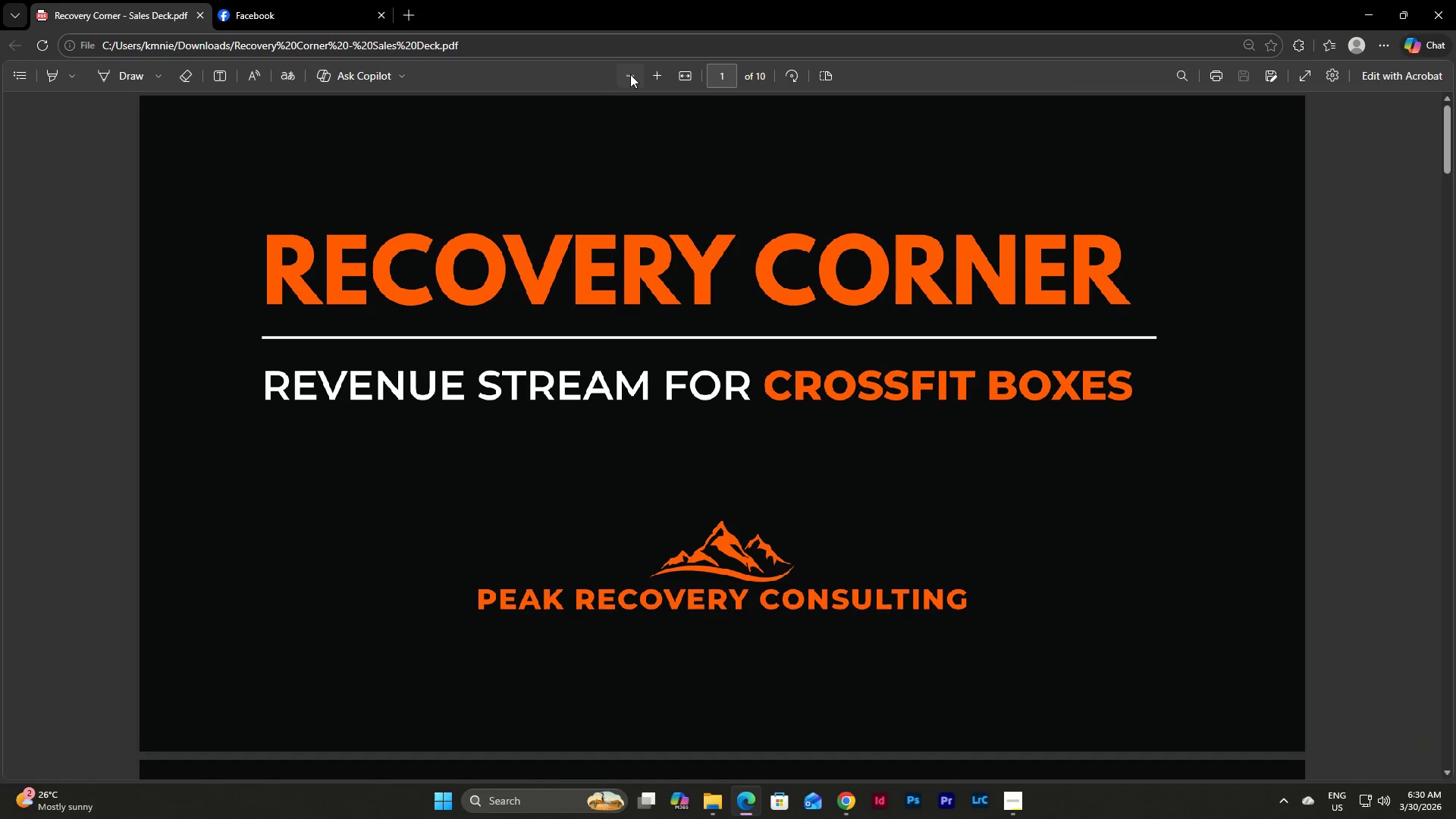 
triple_click([630, 74])
 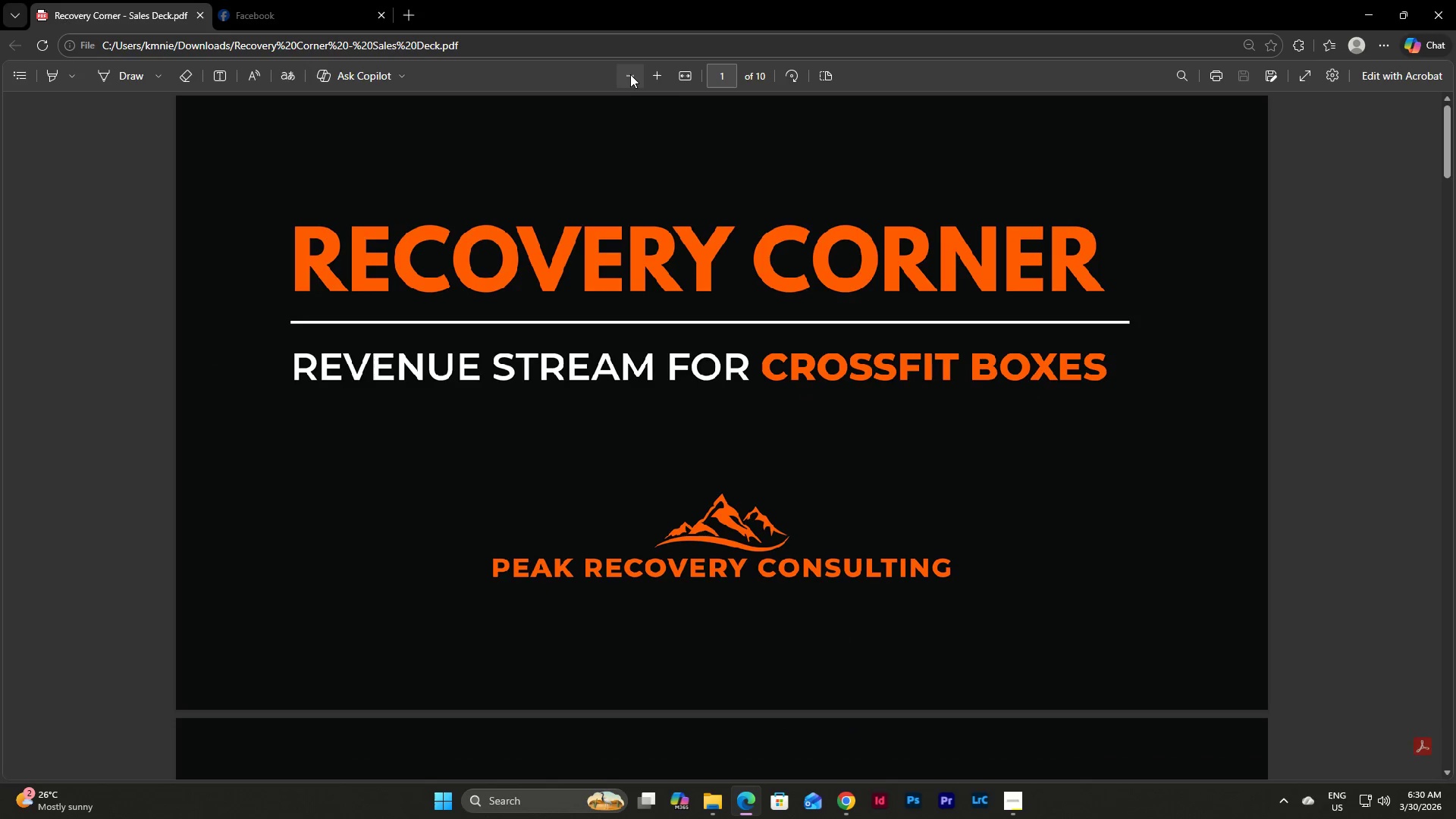 
triple_click([630, 74])
 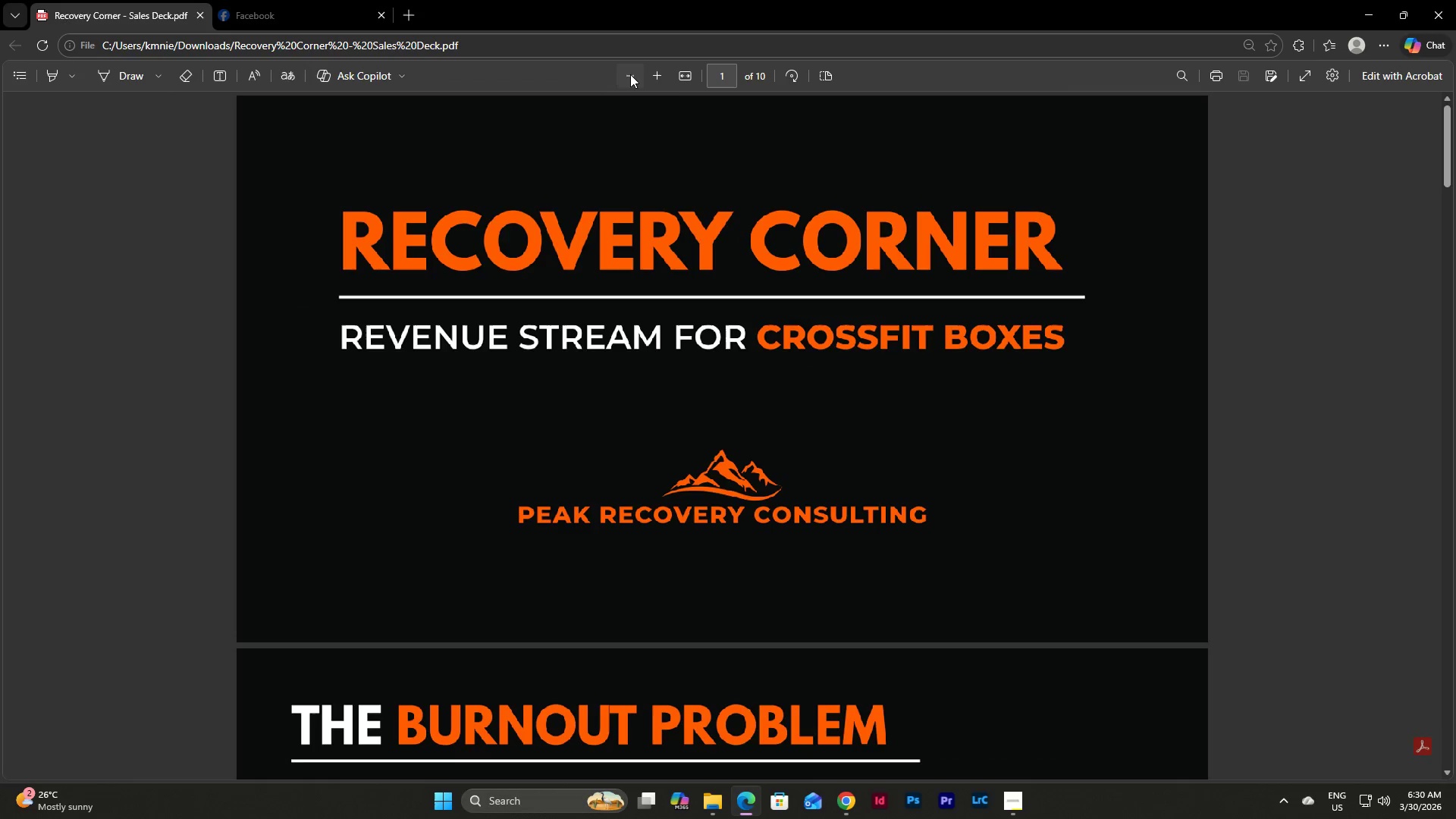 
triple_click([630, 74])
 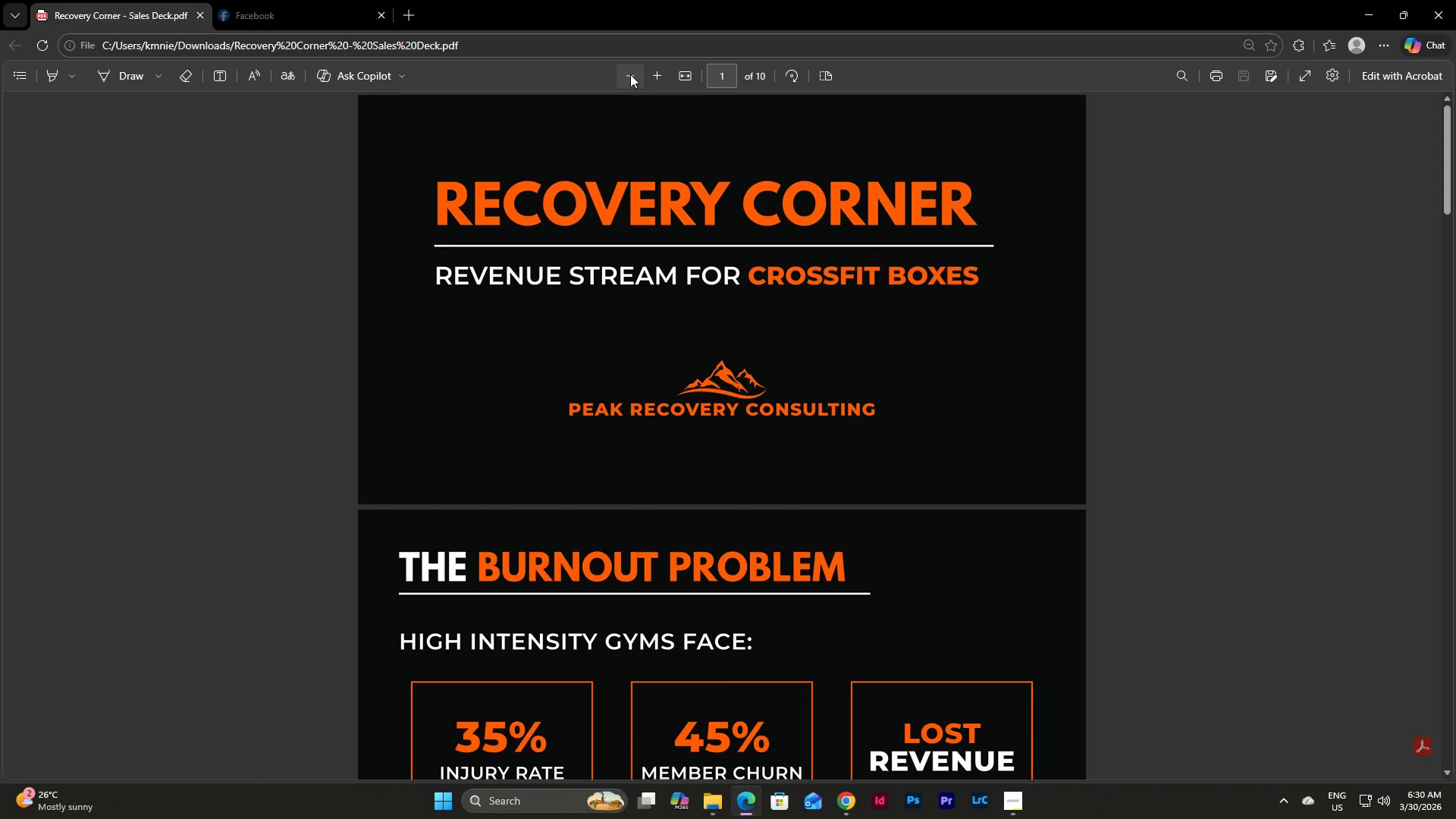 
left_click([630, 74])
 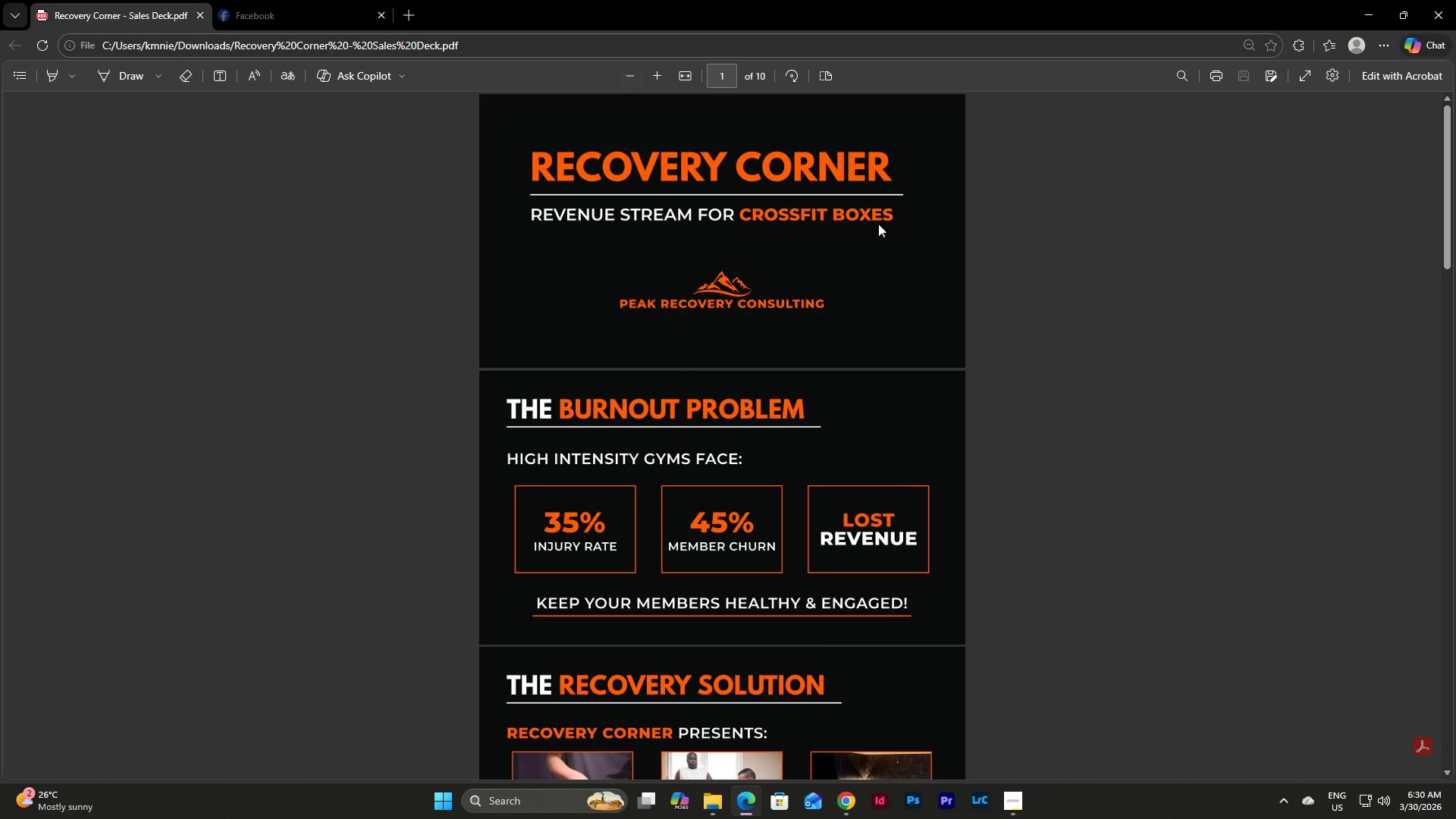 
scroll: coordinate [875, 237], scroll_direction: down, amount: 3.0
 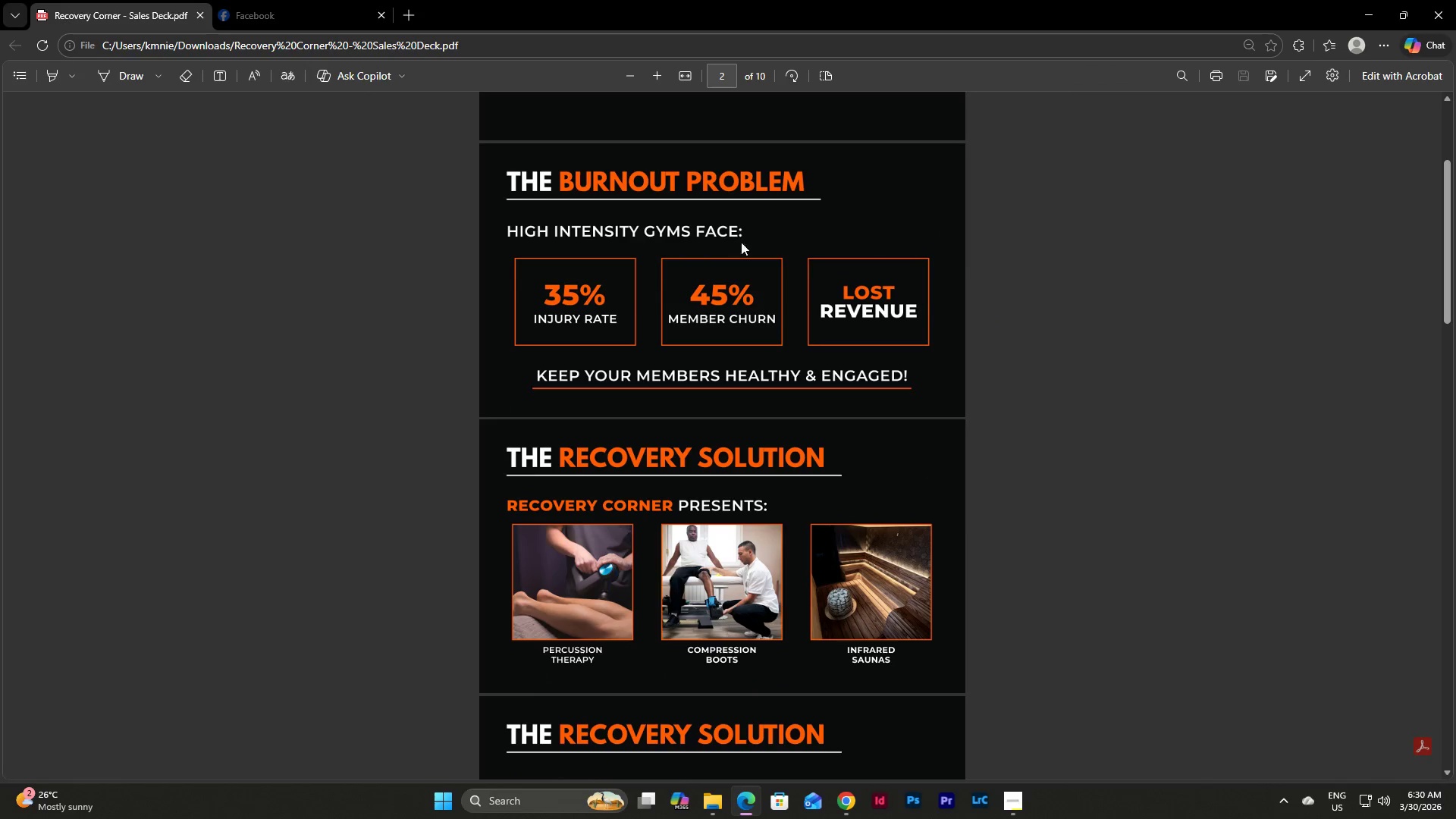 
wait(7.52)
 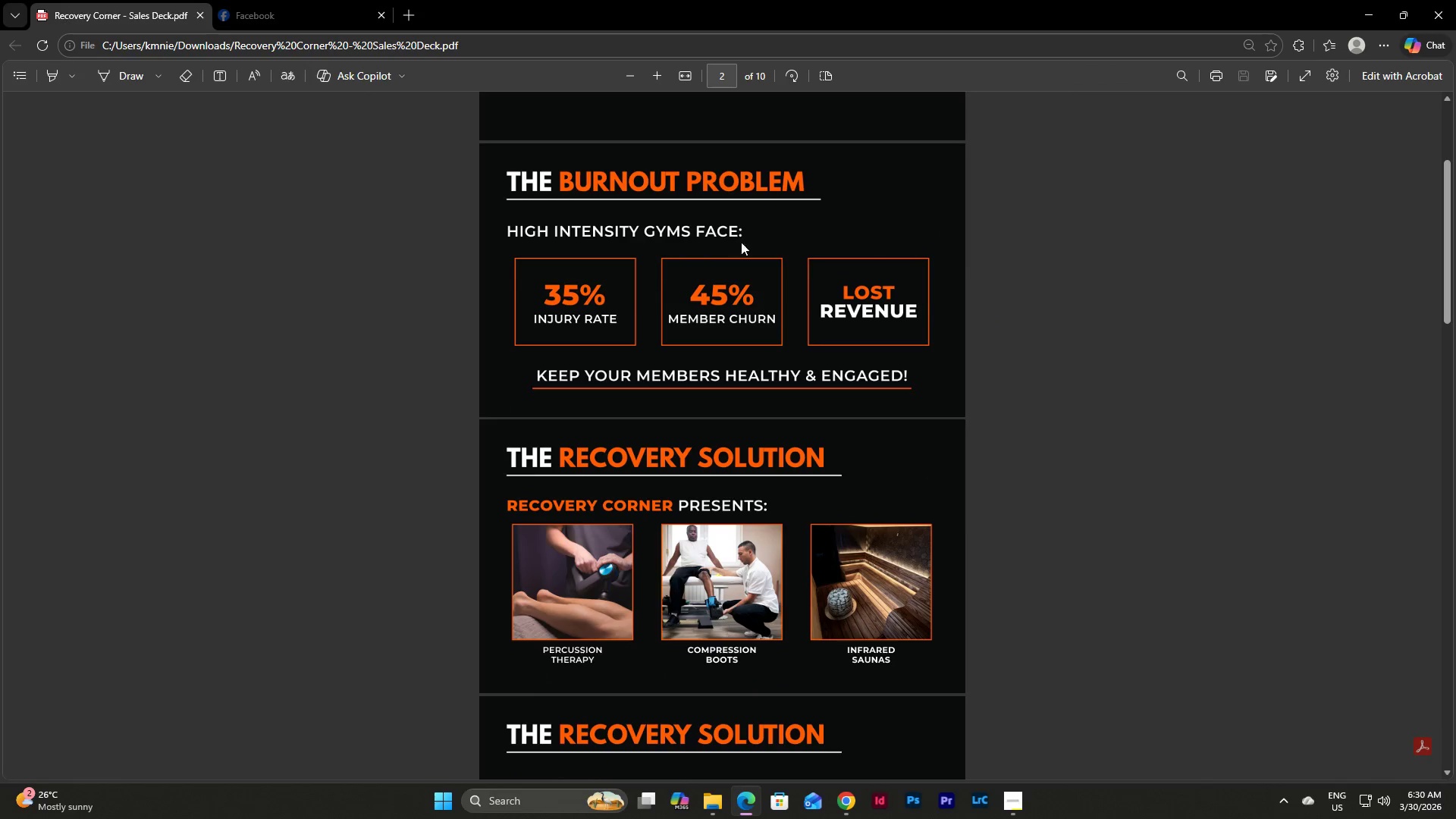 
scroll: coordinate [1020, 338], scroll_direction: down, amount: 1.0
 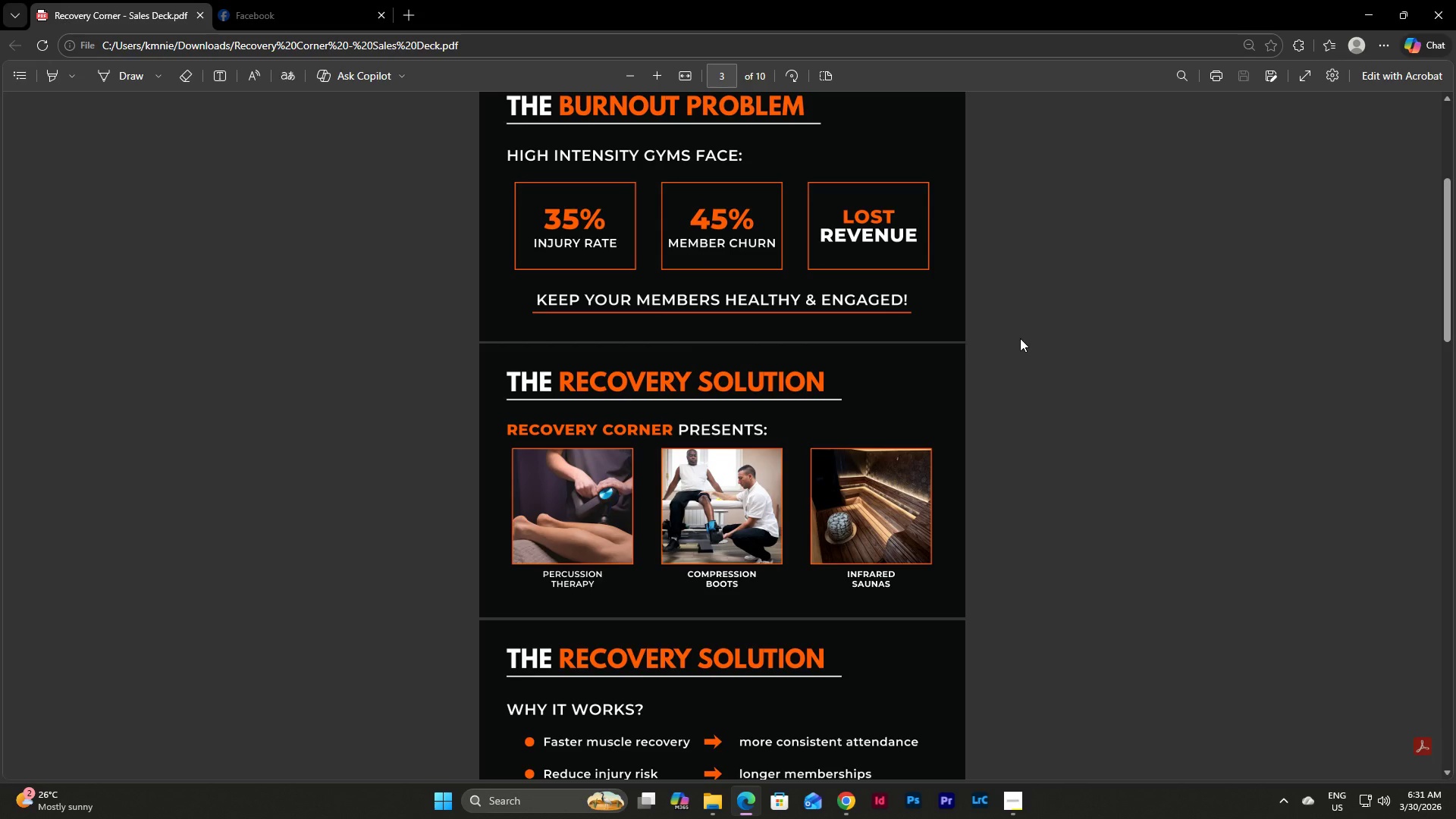 
wait(9.48)
 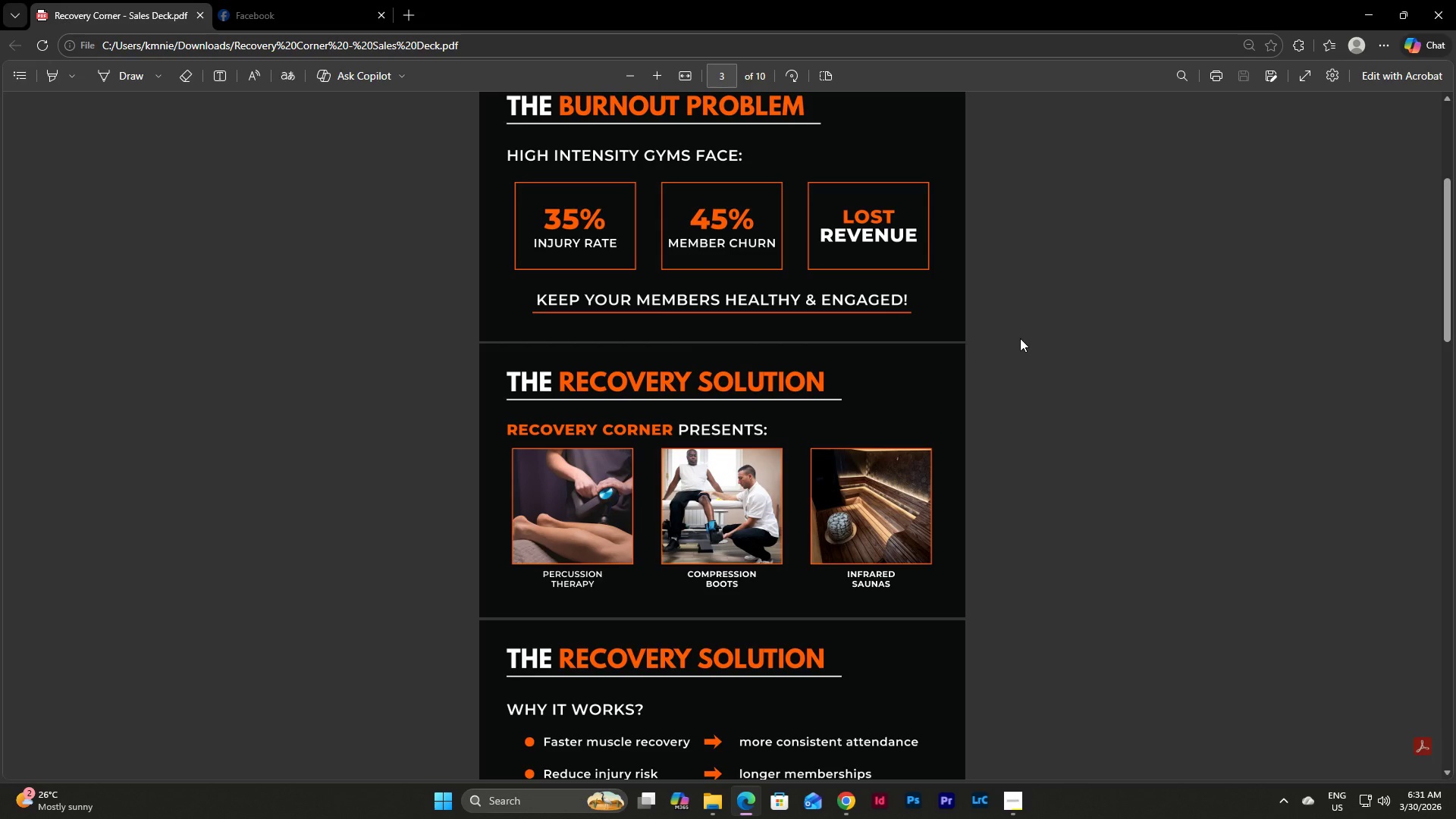 
scroll: coordinate [1070, 316], scroll_direction: down, amount: 2.0
 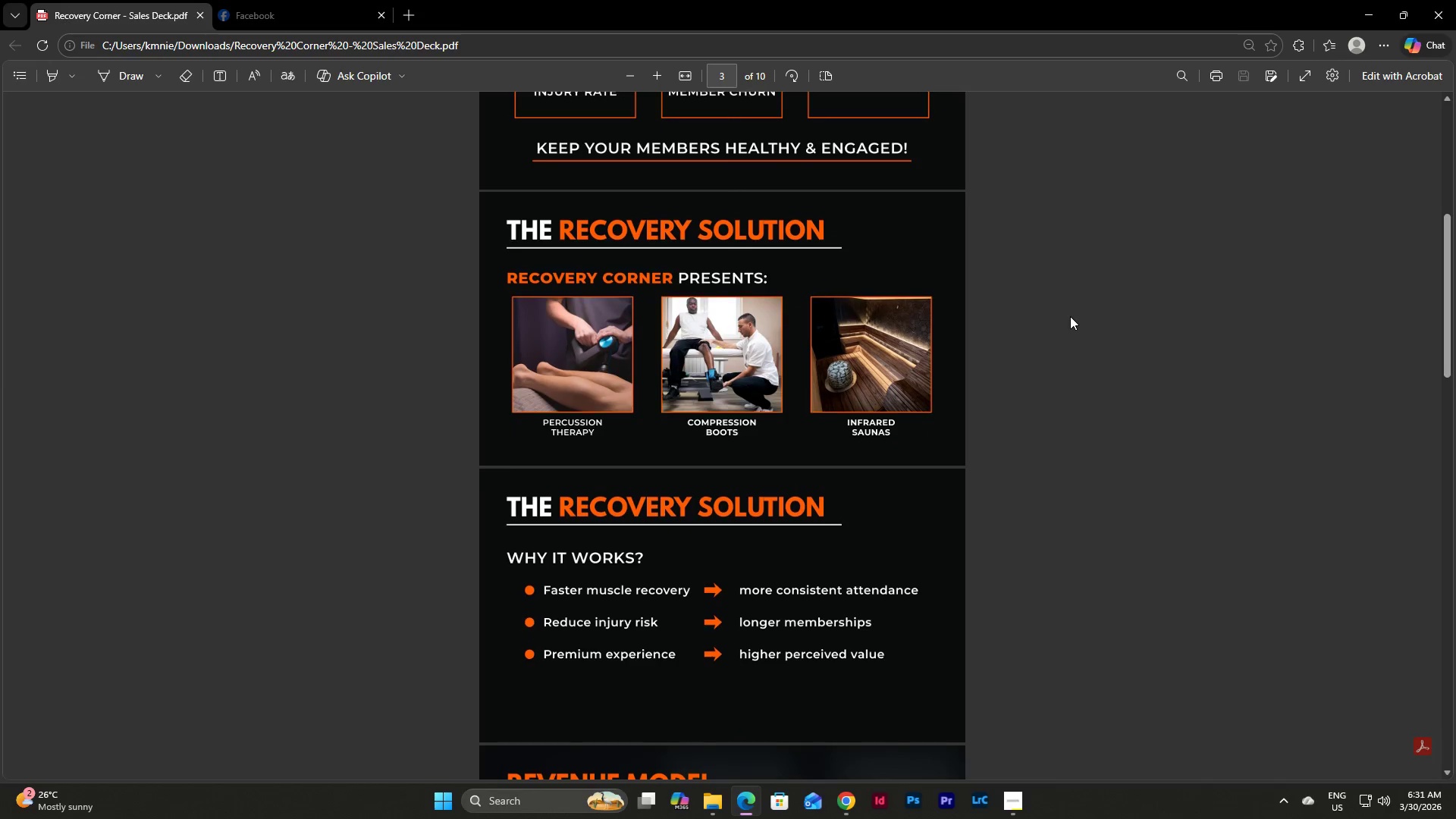 
scroll: coordinate [1070, 316], scroll_direction: up, amount: 2.0
 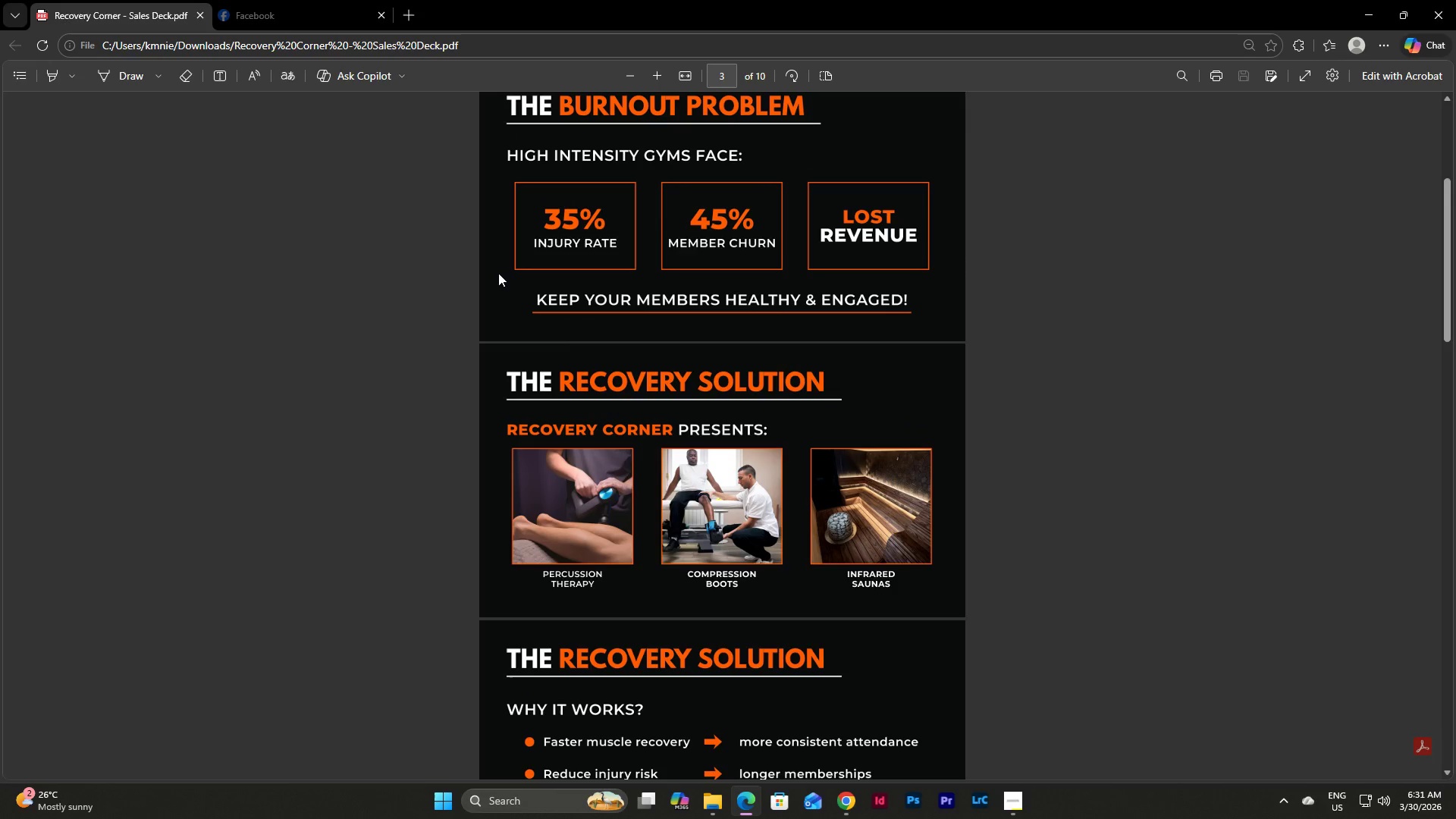 
left_click([201, 12])
 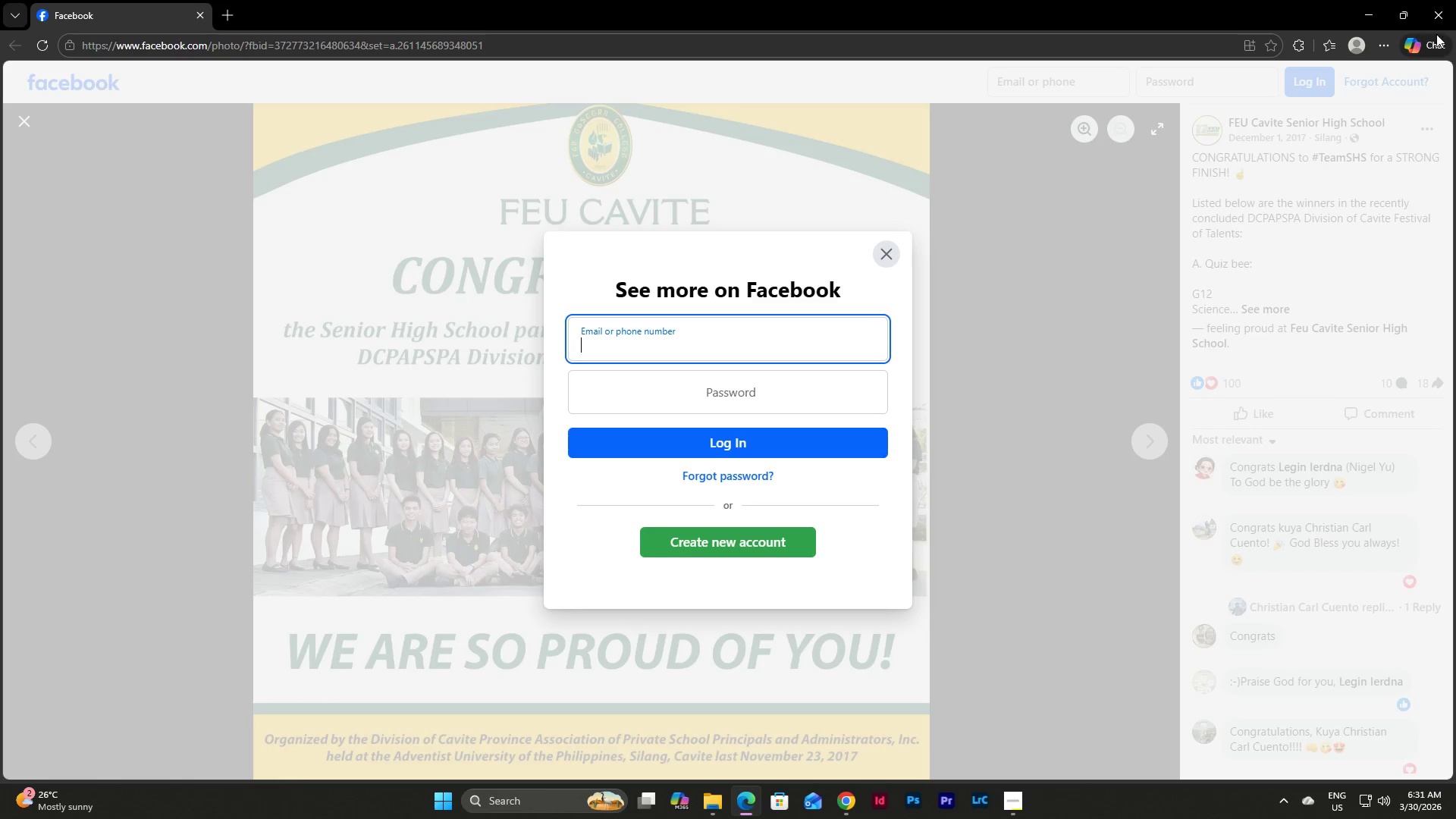 
left_click([1371, 13])
 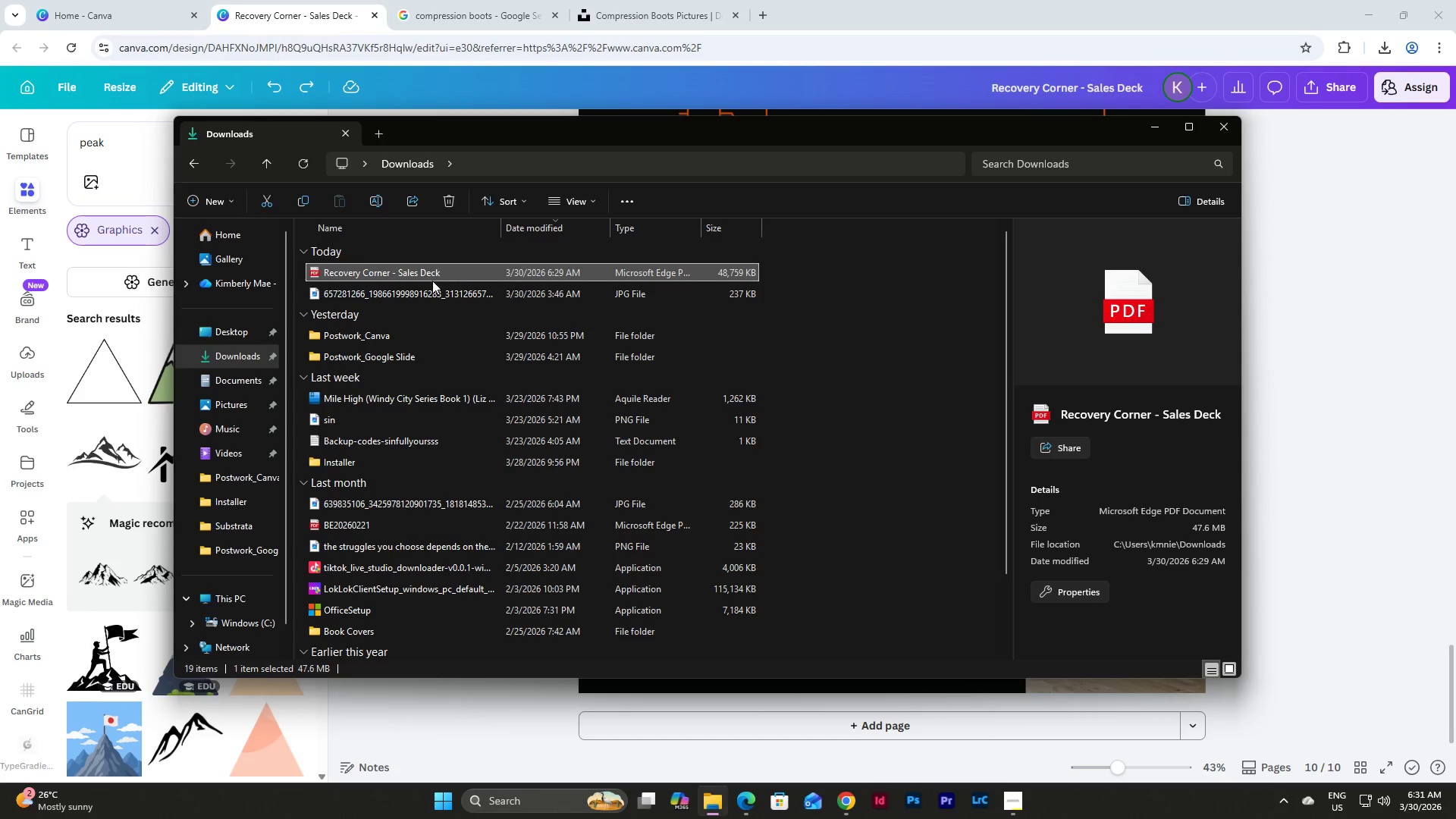 
left_click([428, 274])
 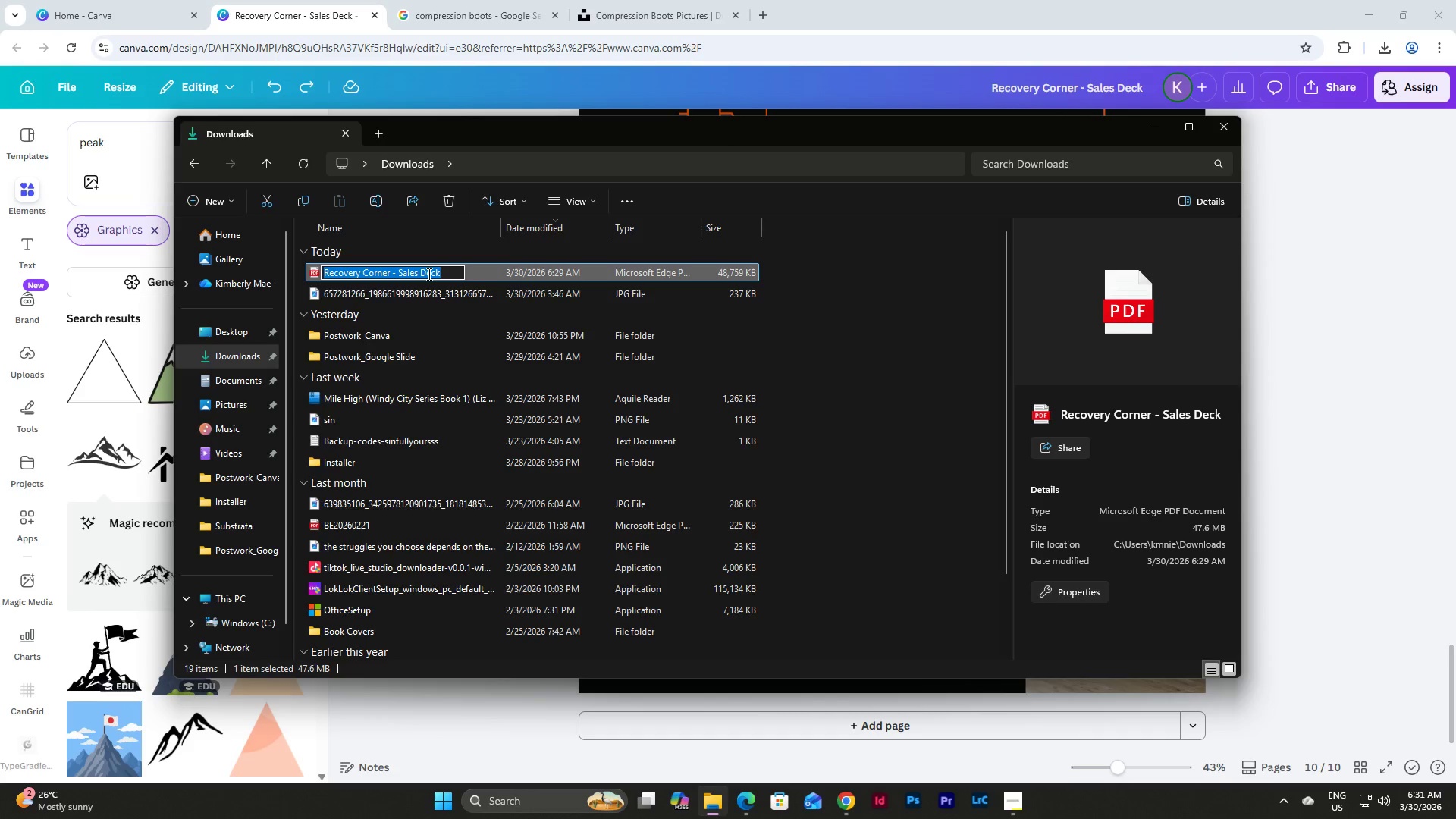 
left_click([477, 271])
 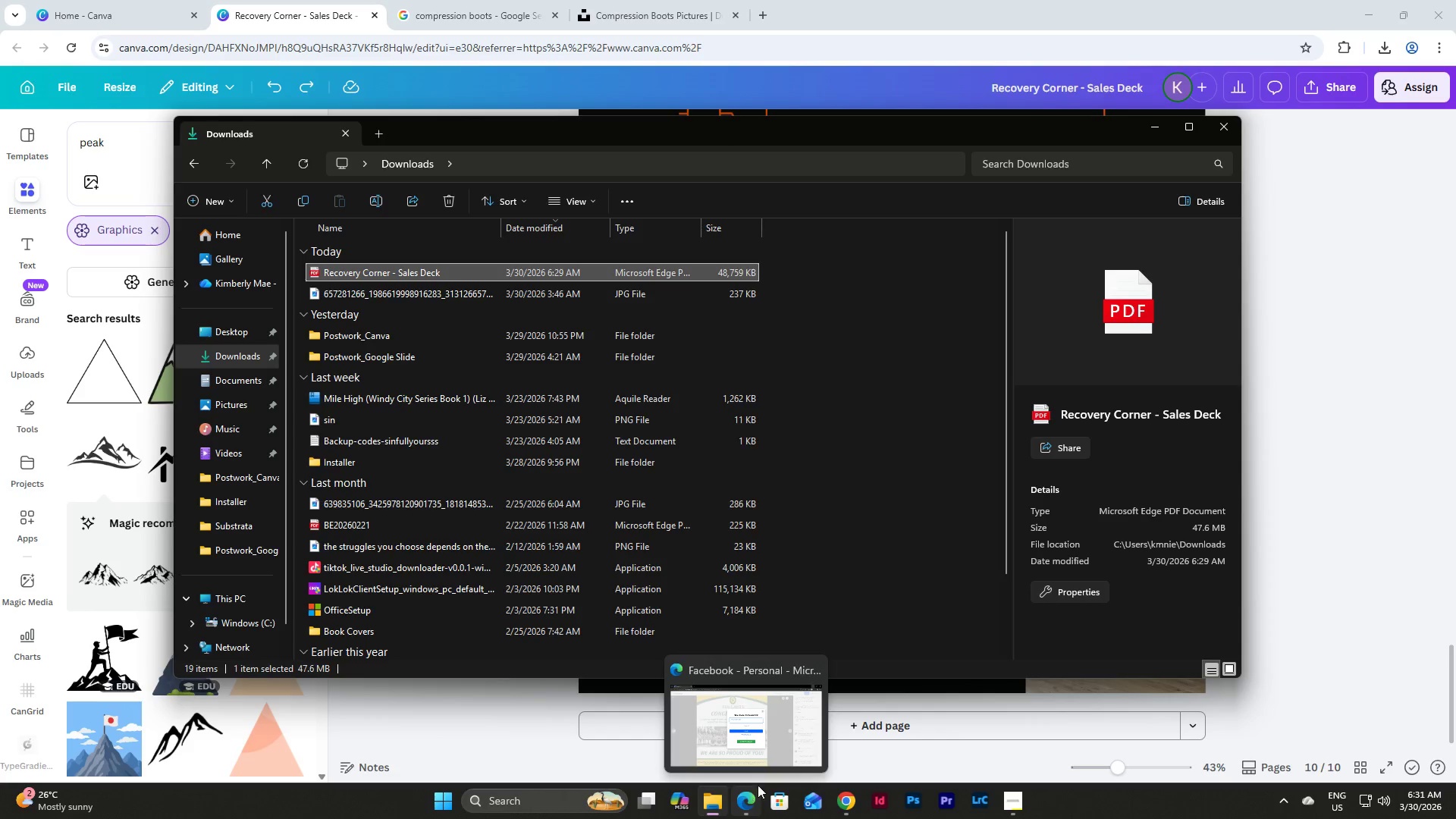 
left_click([817, 670])
 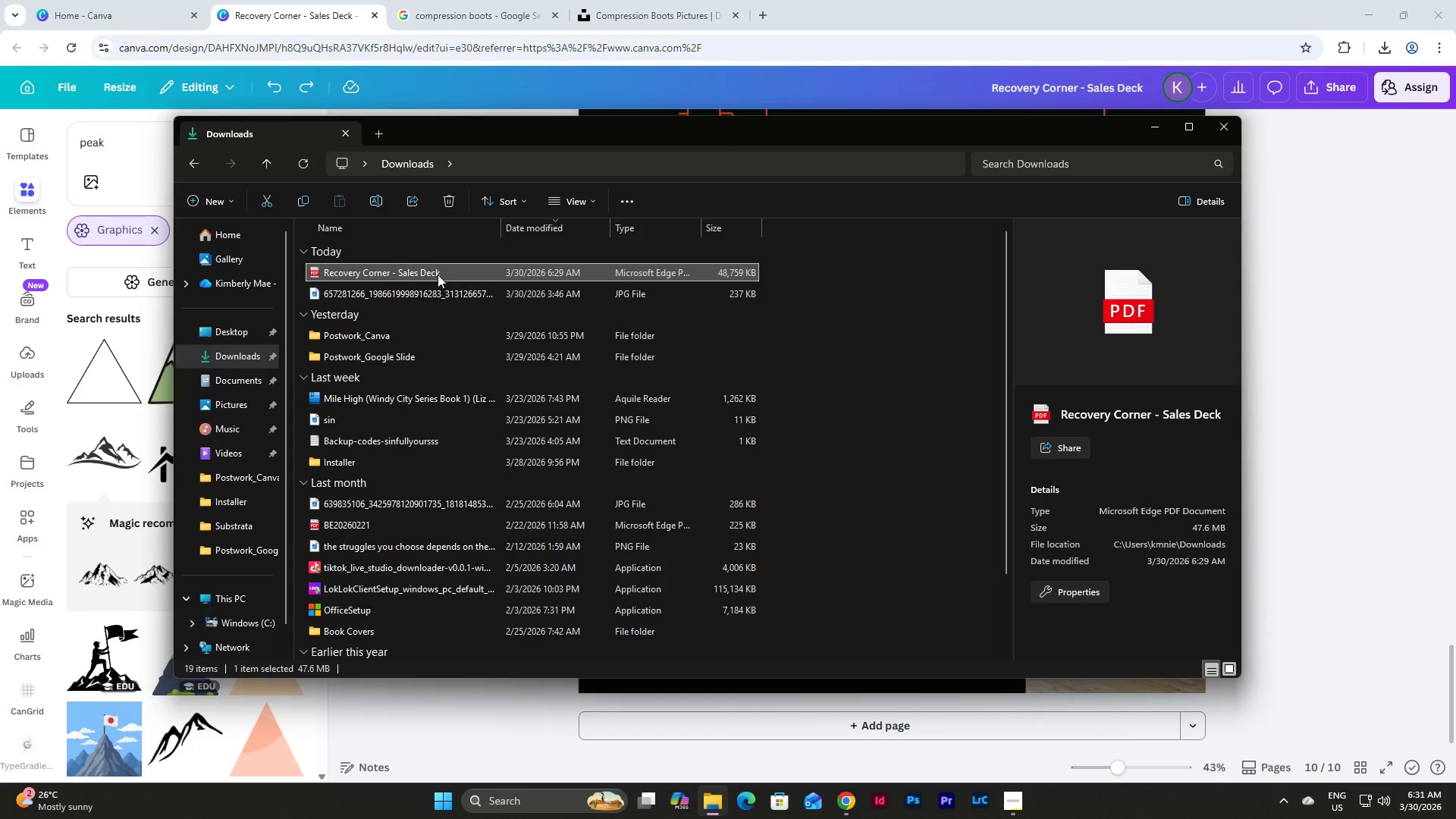 
left_click([443, 203])
 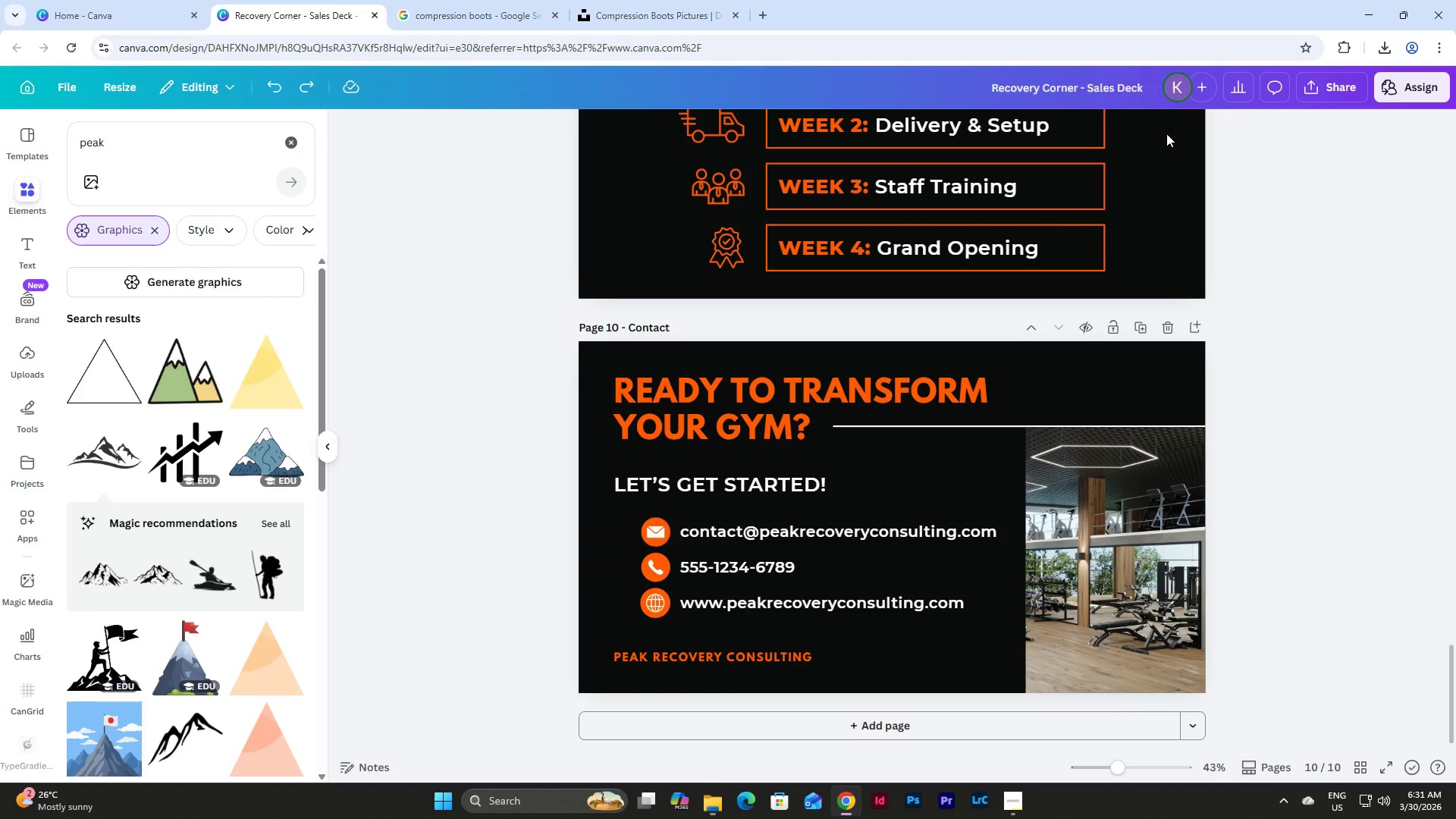 
scroll: coordinate [1268, 434], scroll_direction: up, amount: 52.0
 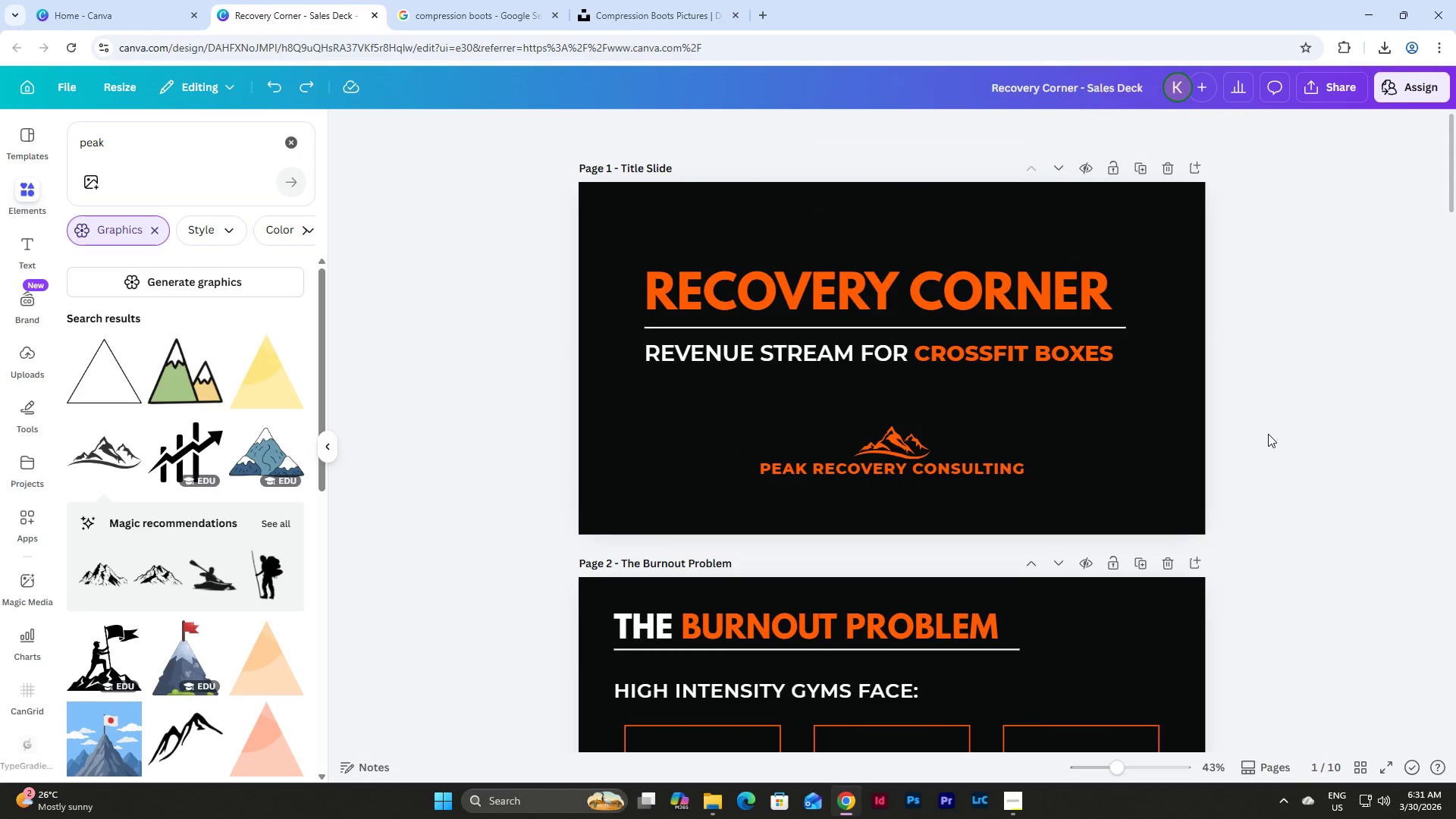 
scroll: coordinate [1268, 434], scroll_direction: down, amount: 5.0
 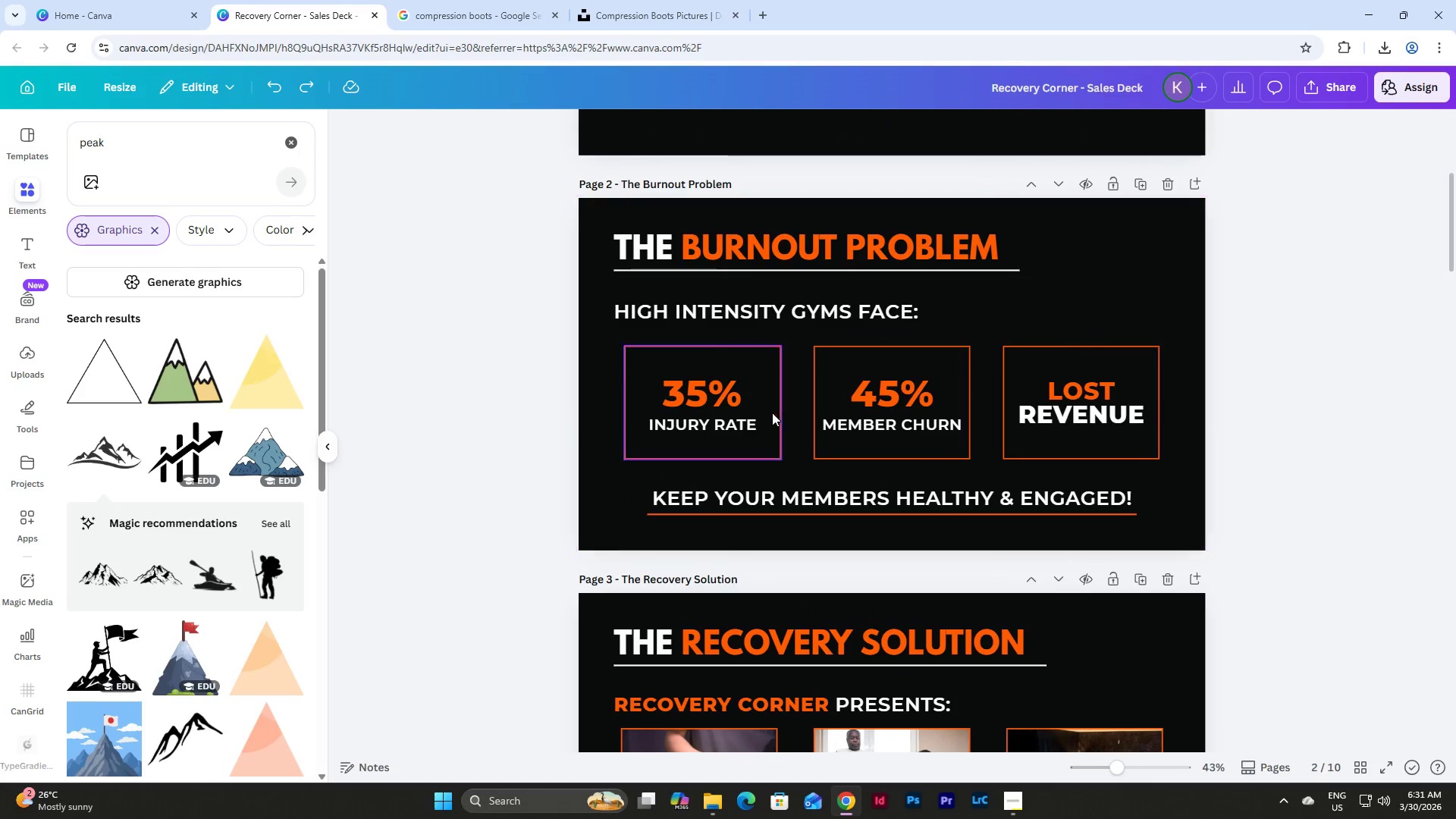 
left_click([730, 425])
 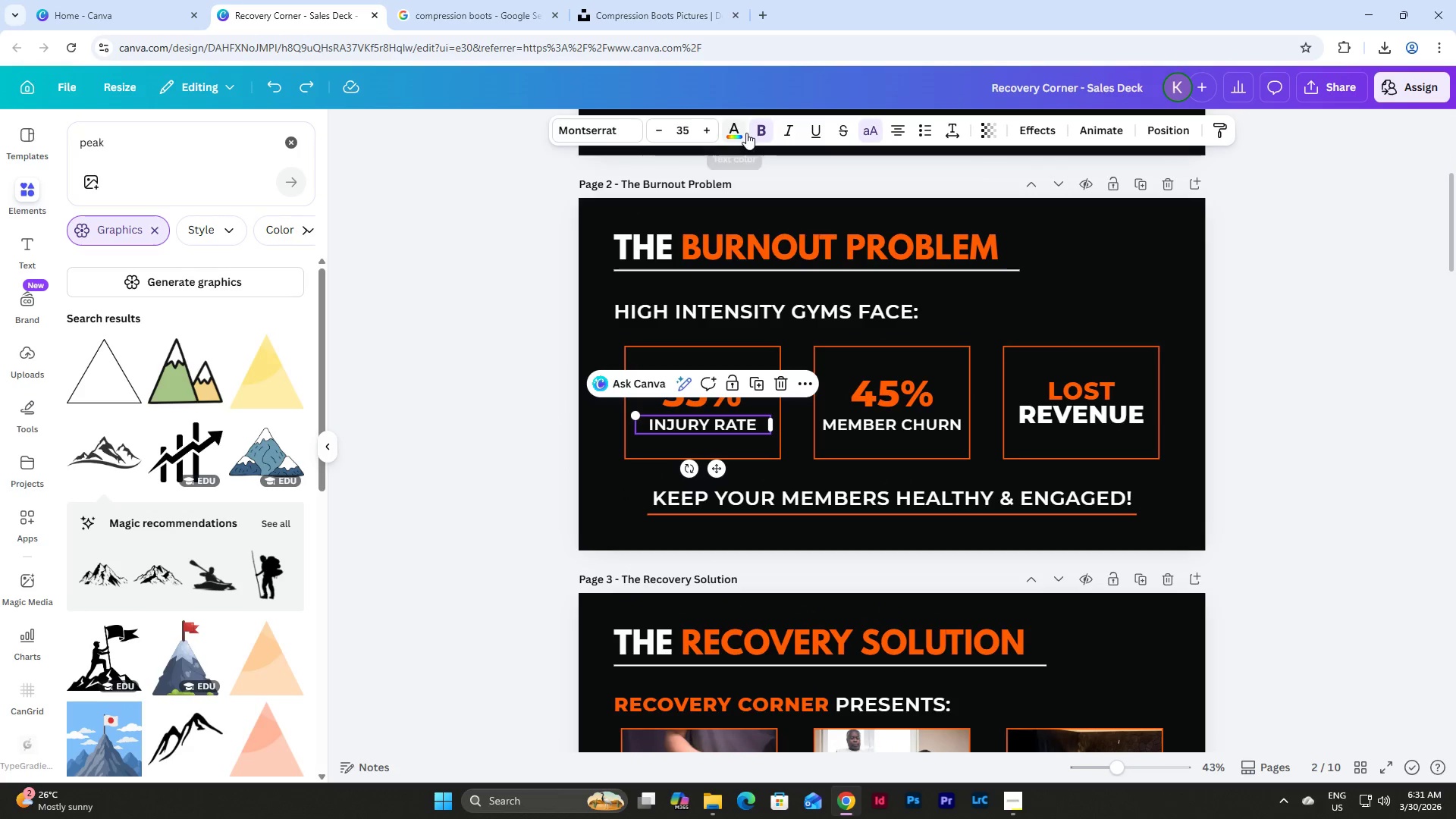 
left_click([610, 131])
 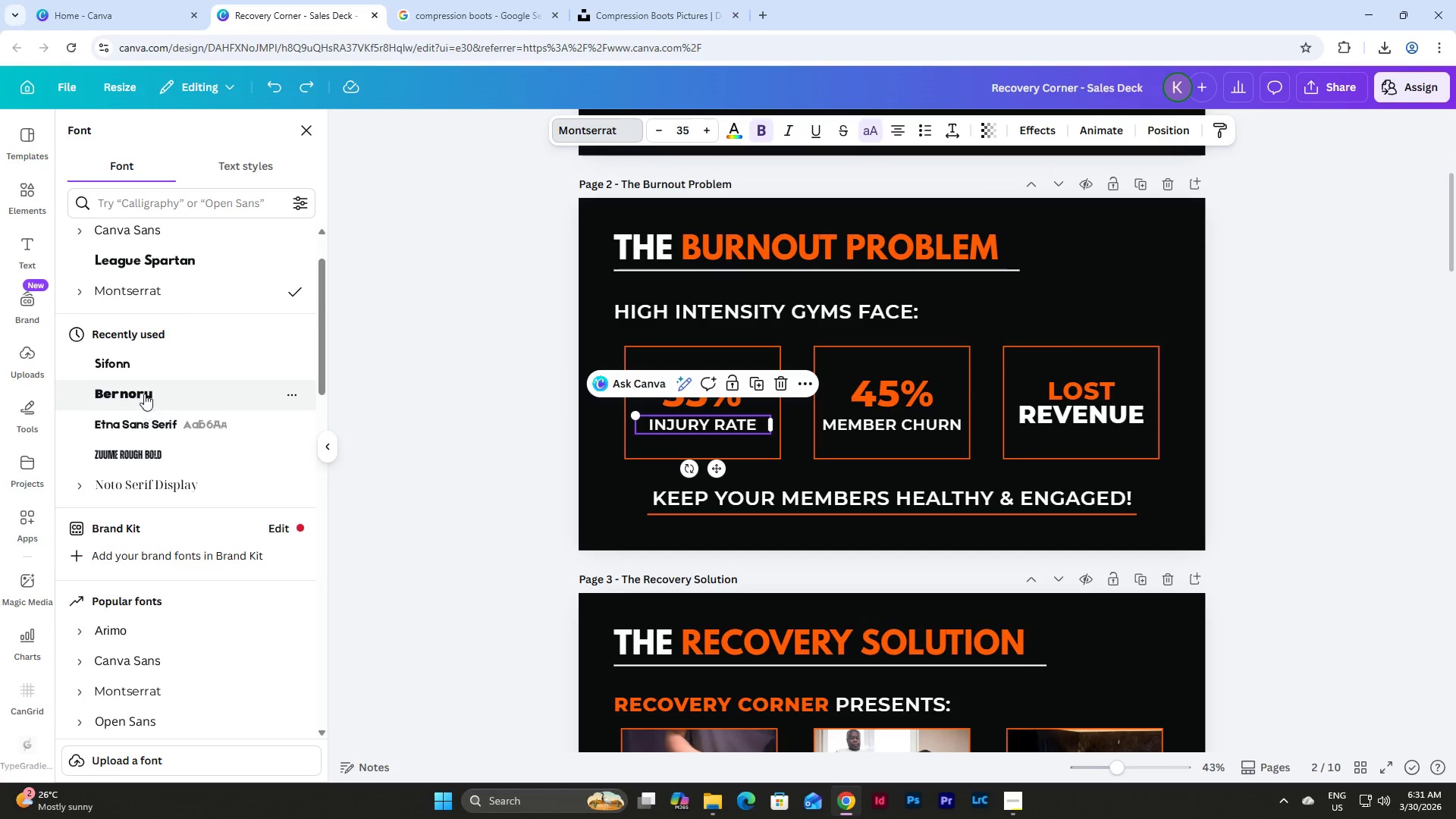 
left_click([87, 299])
 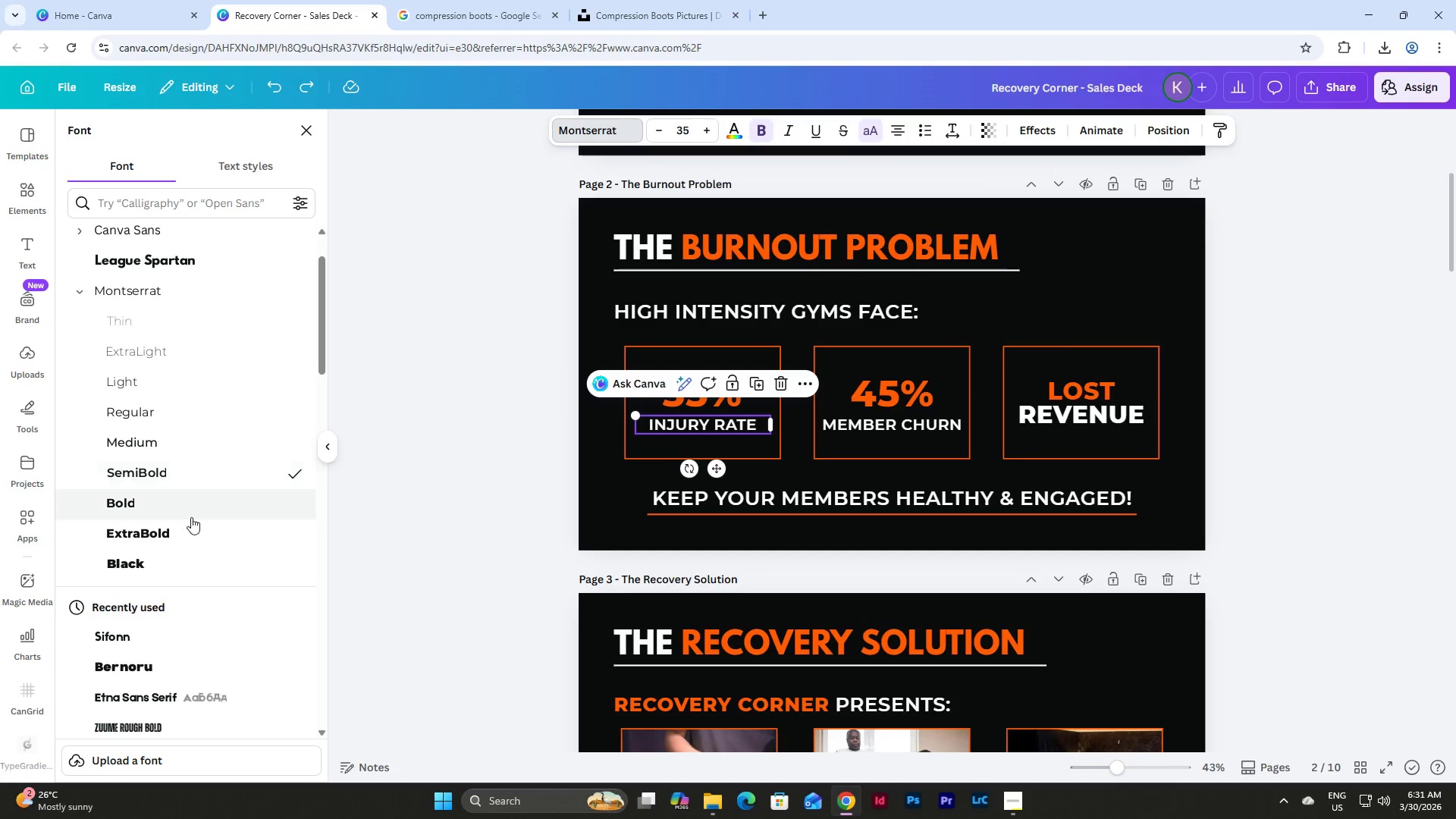 
left_click([194, 532])
 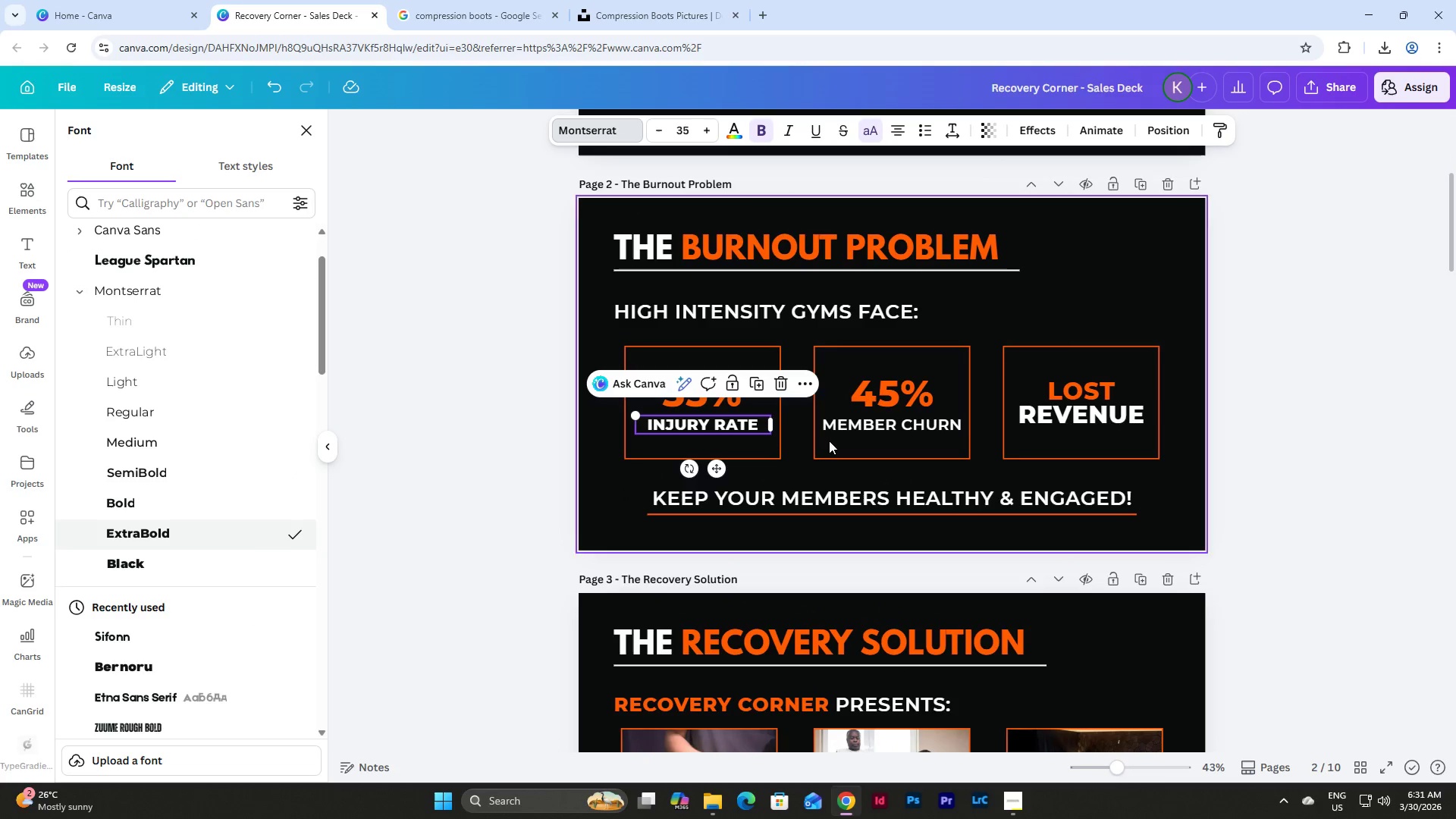 
left_click([846, 429])
 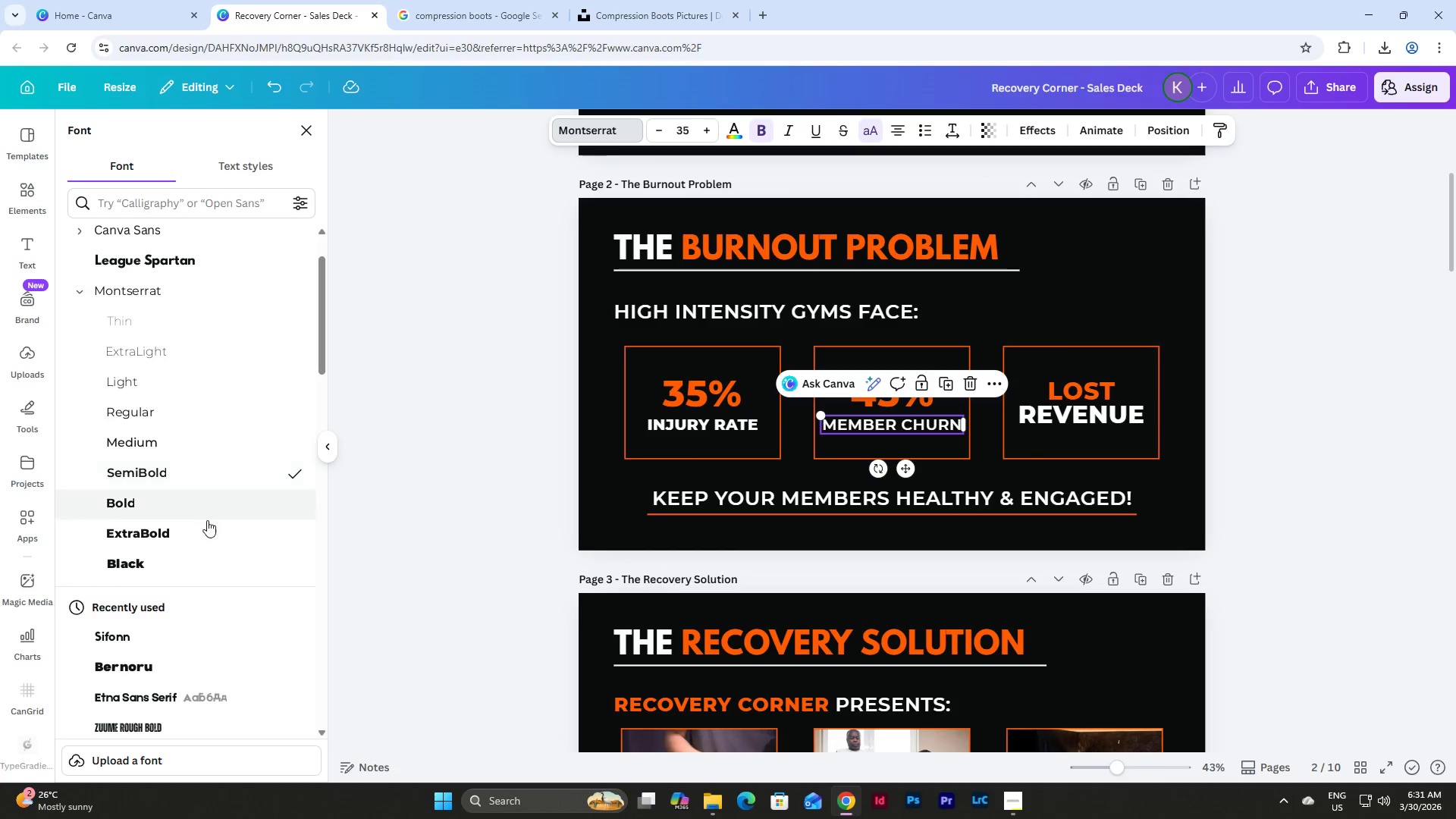 
left_click([130, 526])
 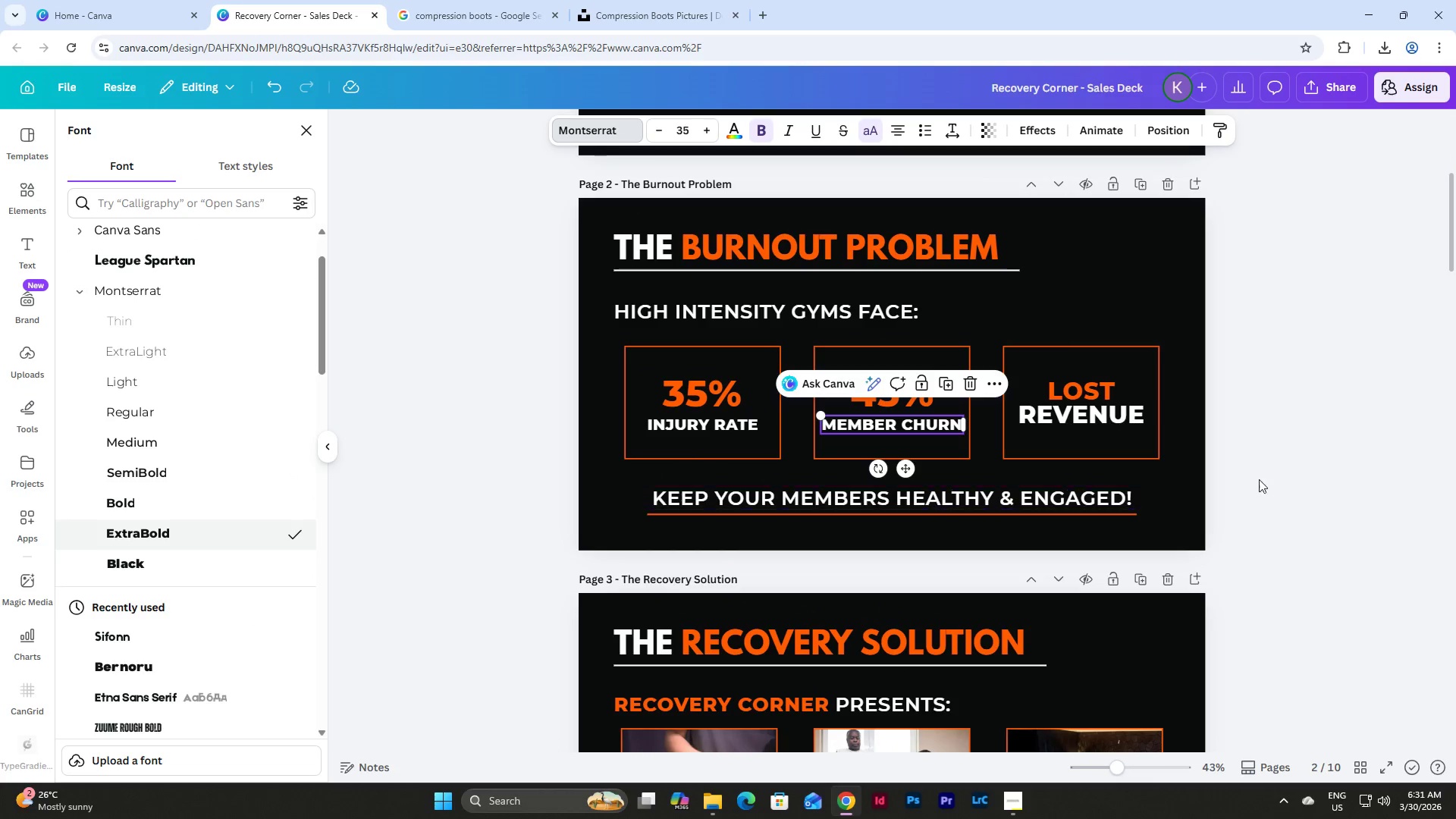 
left_click([1274, 469])
 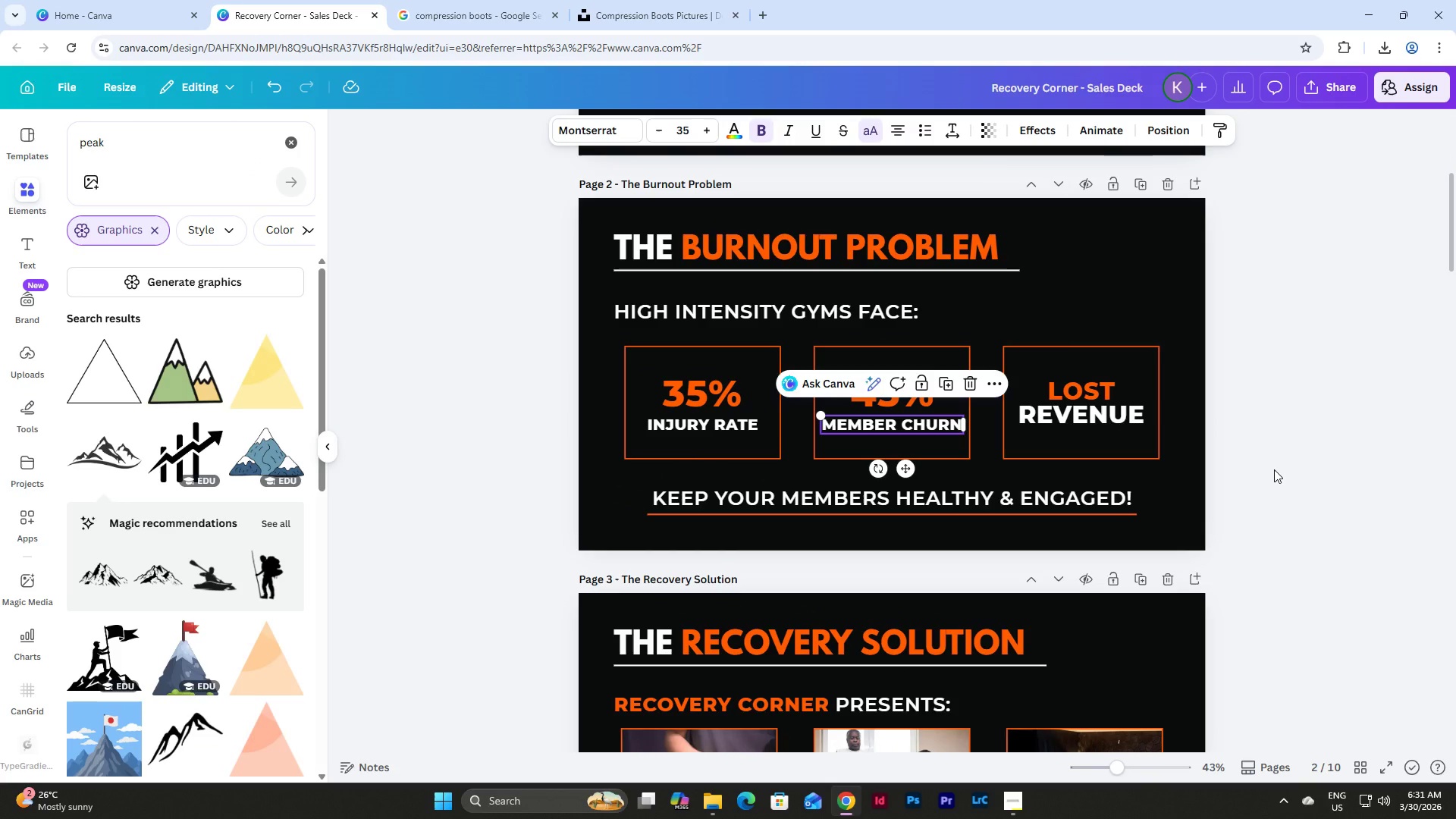 
left_click([1274, 469])
 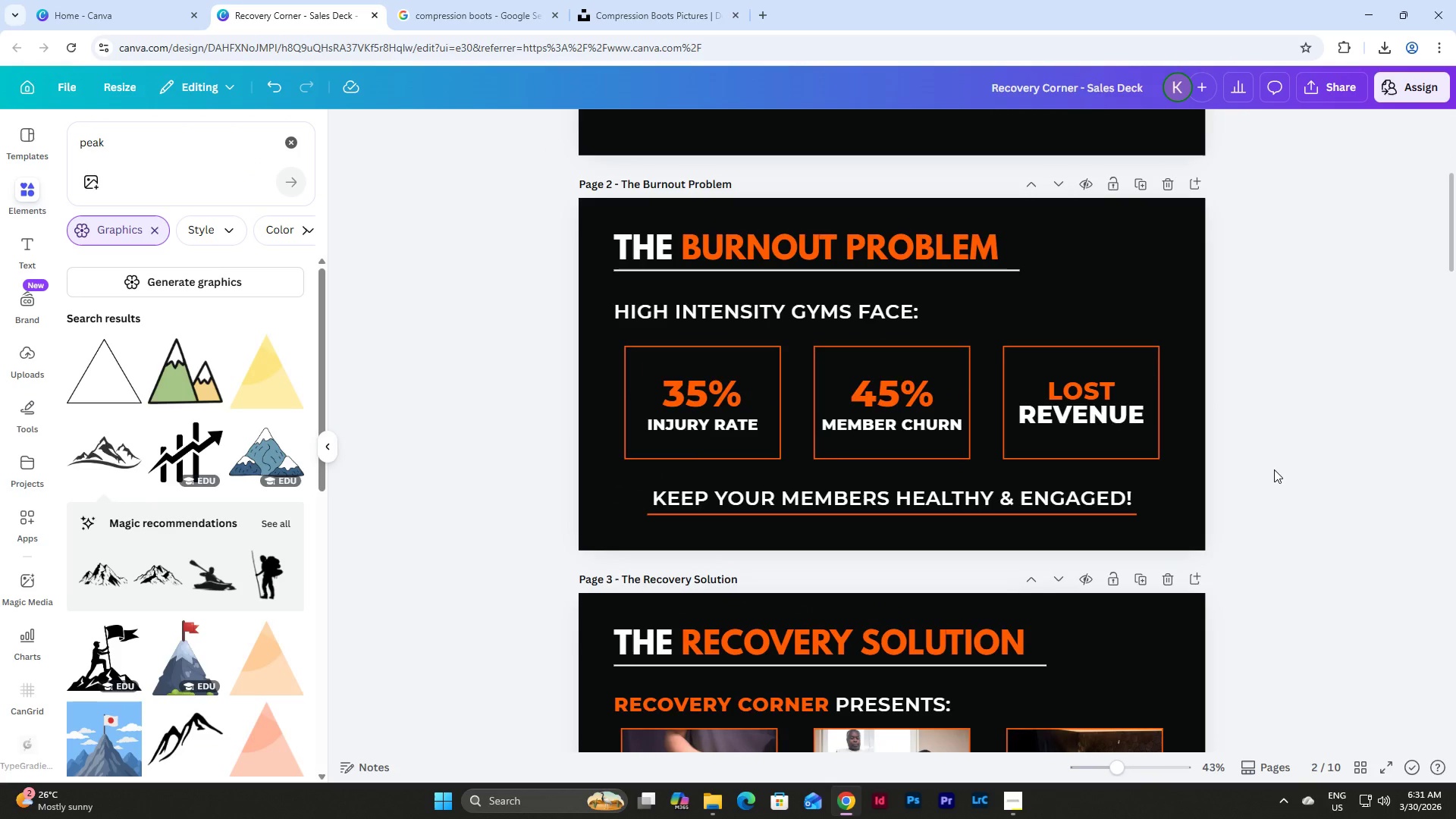 
scroll: coordinate [1274, 469], scroll_direction: down, amount: 7.0
 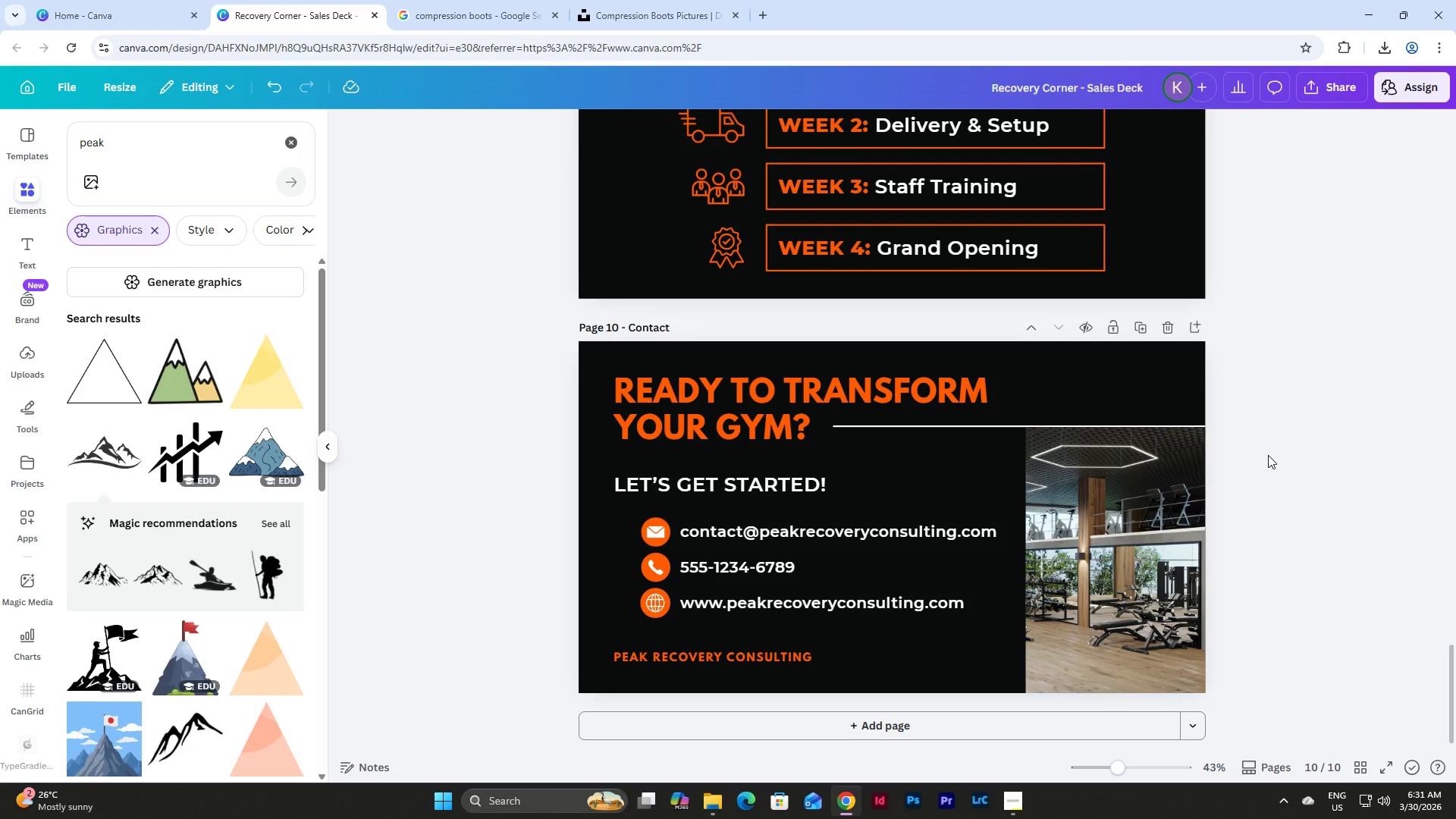 
left_click([742, 489])
 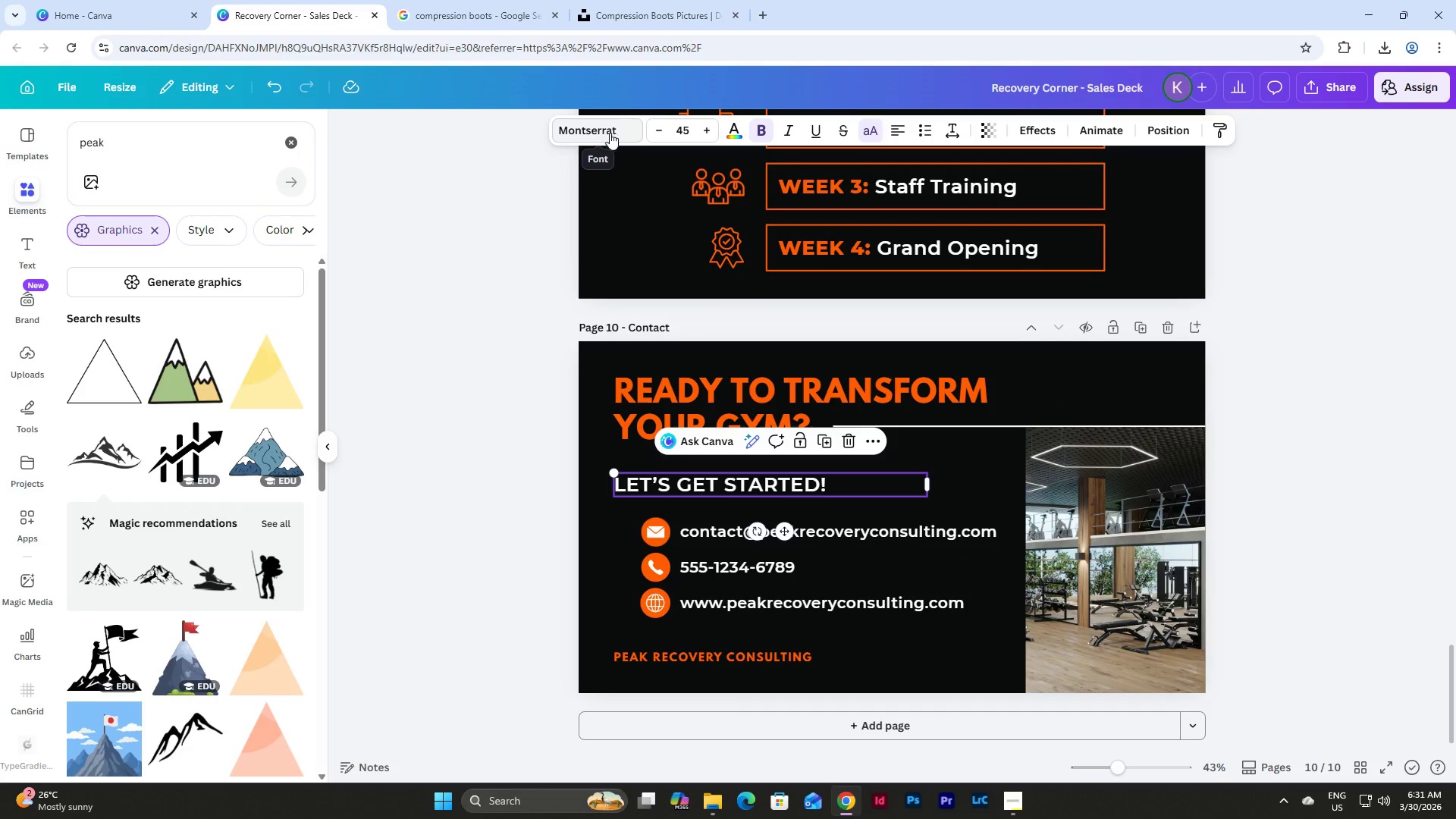 
left_click([1286, 387])
 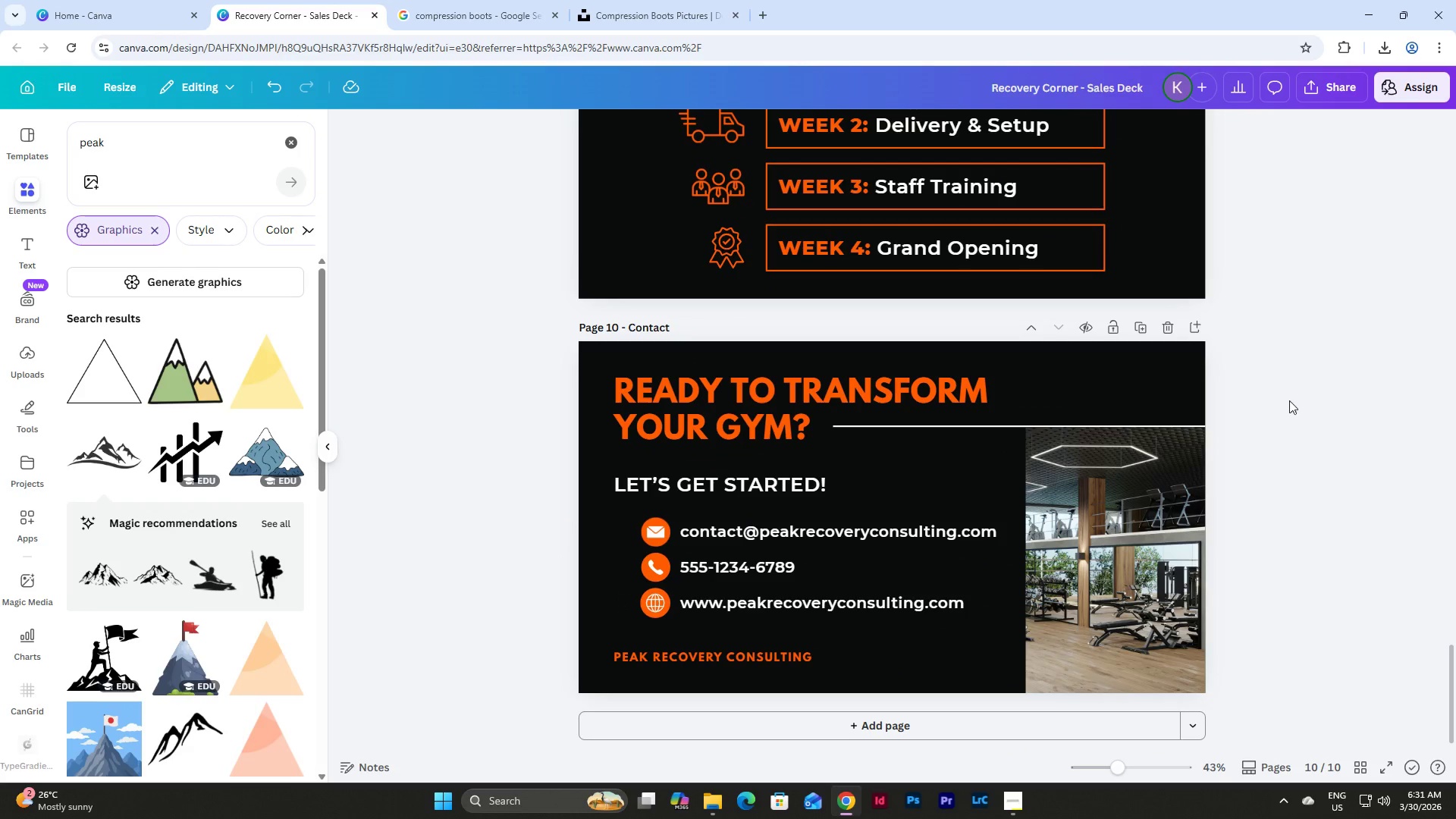 
scroll: coordinate [1296, 418], scroll_direction: up, amount: 24.0
 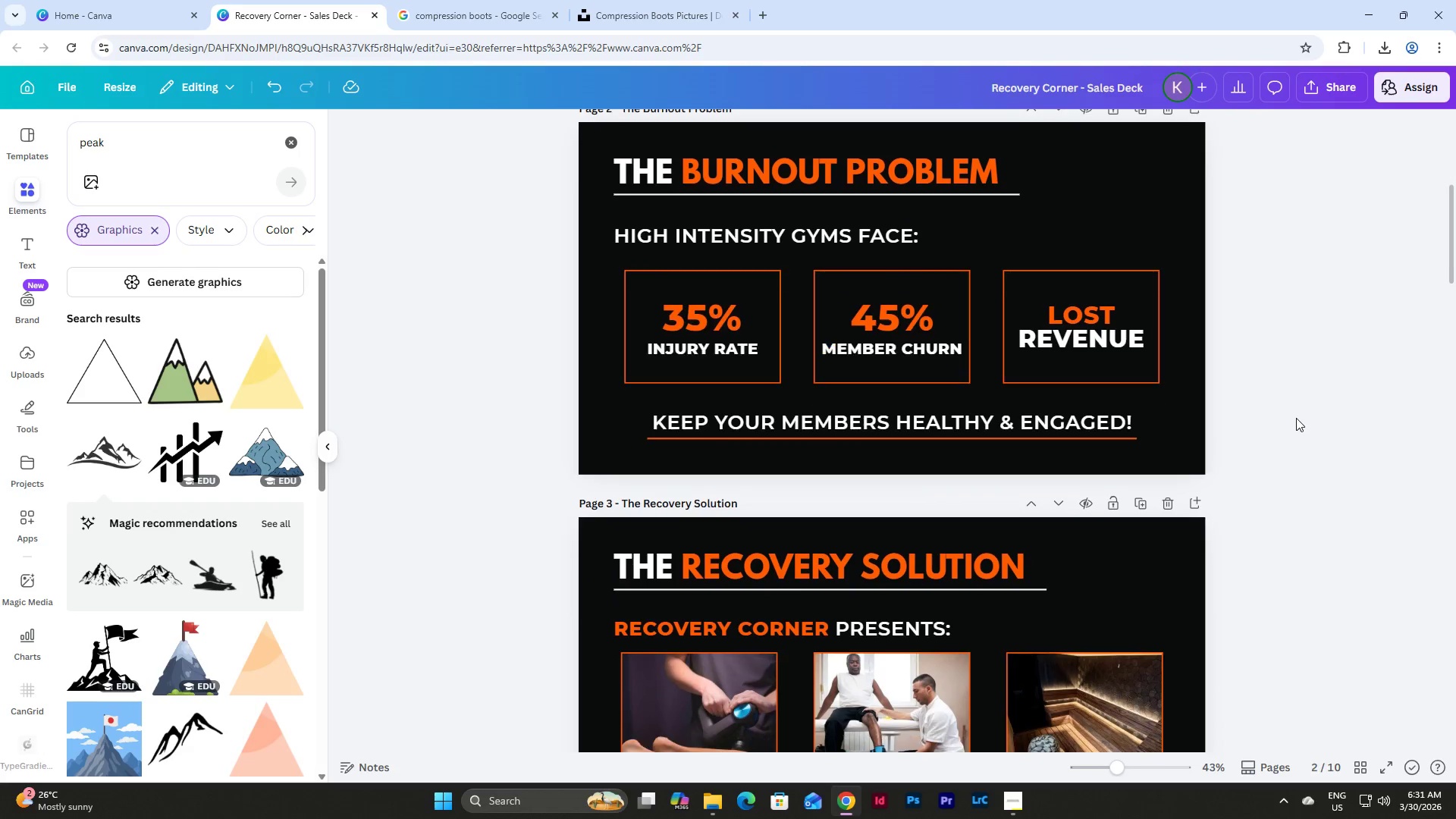 
left_click([1340, 87])
 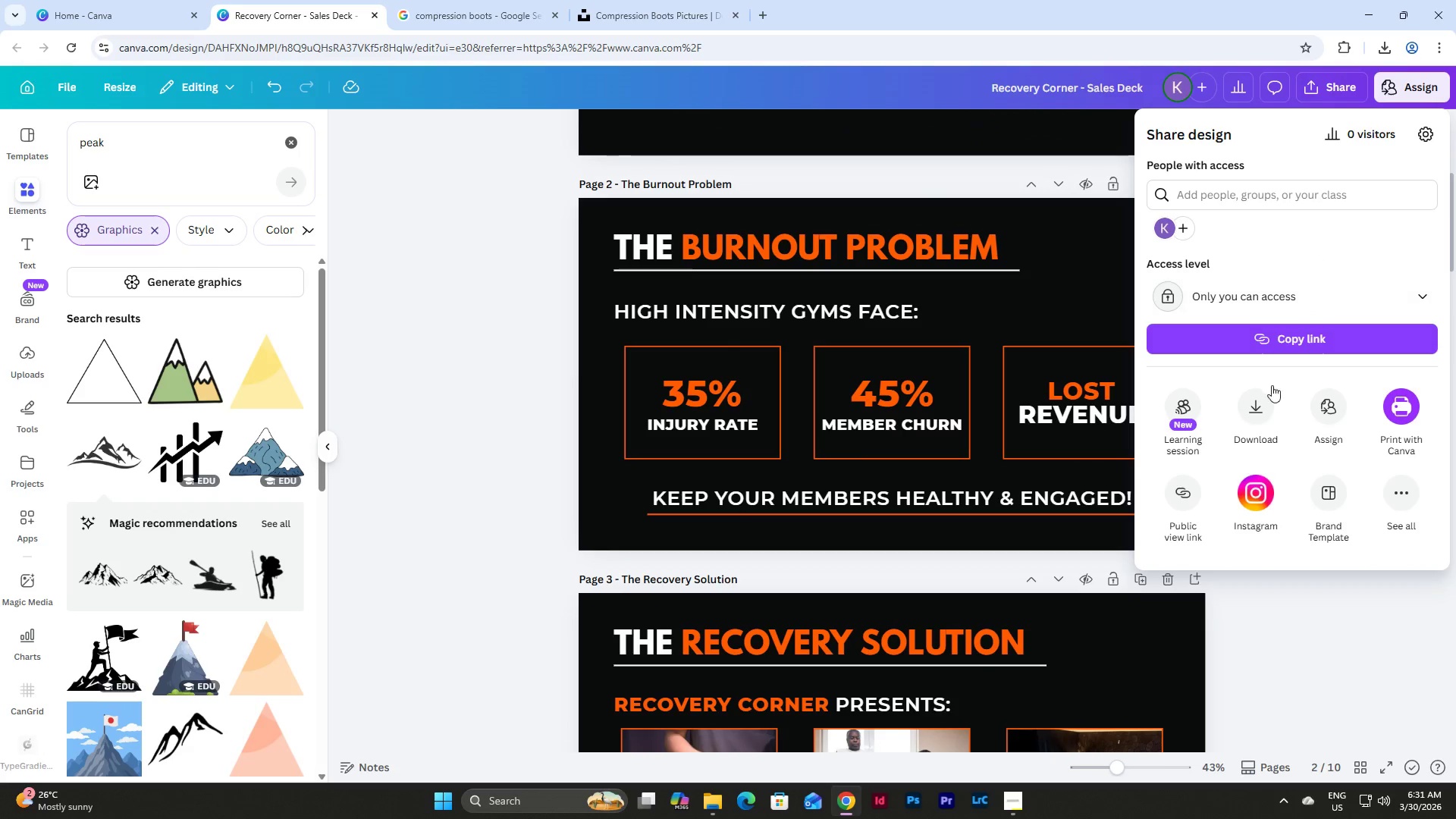 
left_click([1263, 401])
 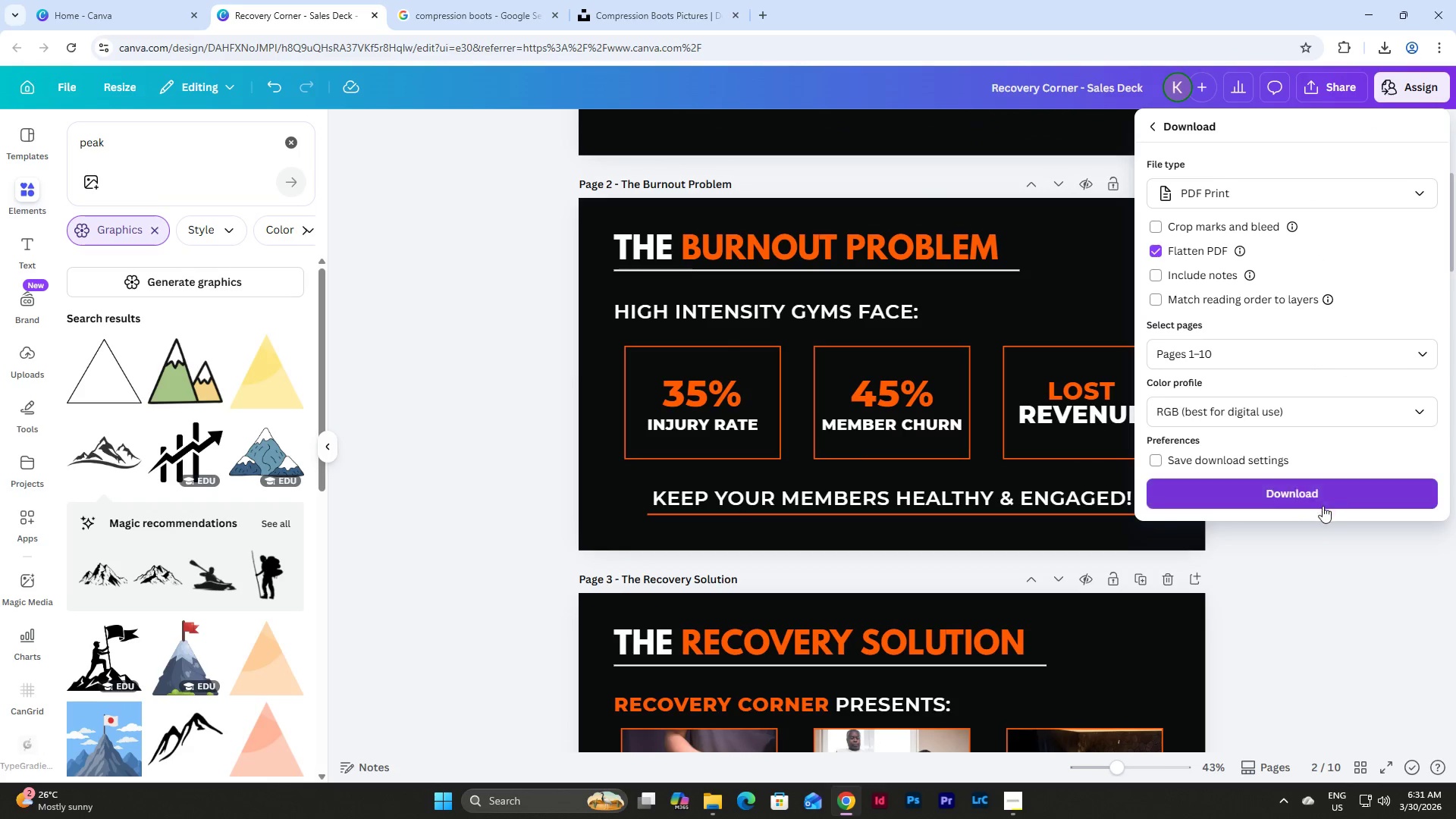 
left_click([1317, 494])
 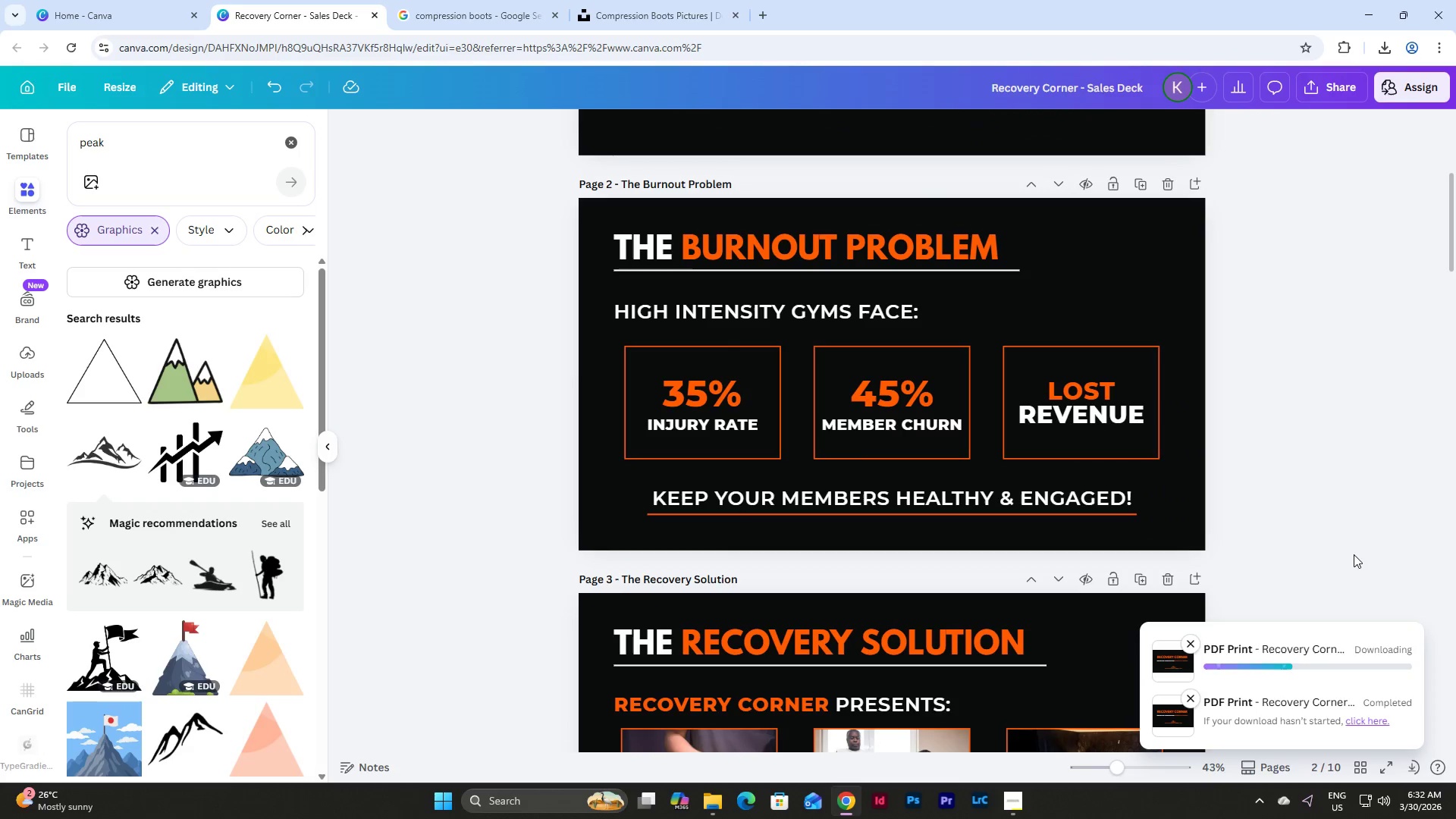 
wait(9.23)
 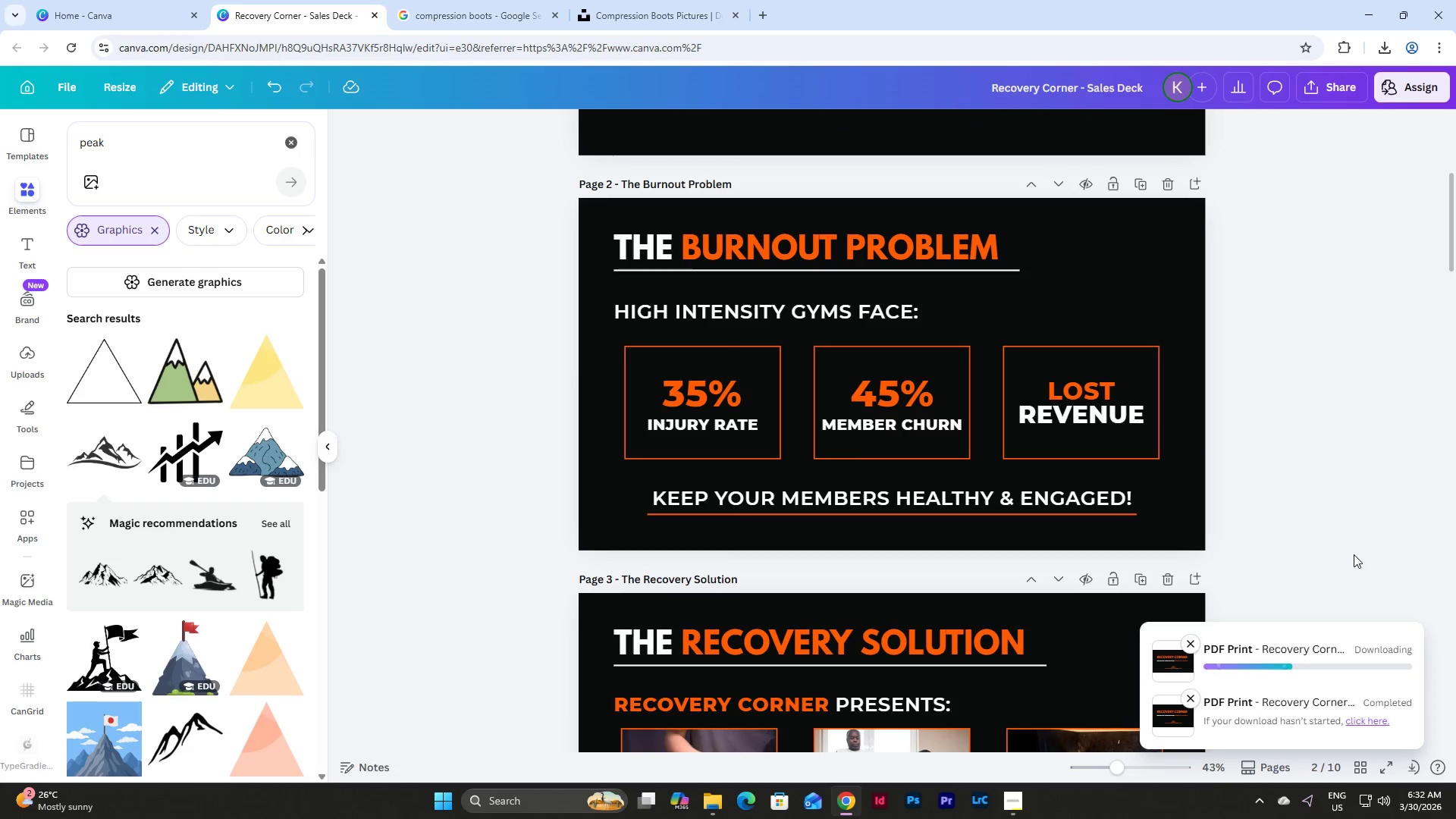 
scroll: coordinate [1347, 455], scroll_direction: down, amount: 49.0
 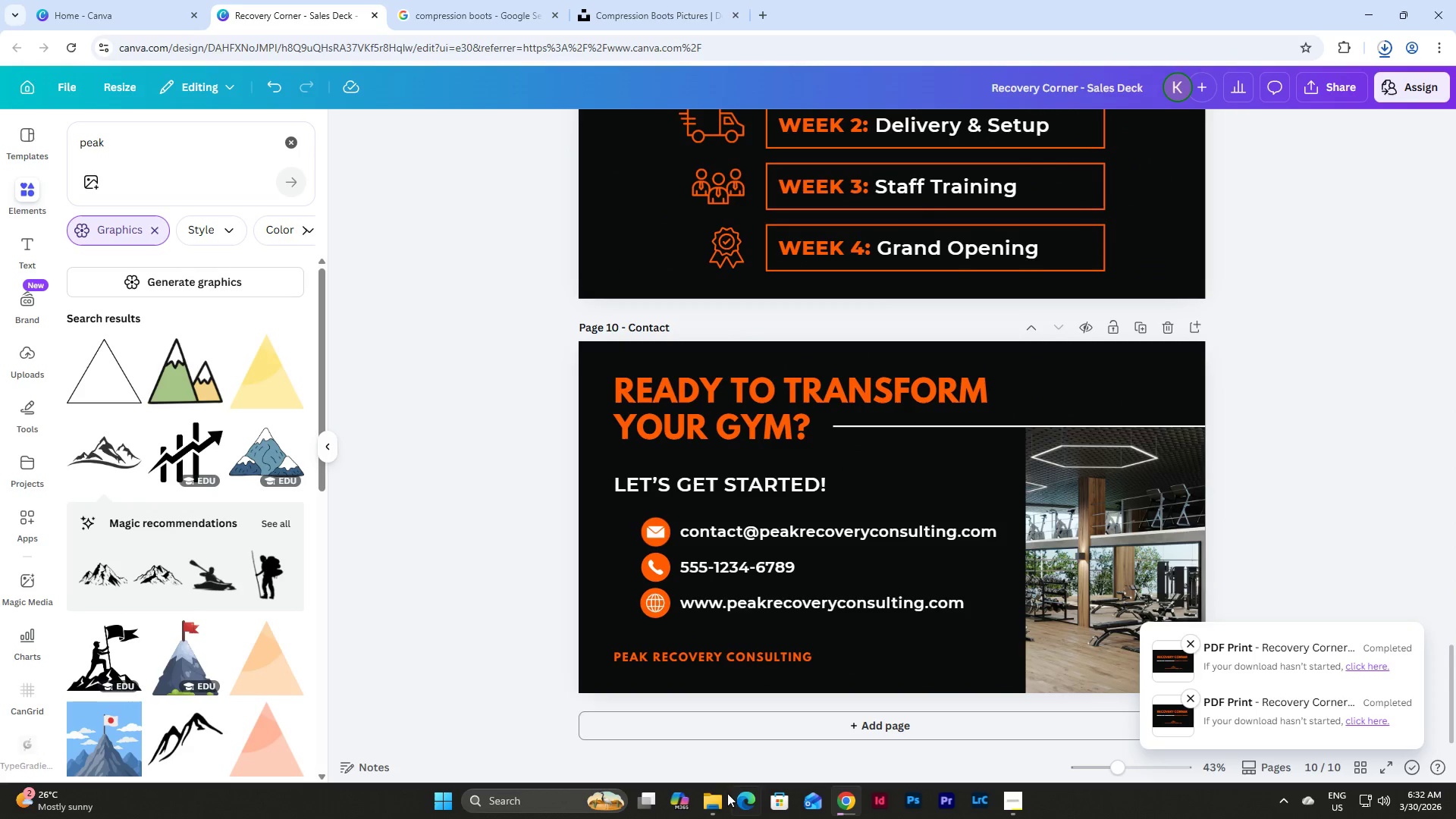 
left_click([704, 799])
 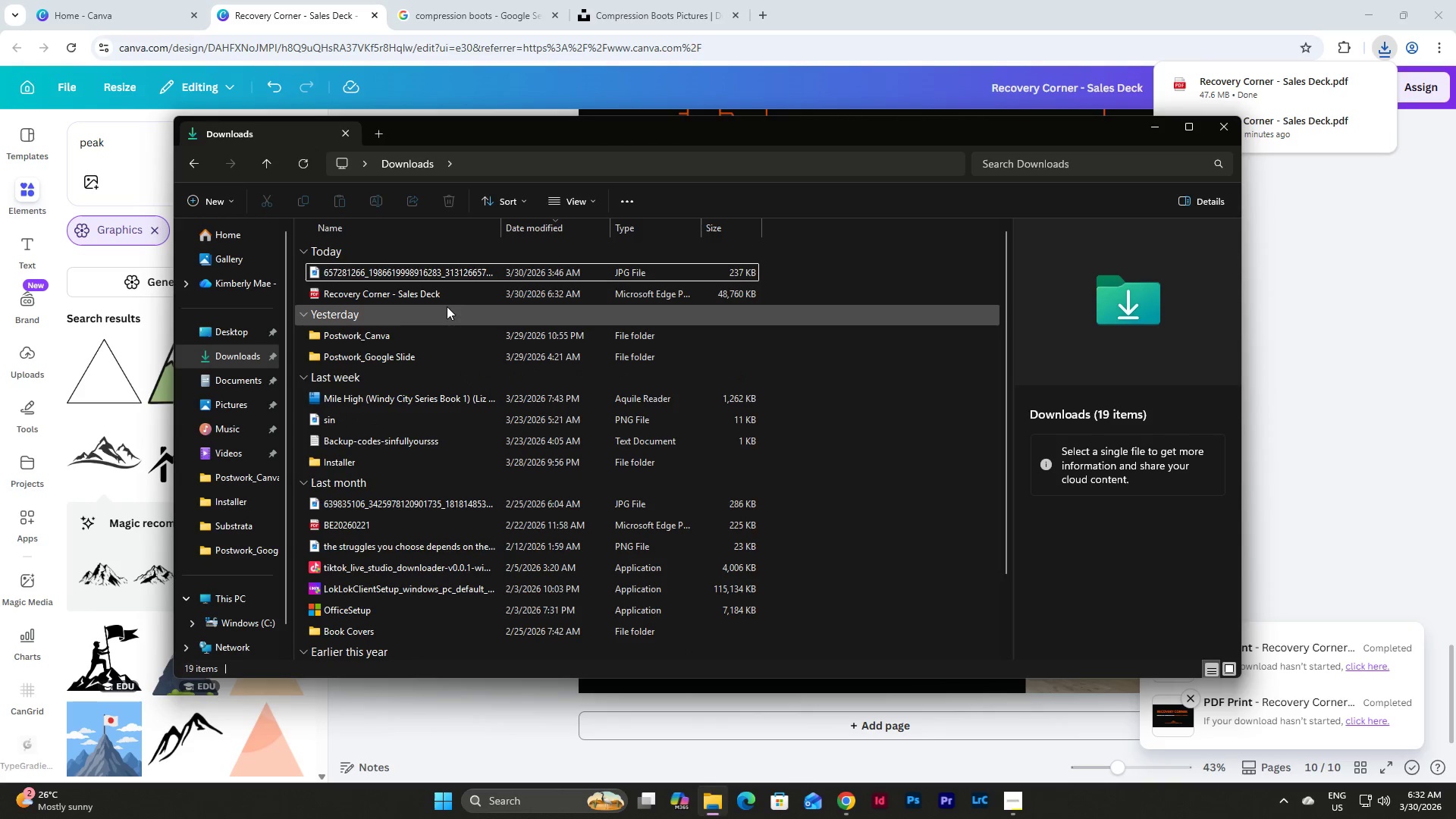 
left_click([441, 297])
 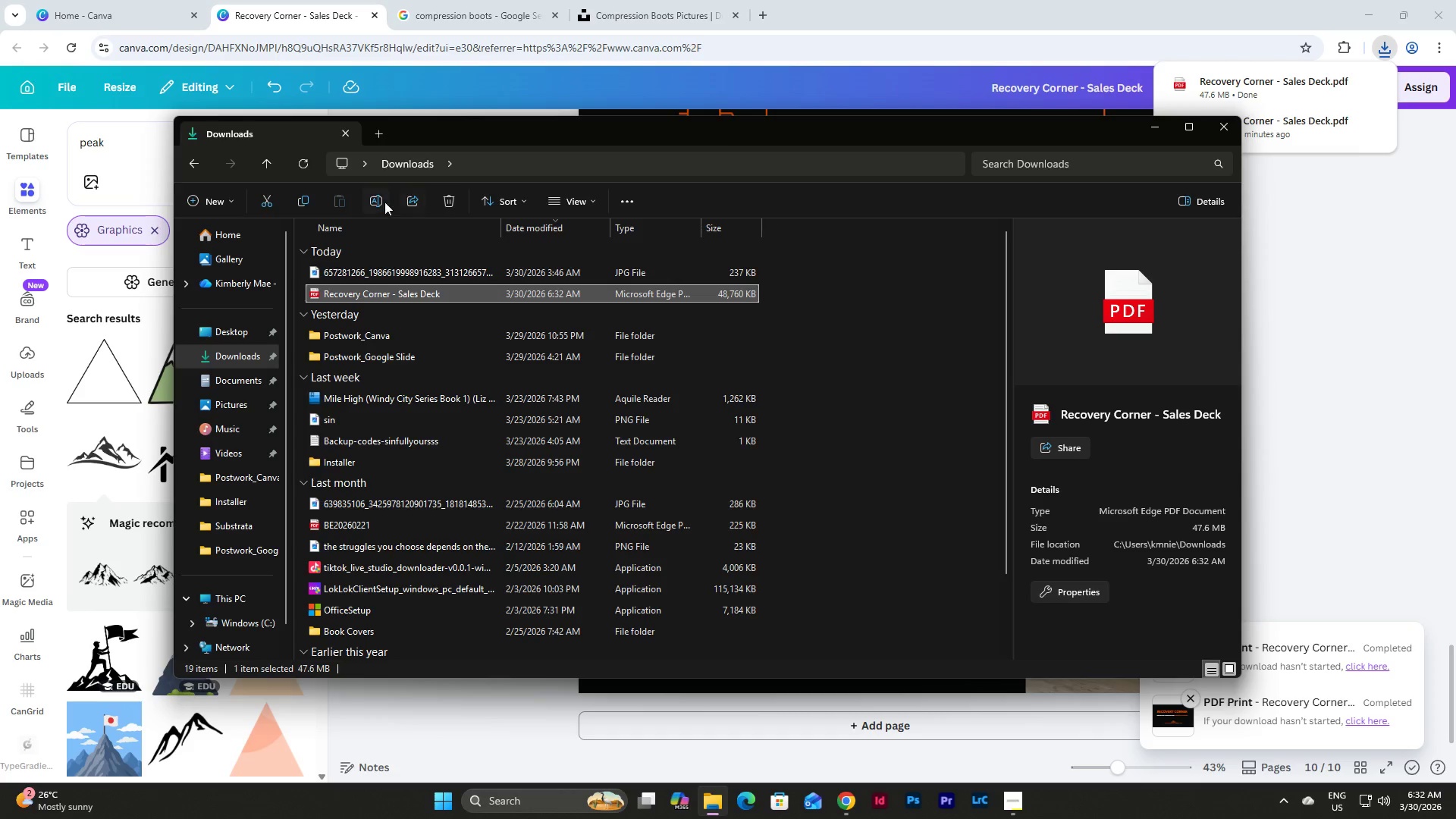 
left_click([375, 202])
 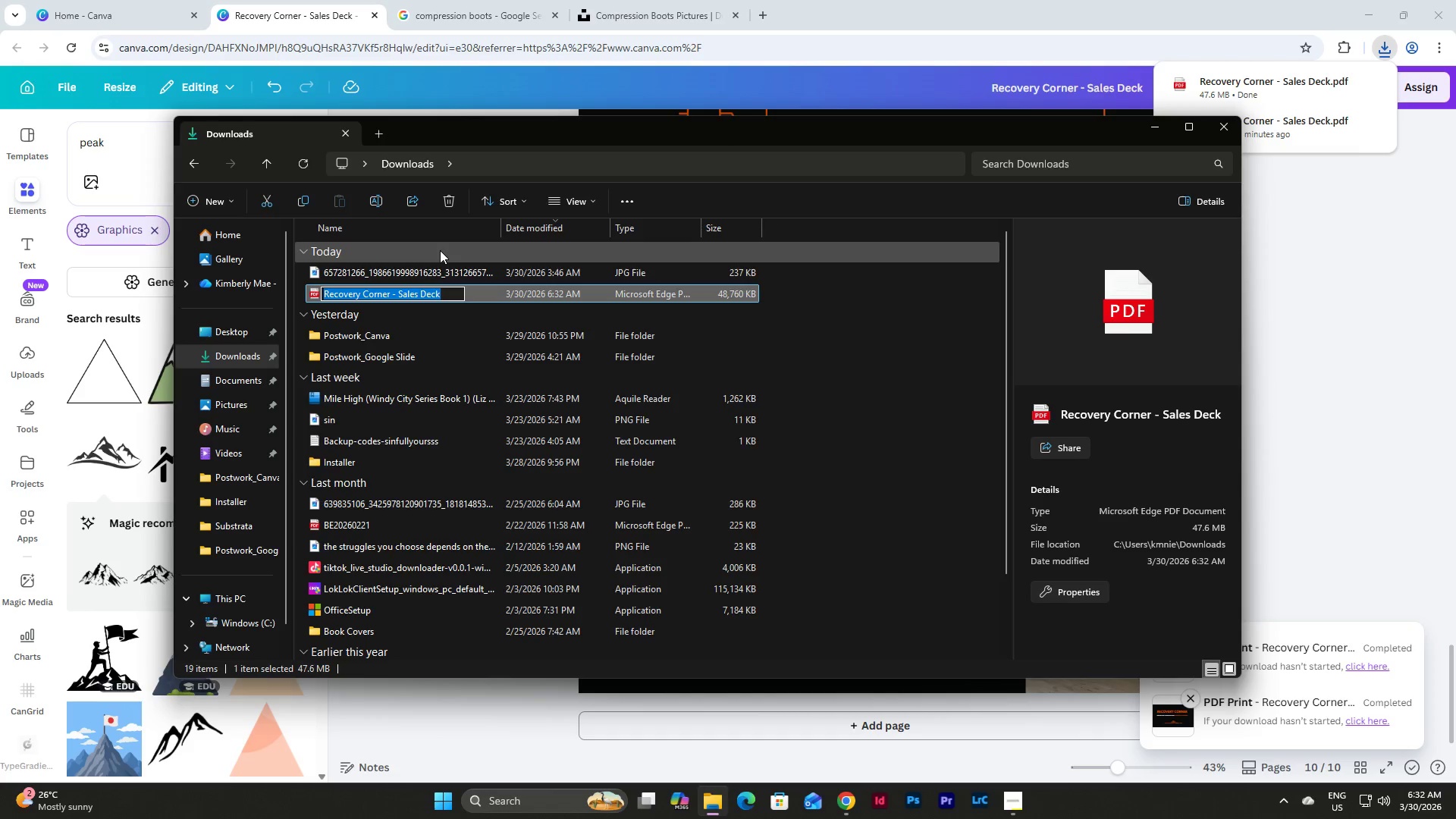 
type(RecoveryCorner_SalesDeck_Final)
 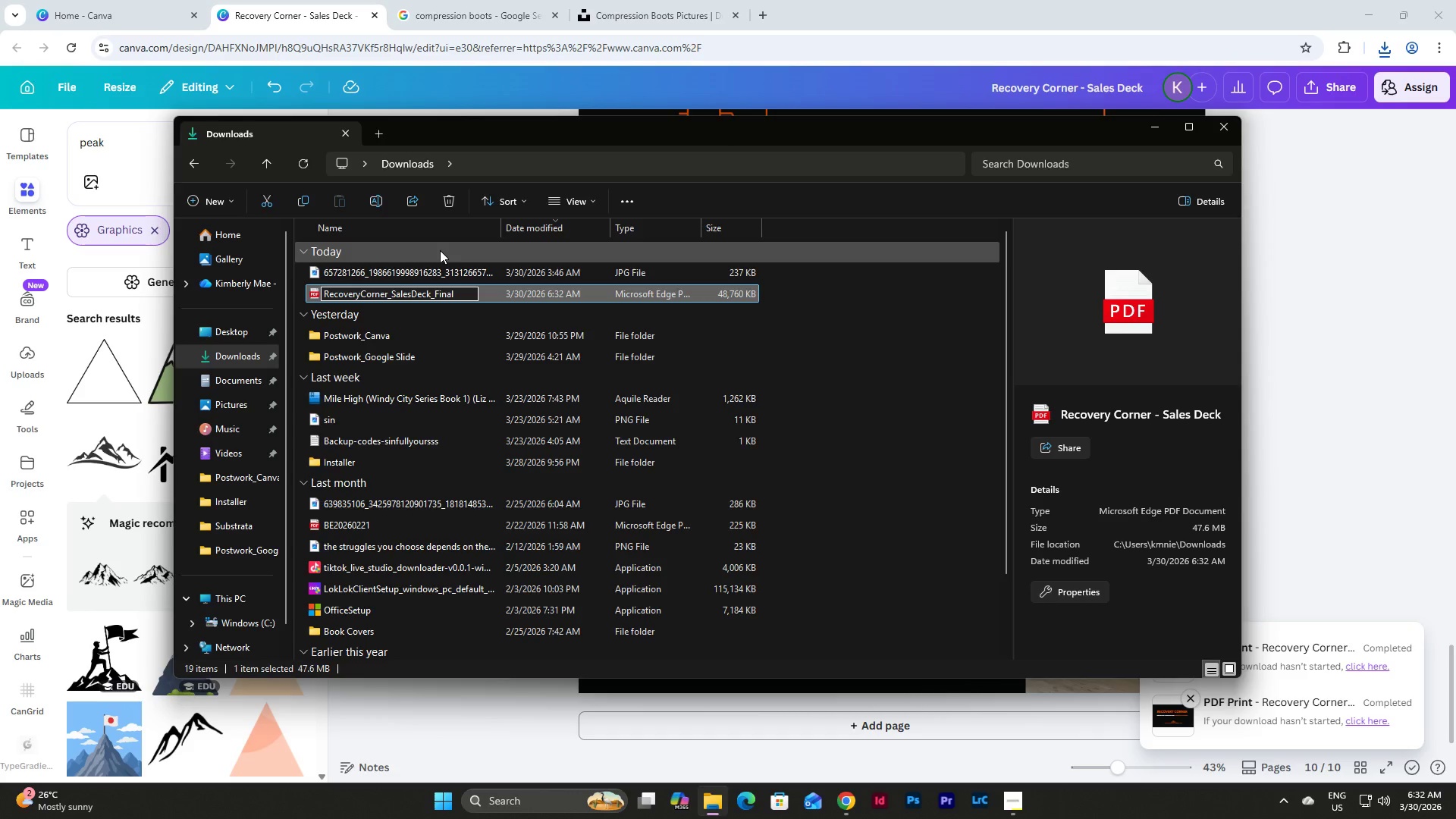 
key(Enter)
 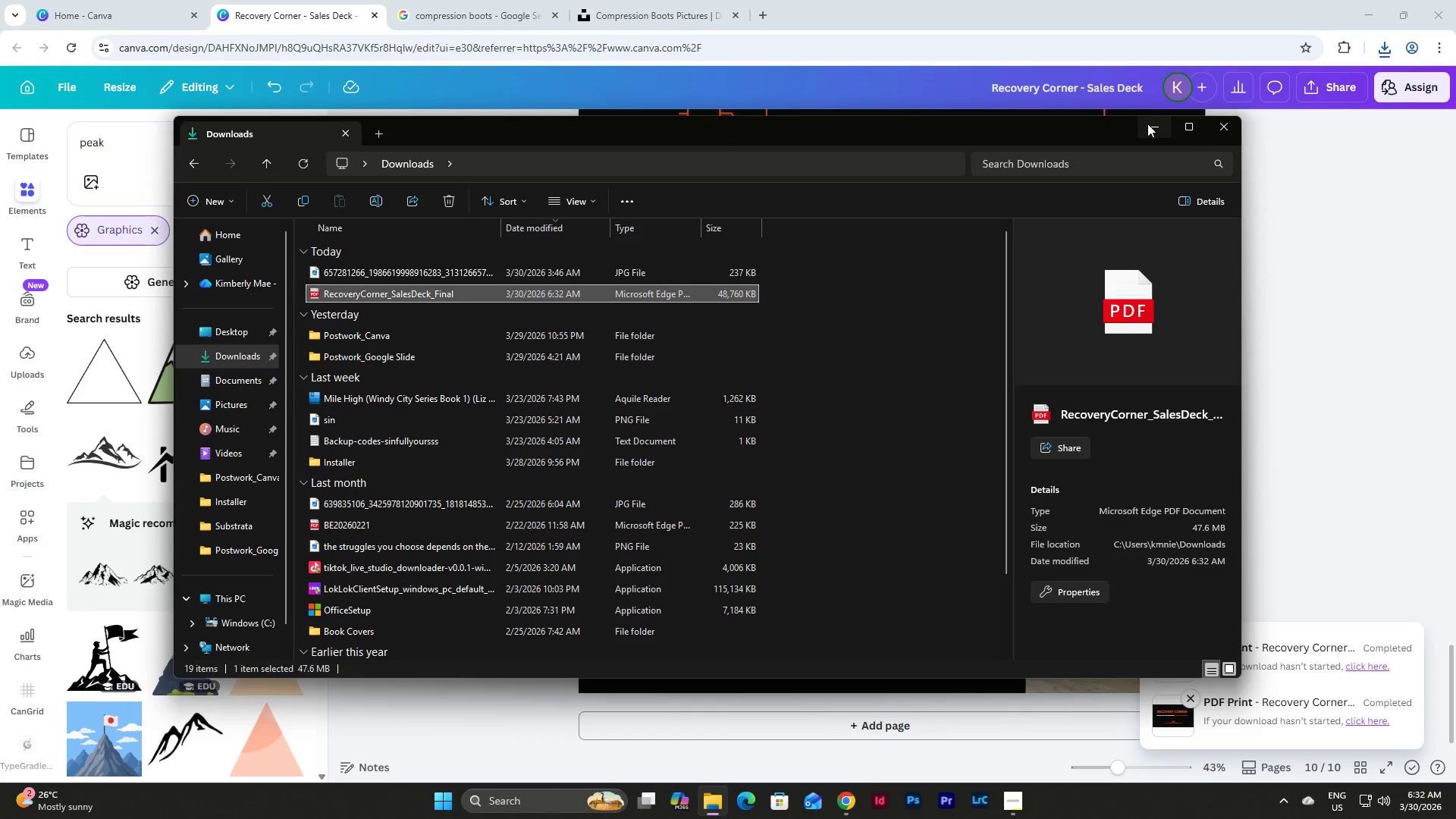 
double_click([1334, 86])
 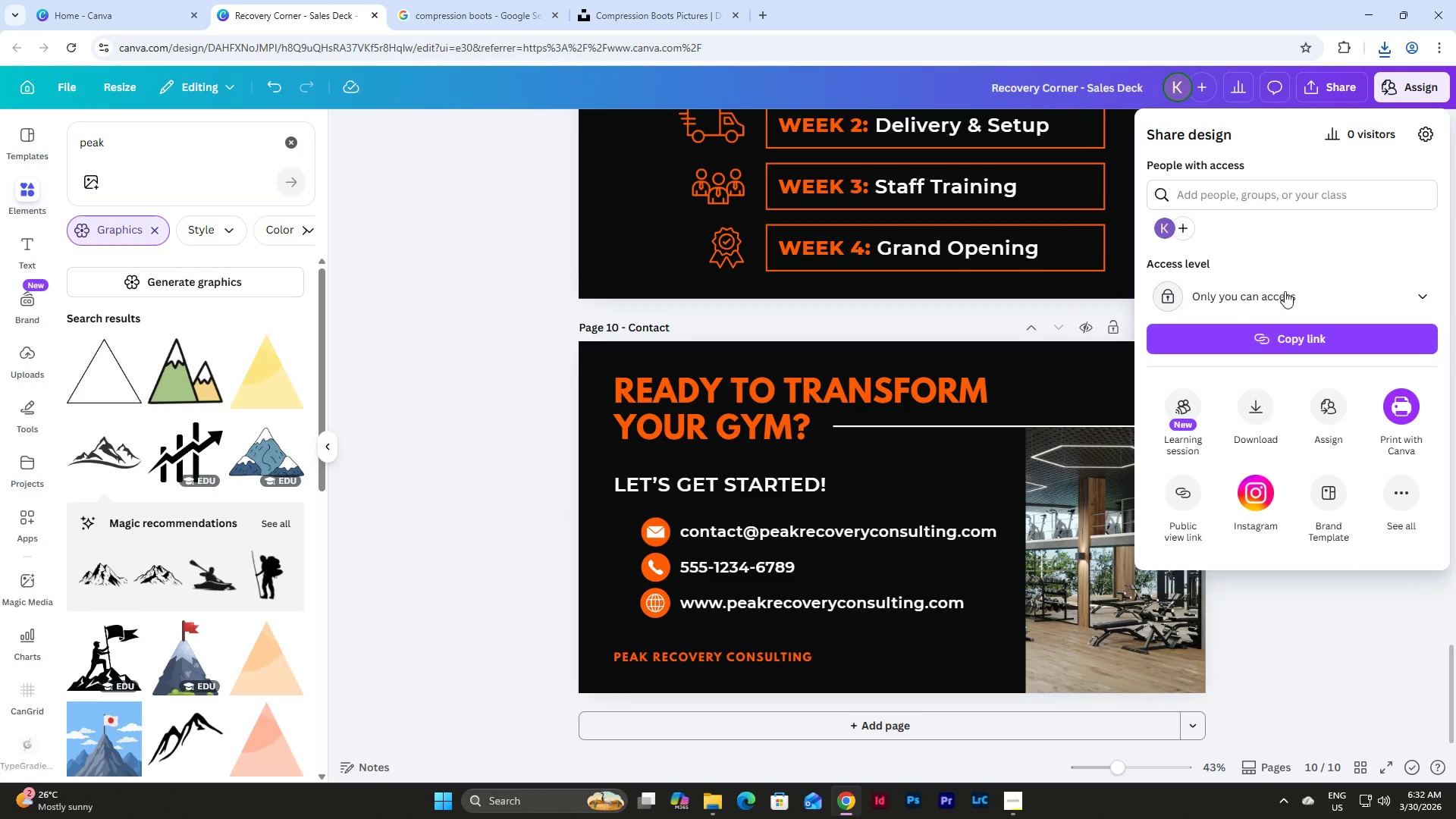 
left_click([1259, 411])
 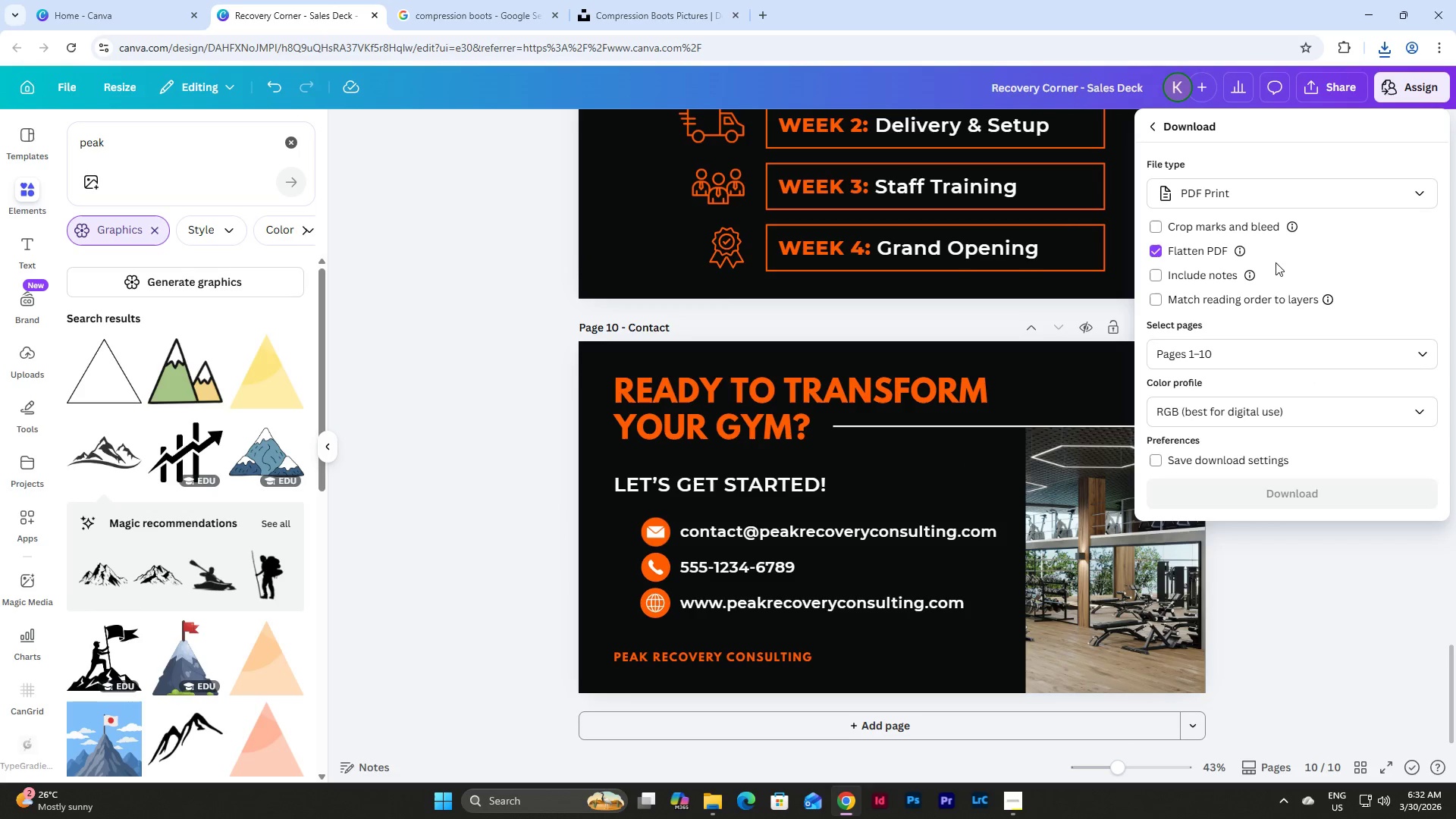 
left_click([1339, 193])
 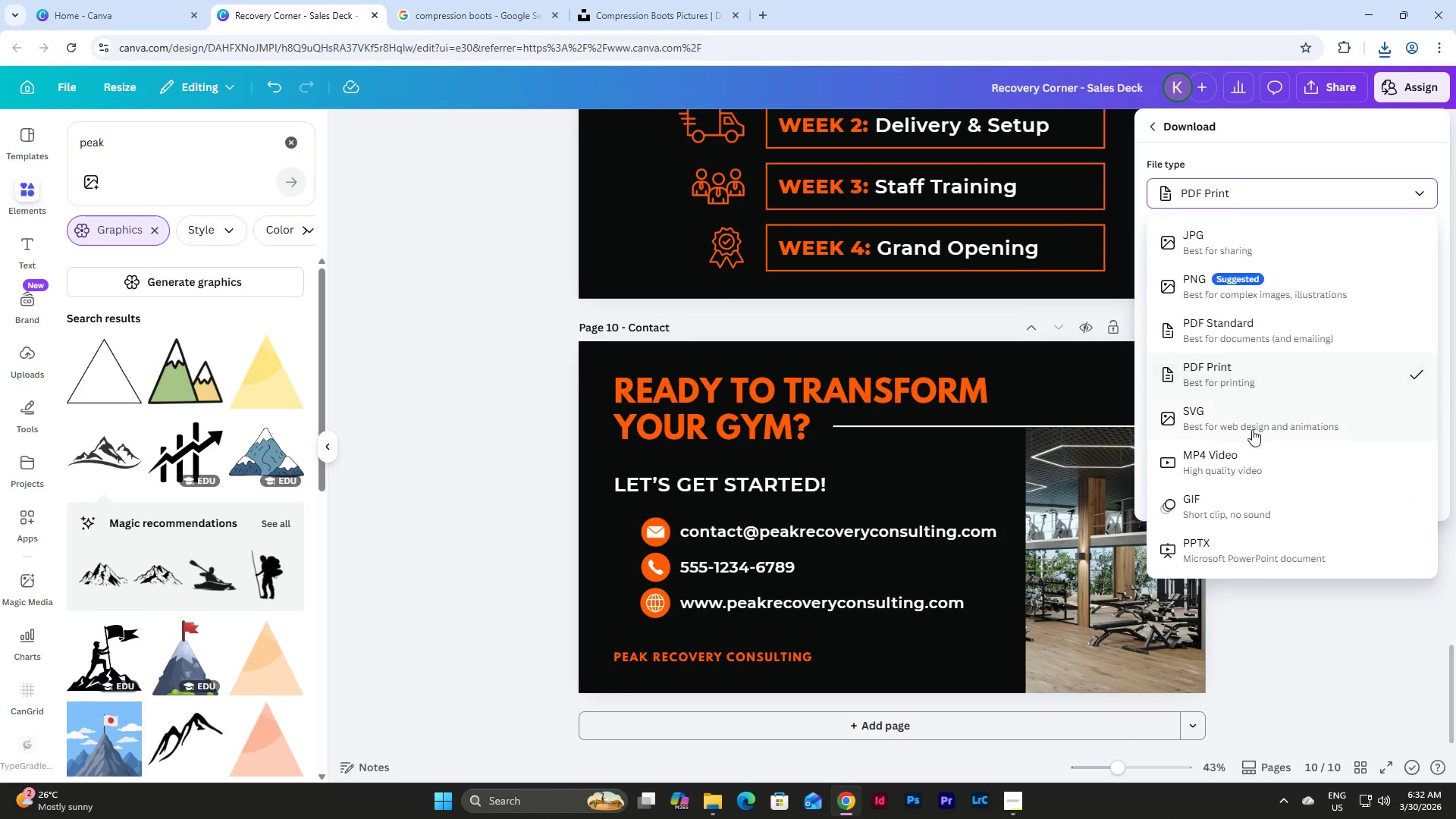 
left_click([1258, 554])
 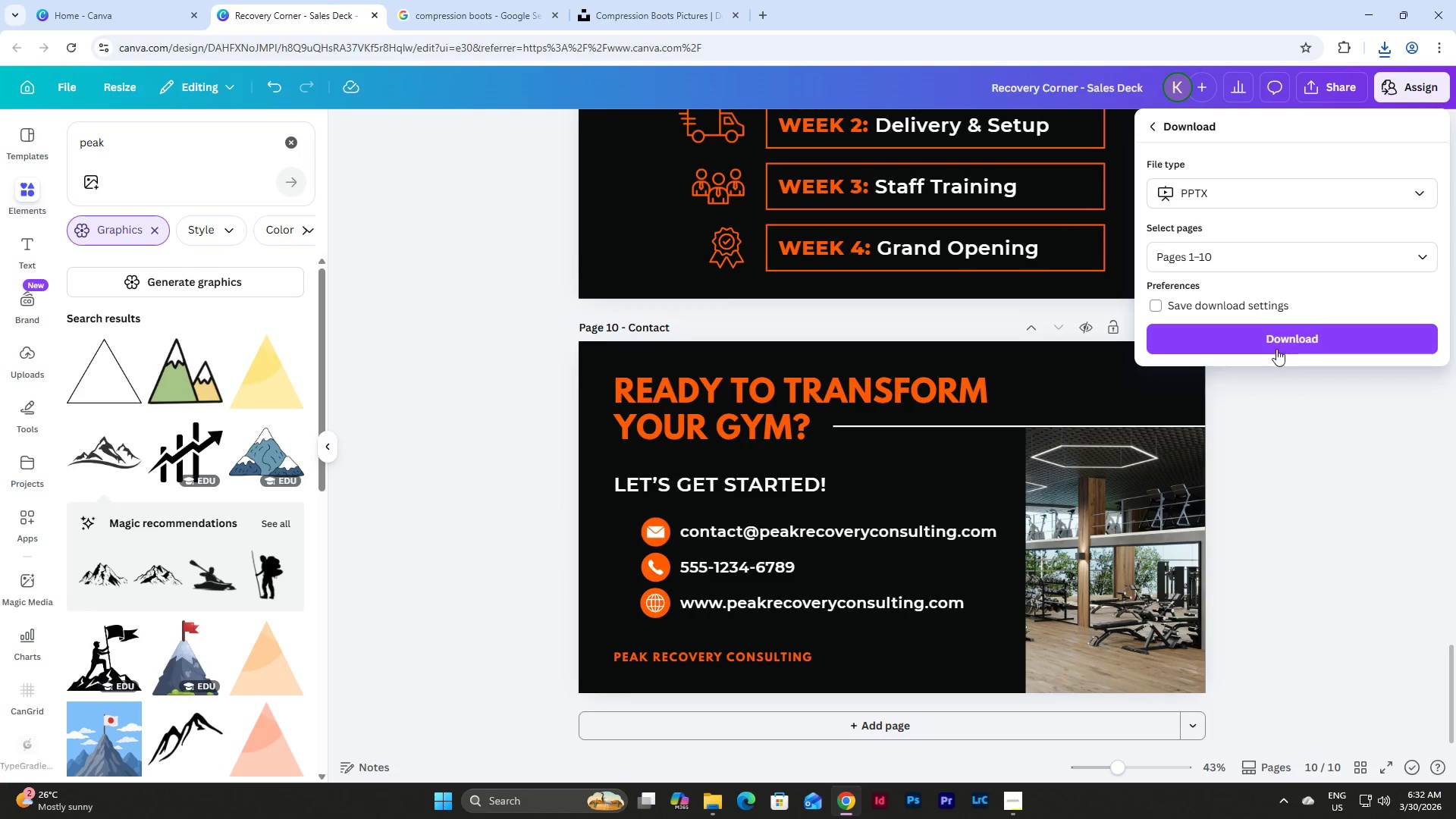 
left_click([1272, 339])
 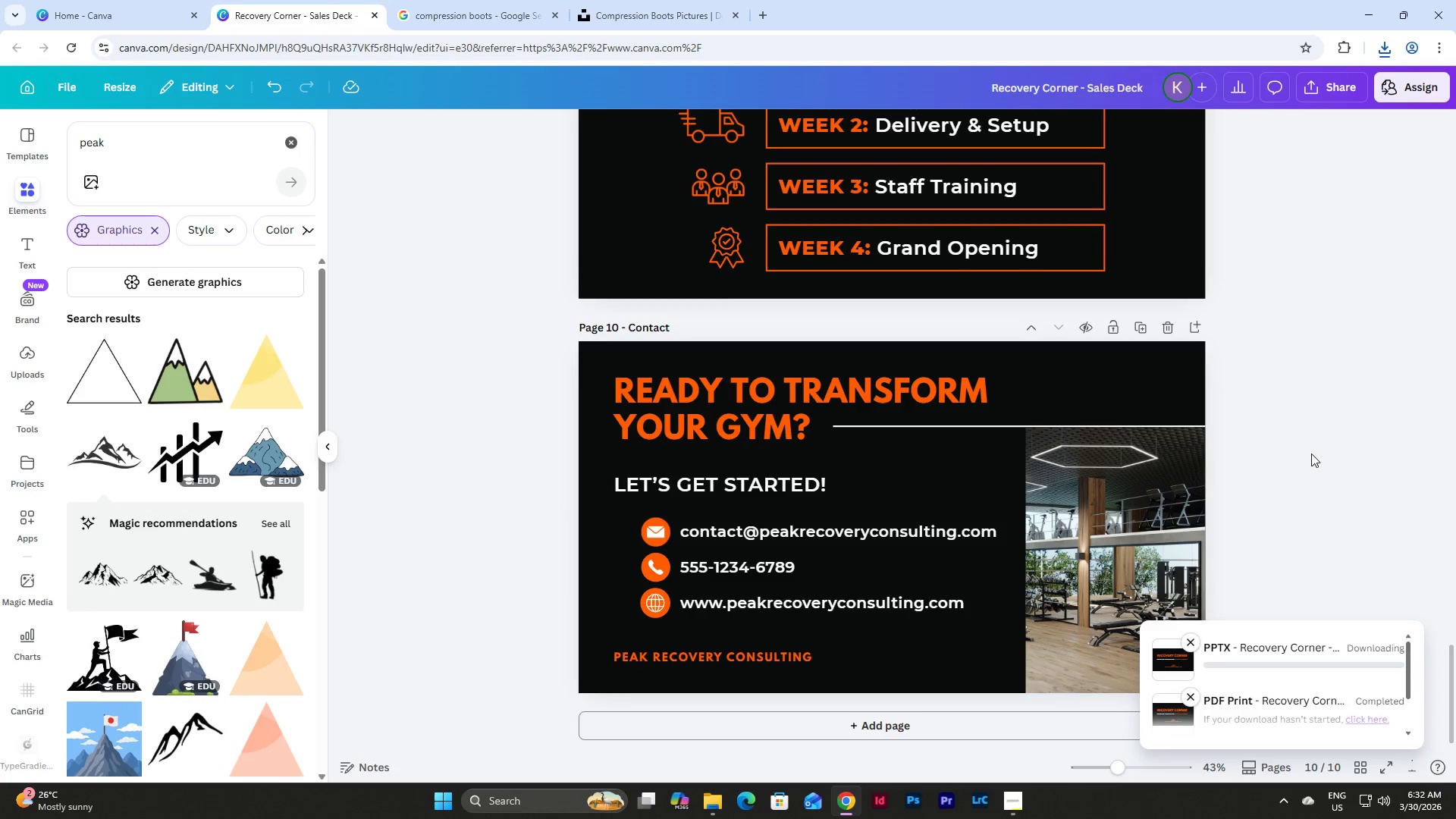 
scroll: coordinate [1313, 450], scroll_direction: up, amount: 25.0
 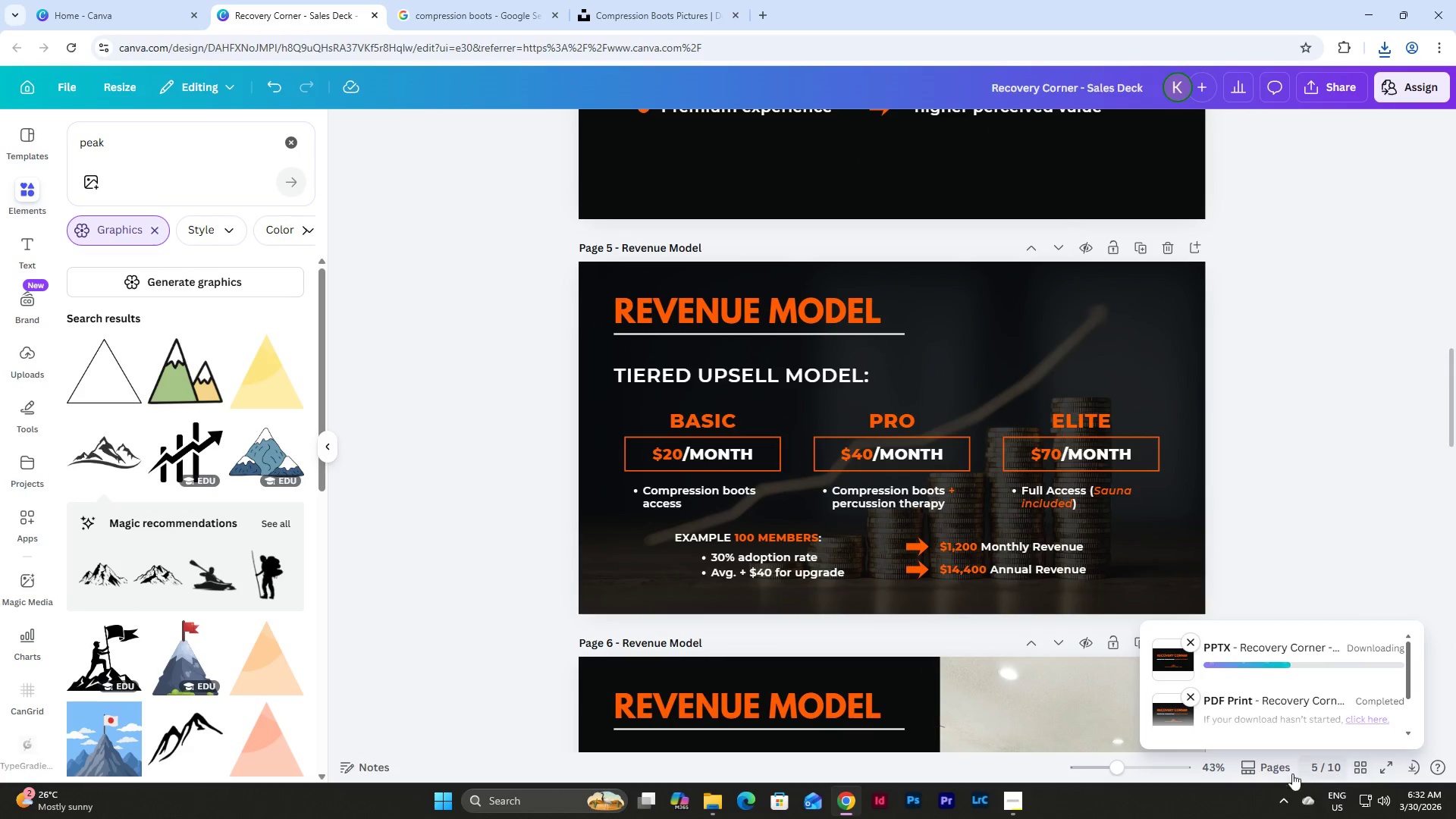 
left_click([1354, 770])
 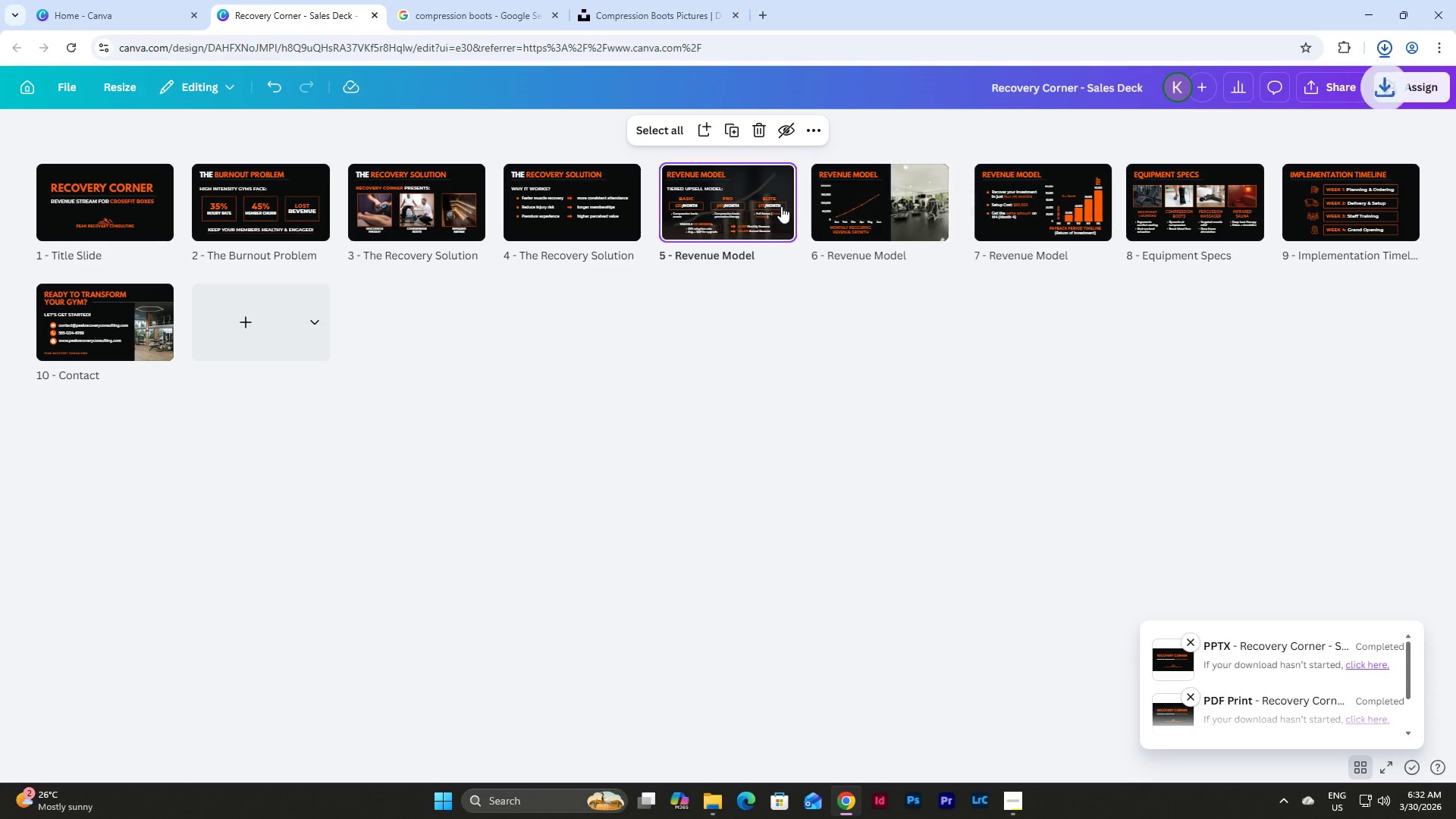 
double_click([127, 198])
 